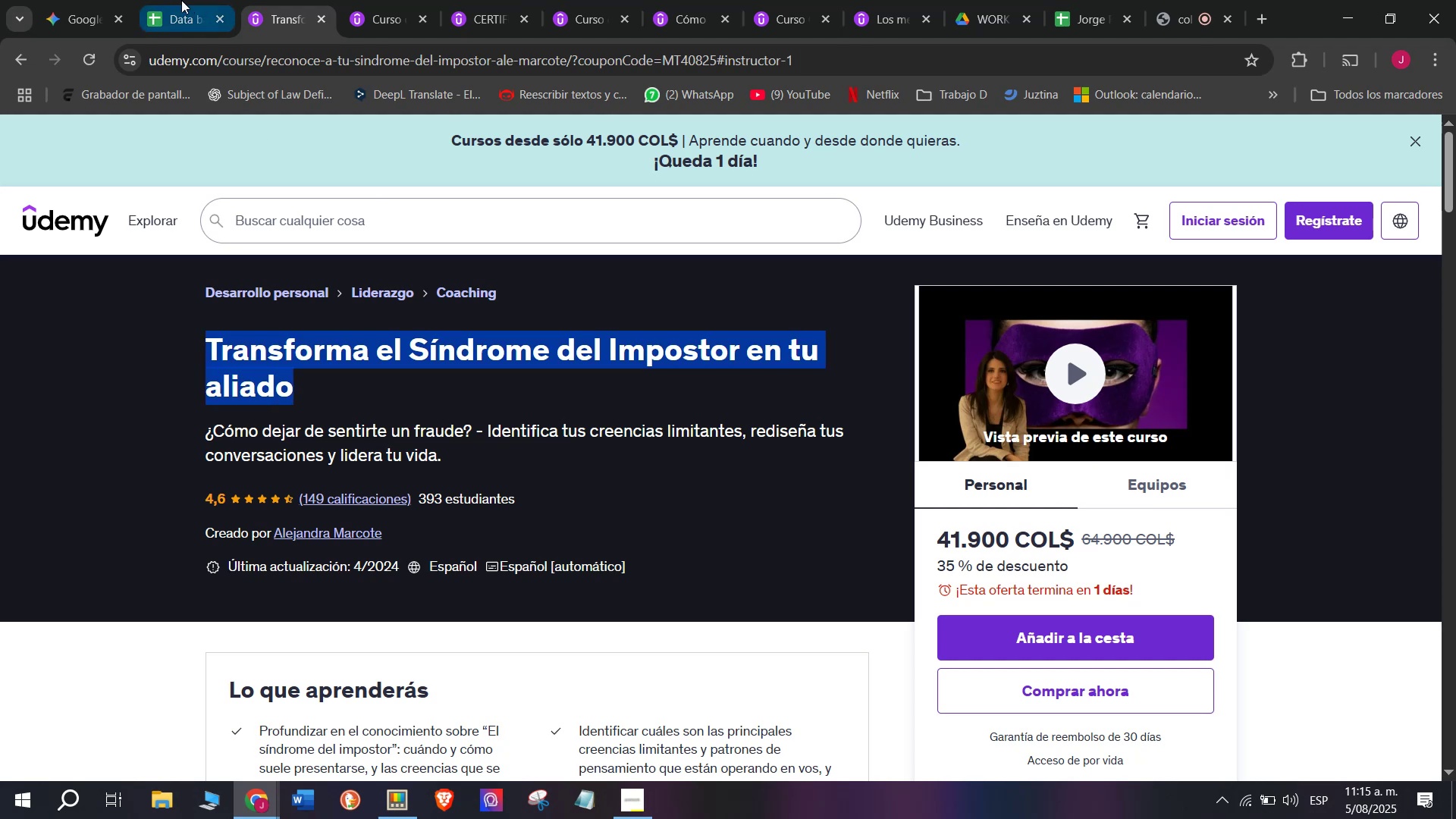 
key(Control+C)
 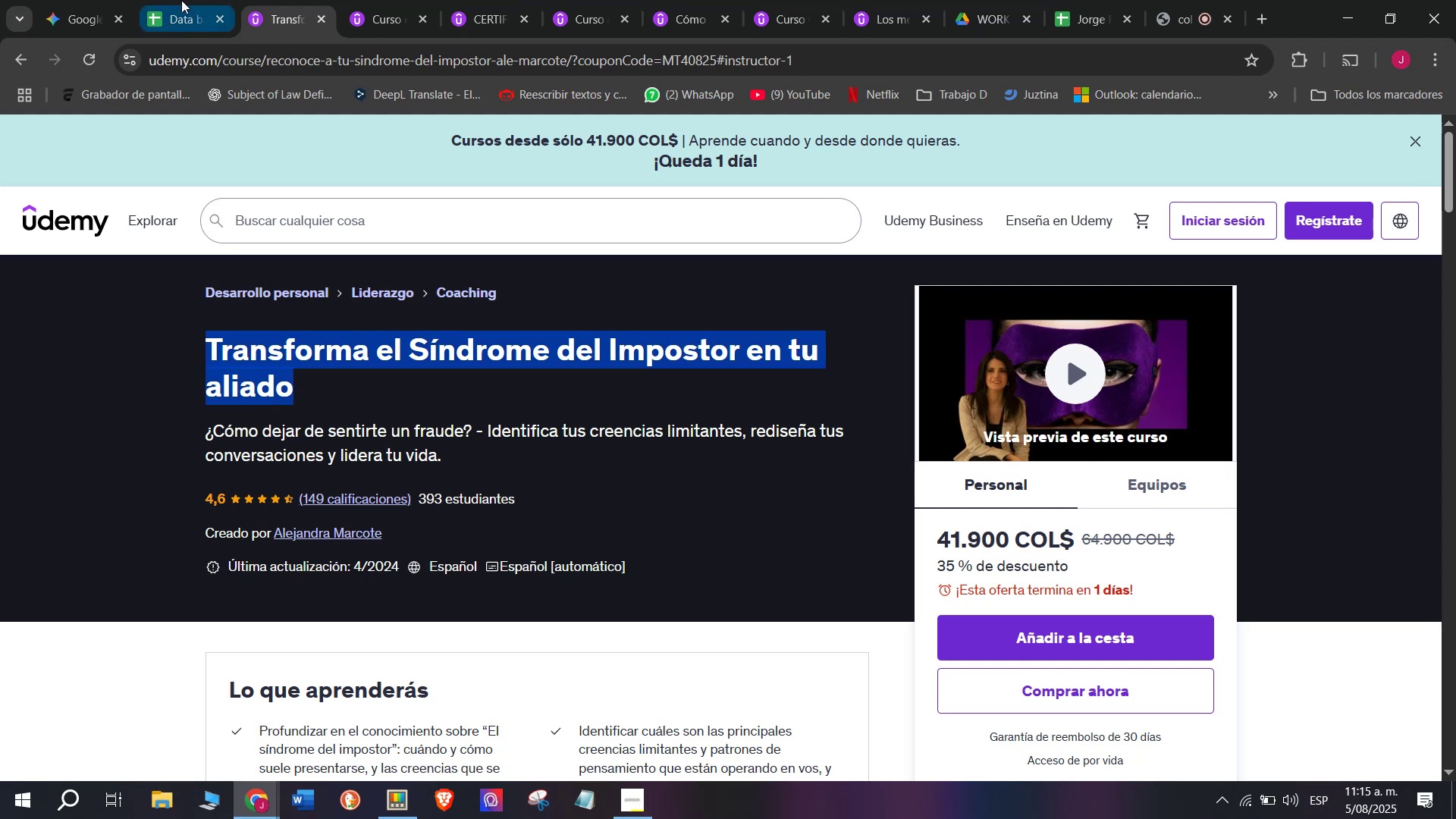 
left_click([181, 0])
 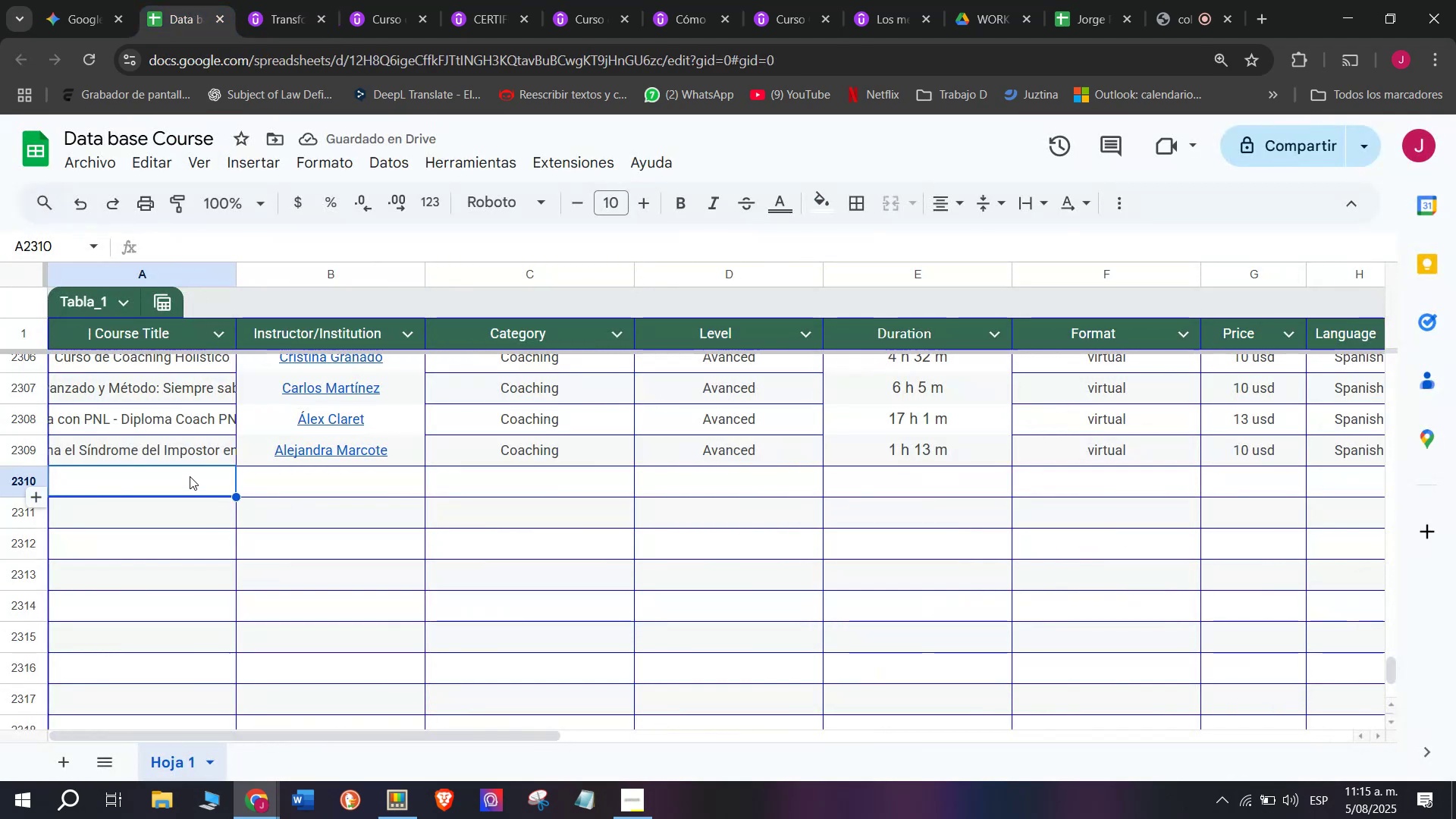 
left_click([306, 0])
 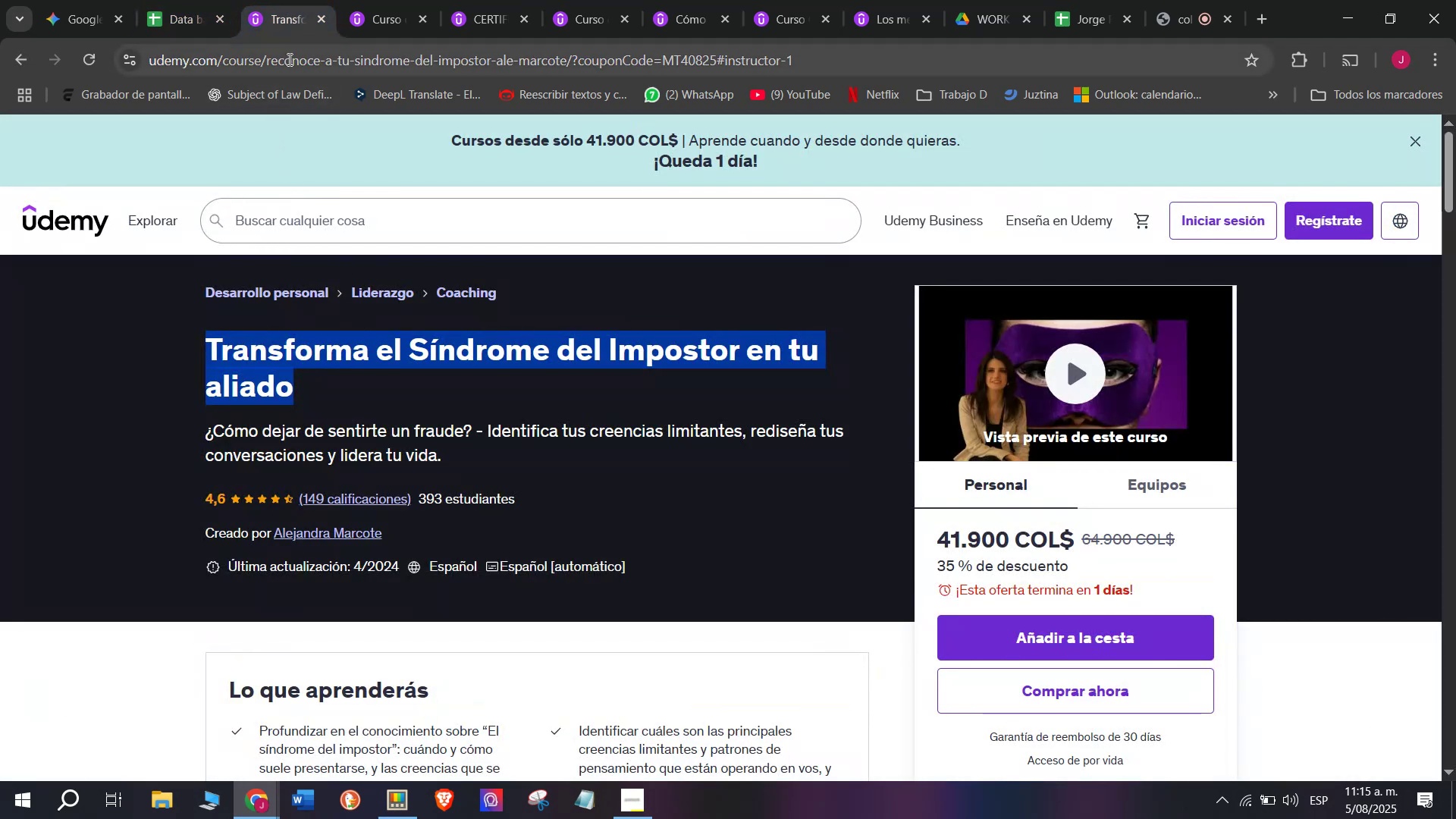 
left_click_drag(start_coordinate=[317, 21], to_coordinate=[318, 17])
 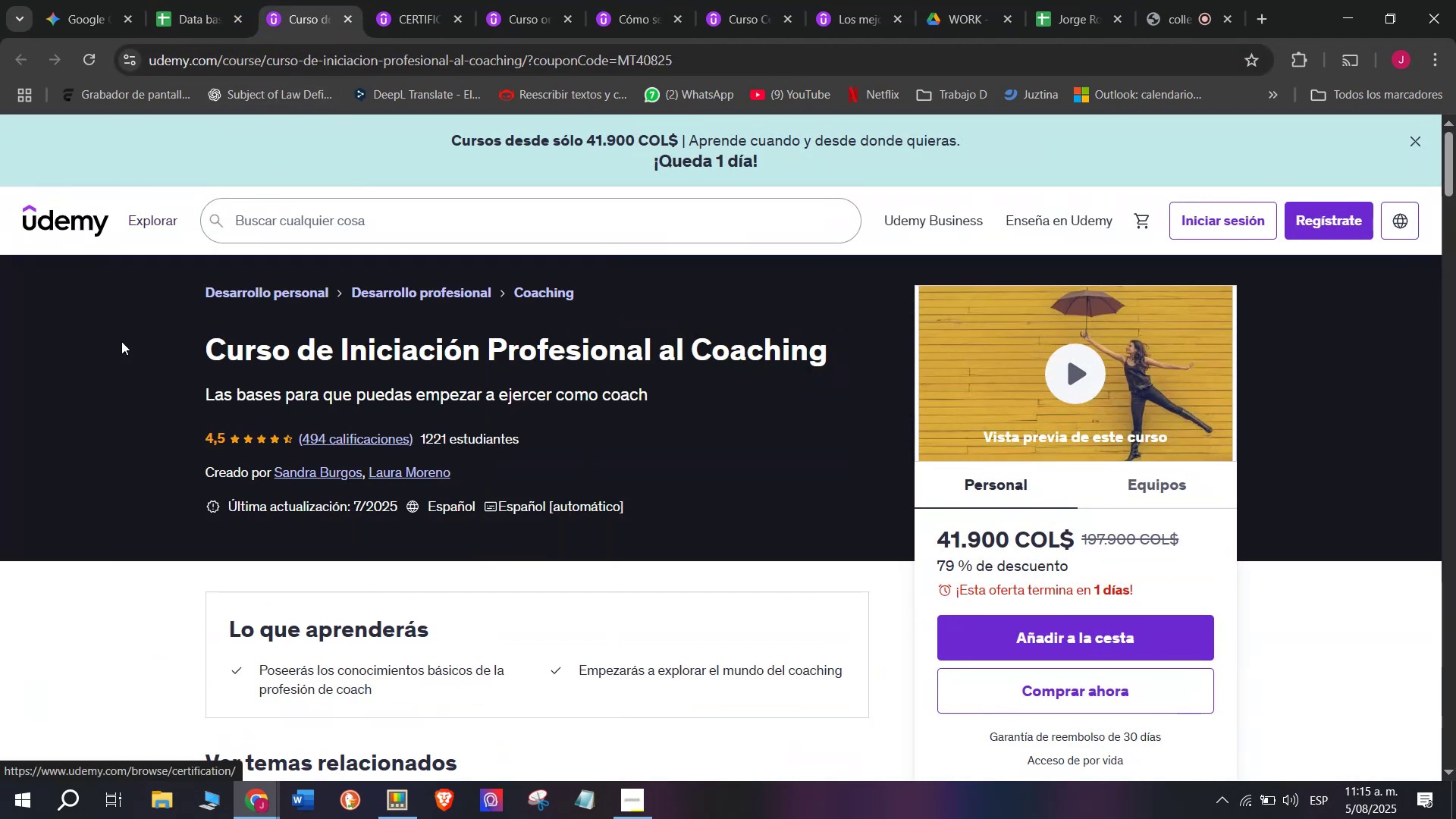 
left_click_drag(start_coordinate=[180, 341], to_coordinate=[830, 345])
 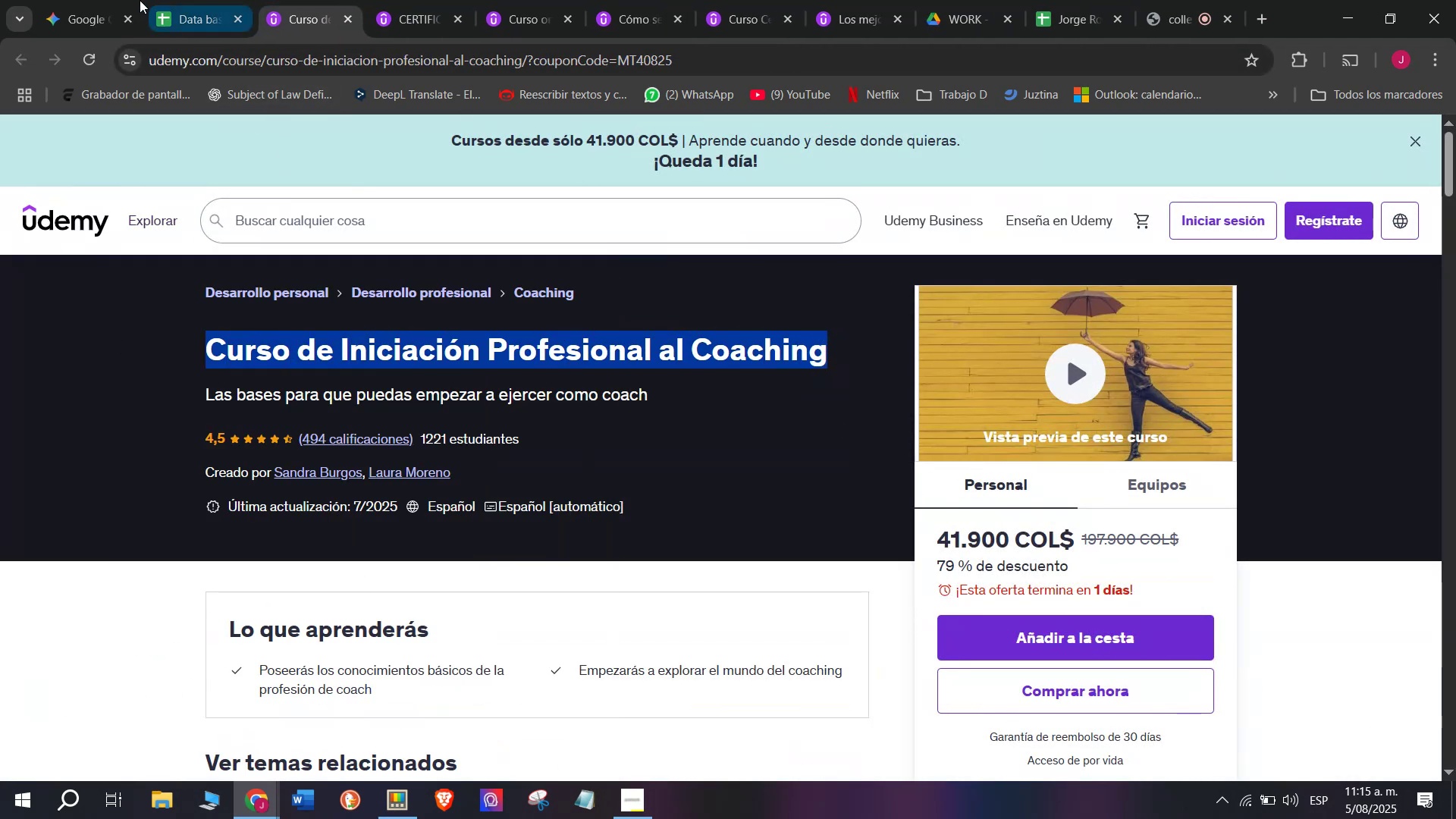 
key(Break)
 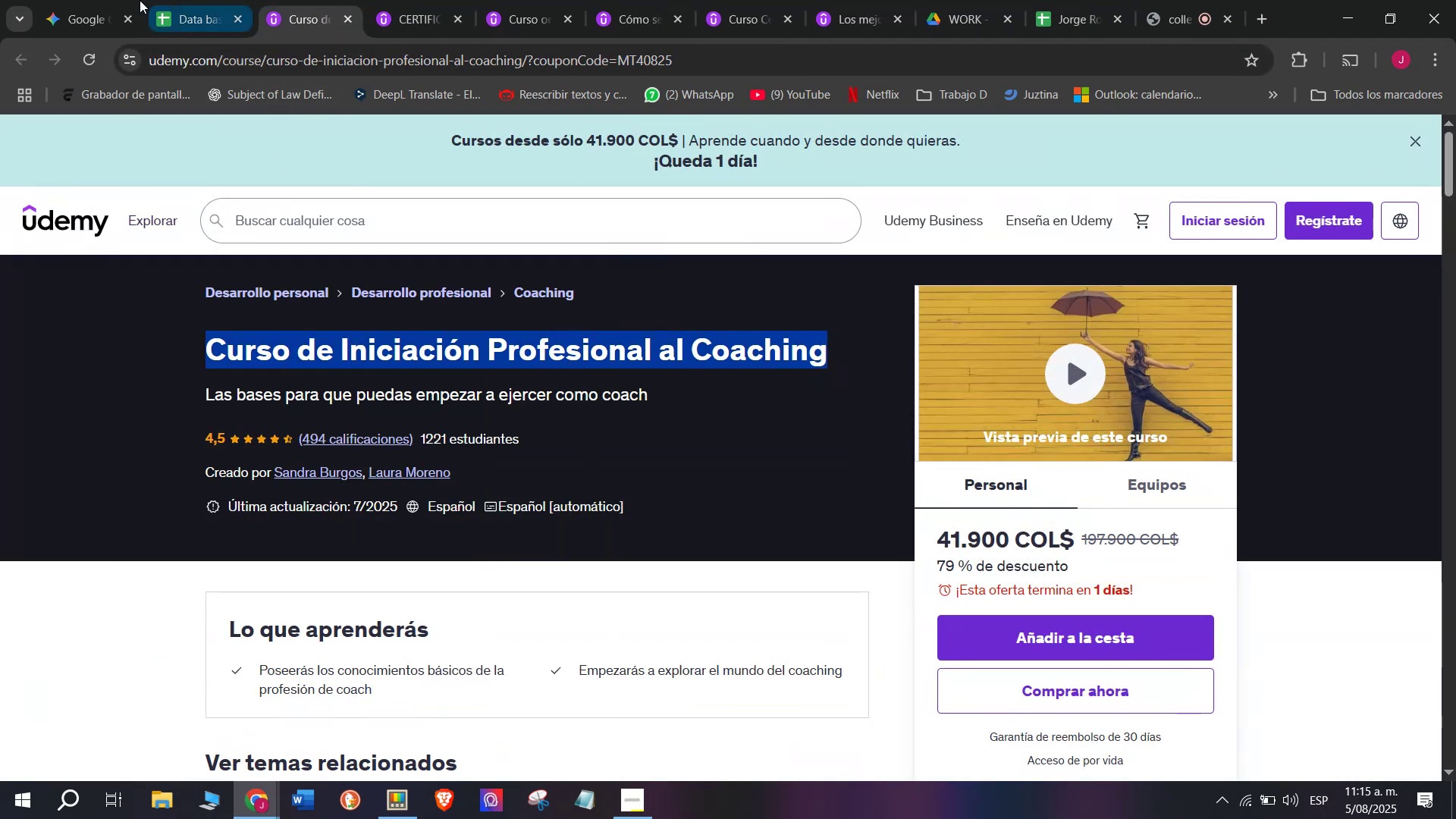 
key(Control+ControlLeft)
 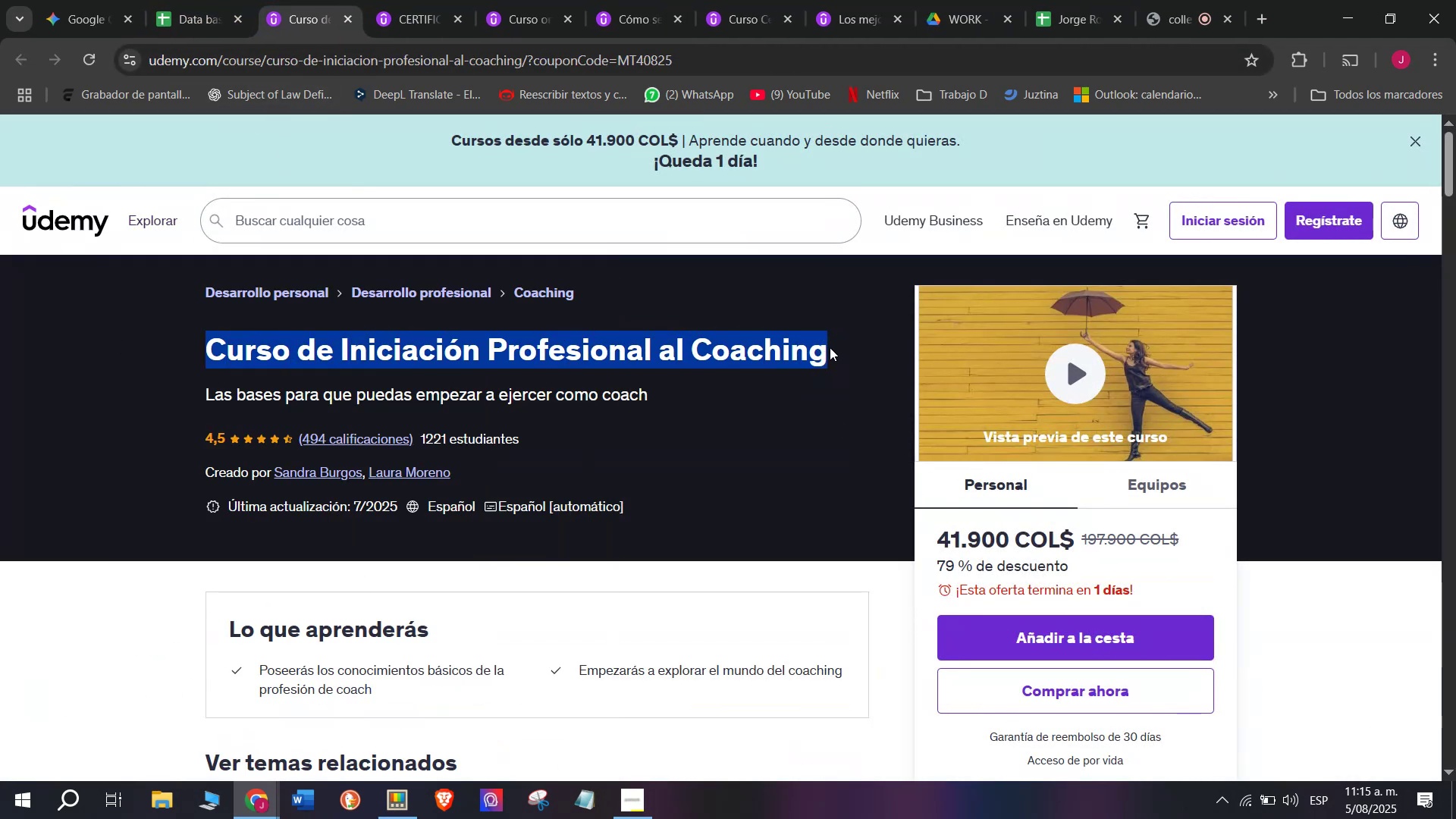 
key(Control+C)
 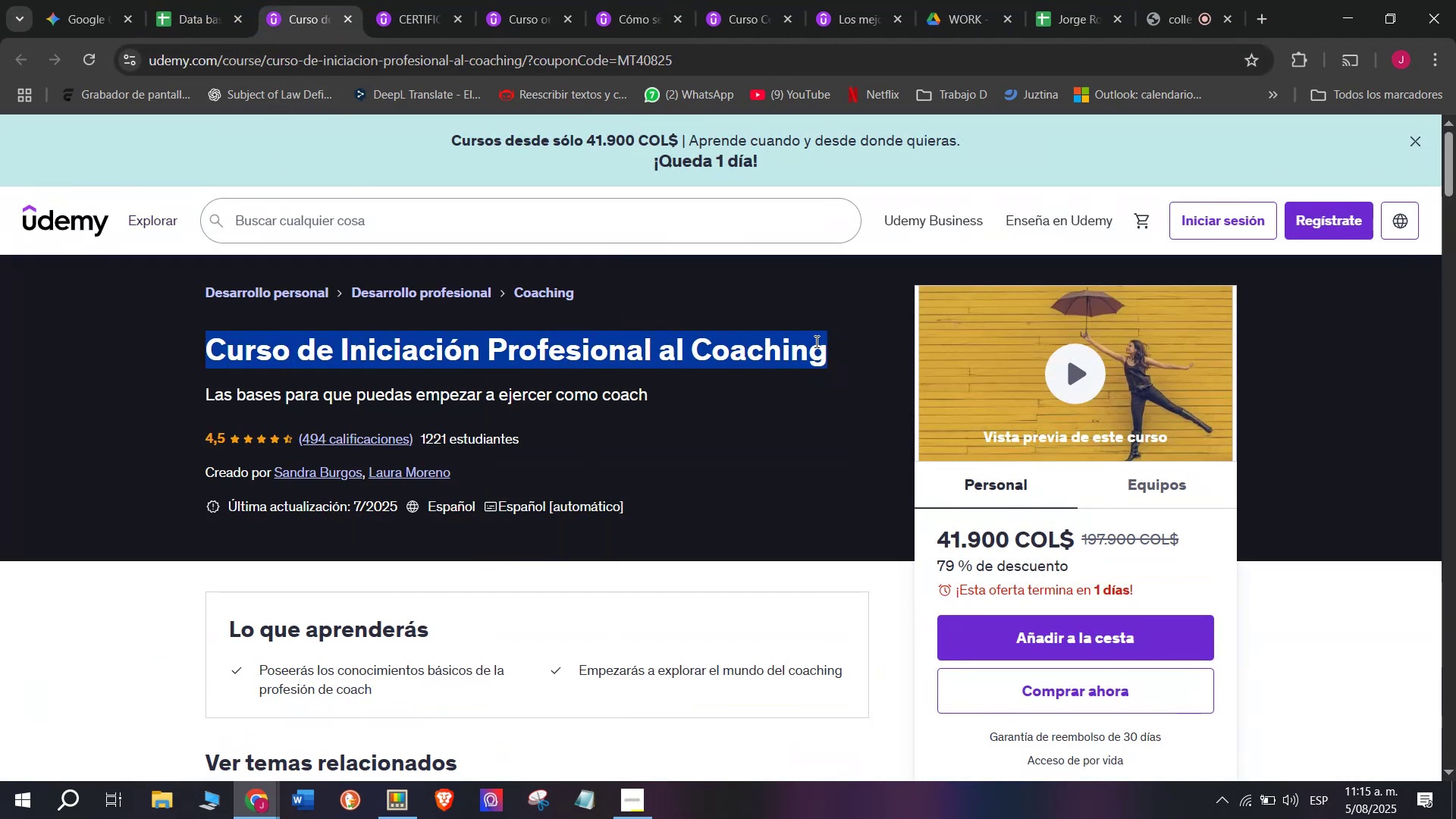 
key(Break)
 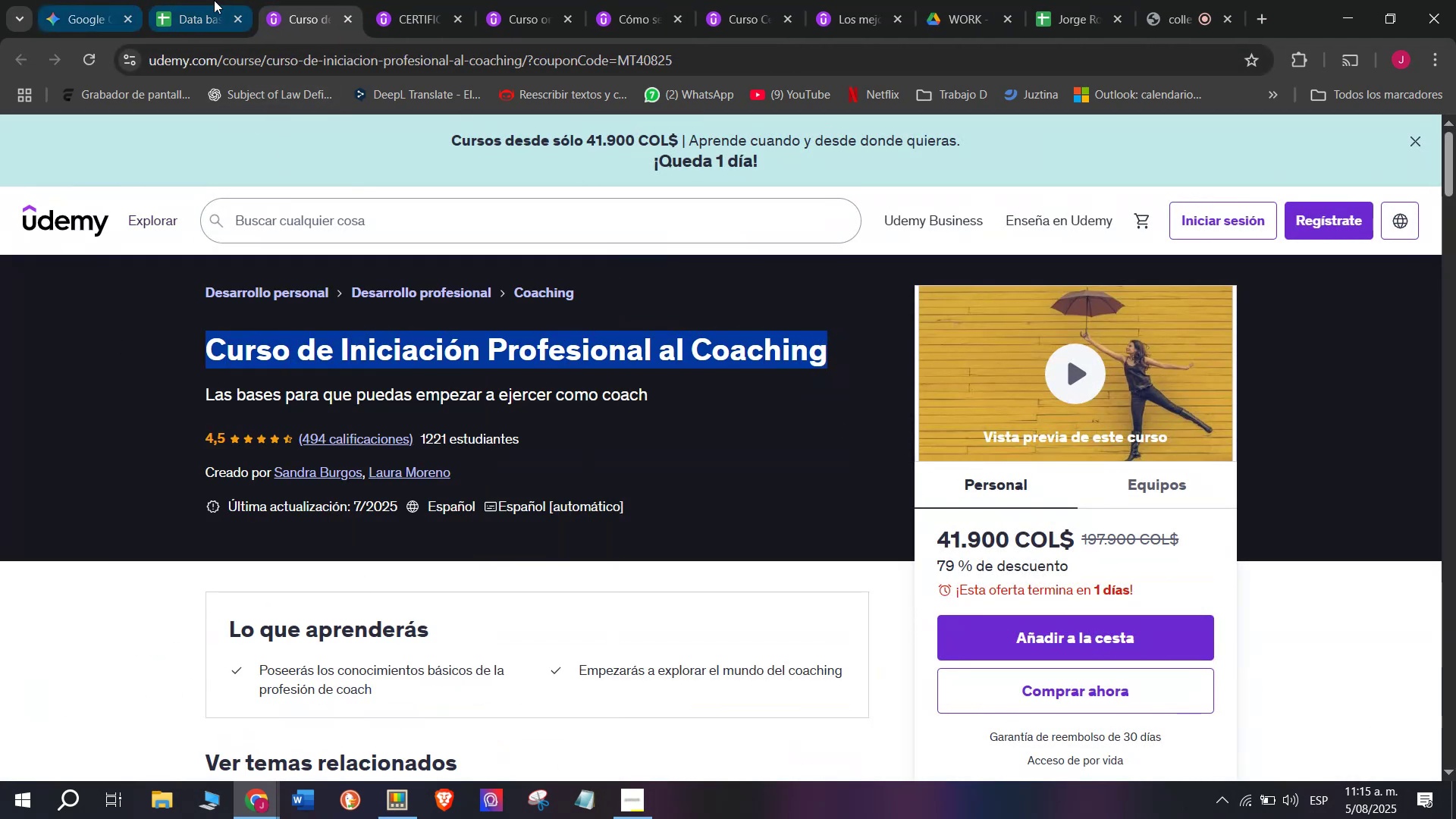 
key(Control+ControlLeft)
 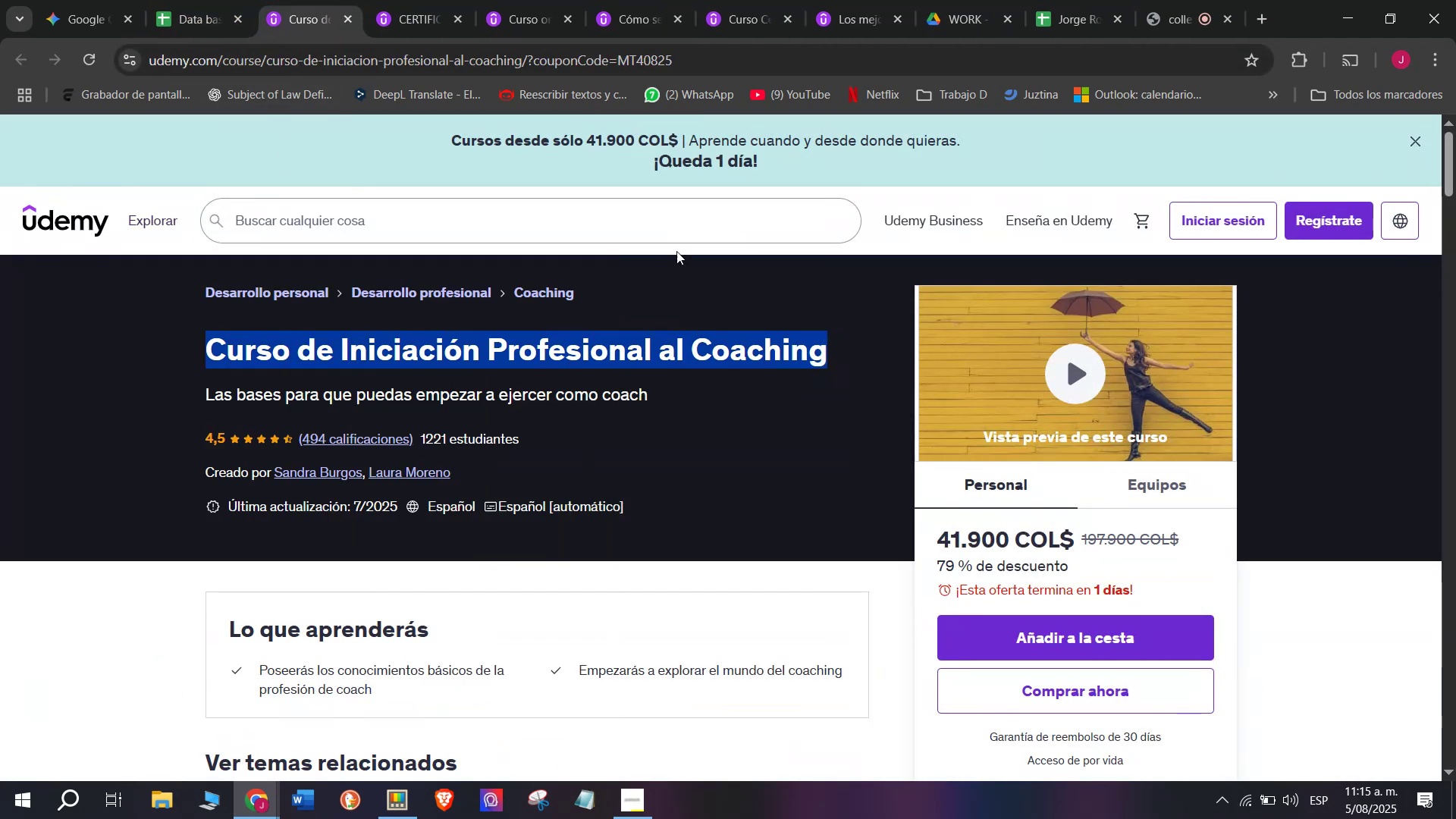 
key(Control+C)
 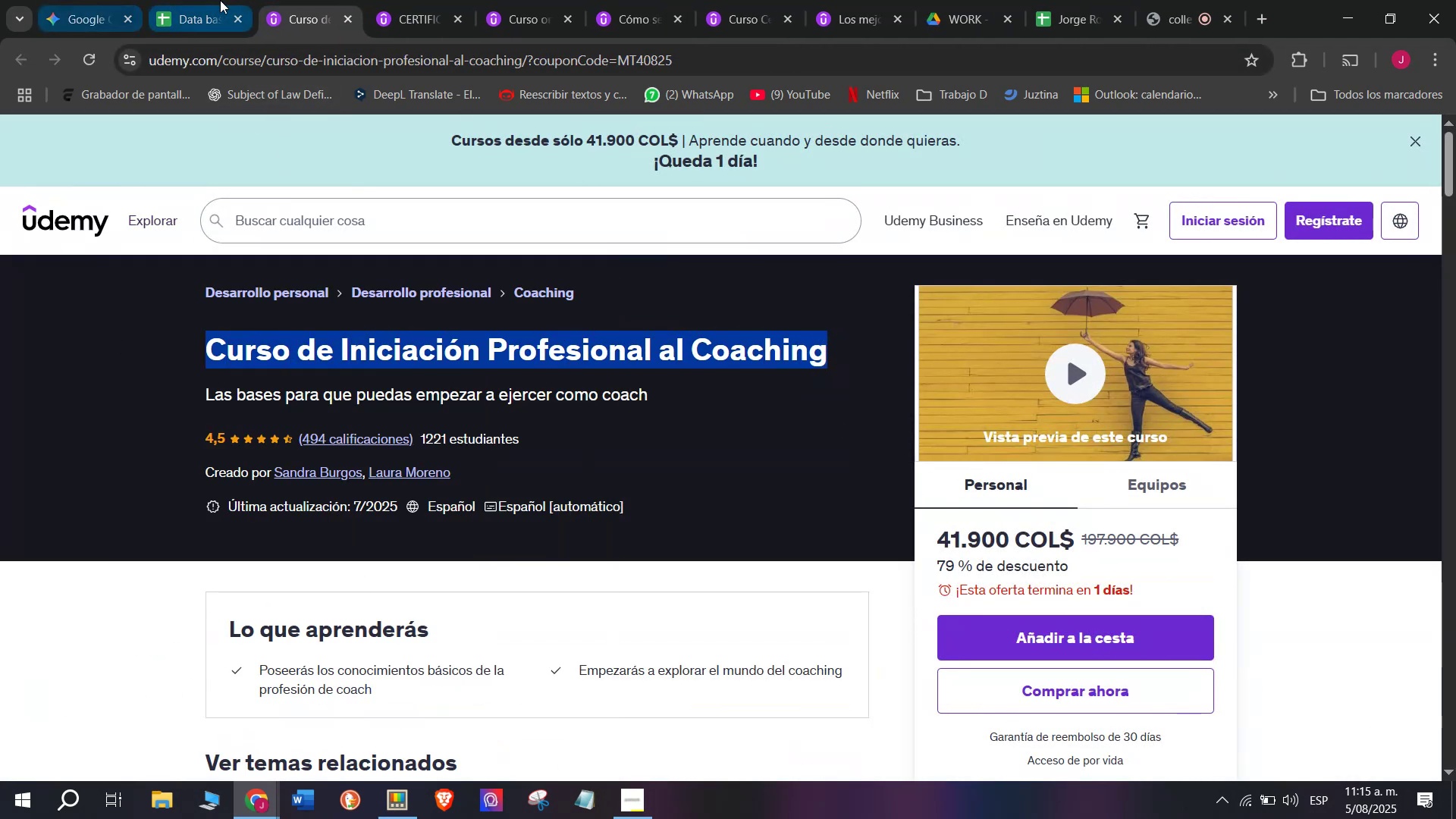 
left_click([220, 0])
 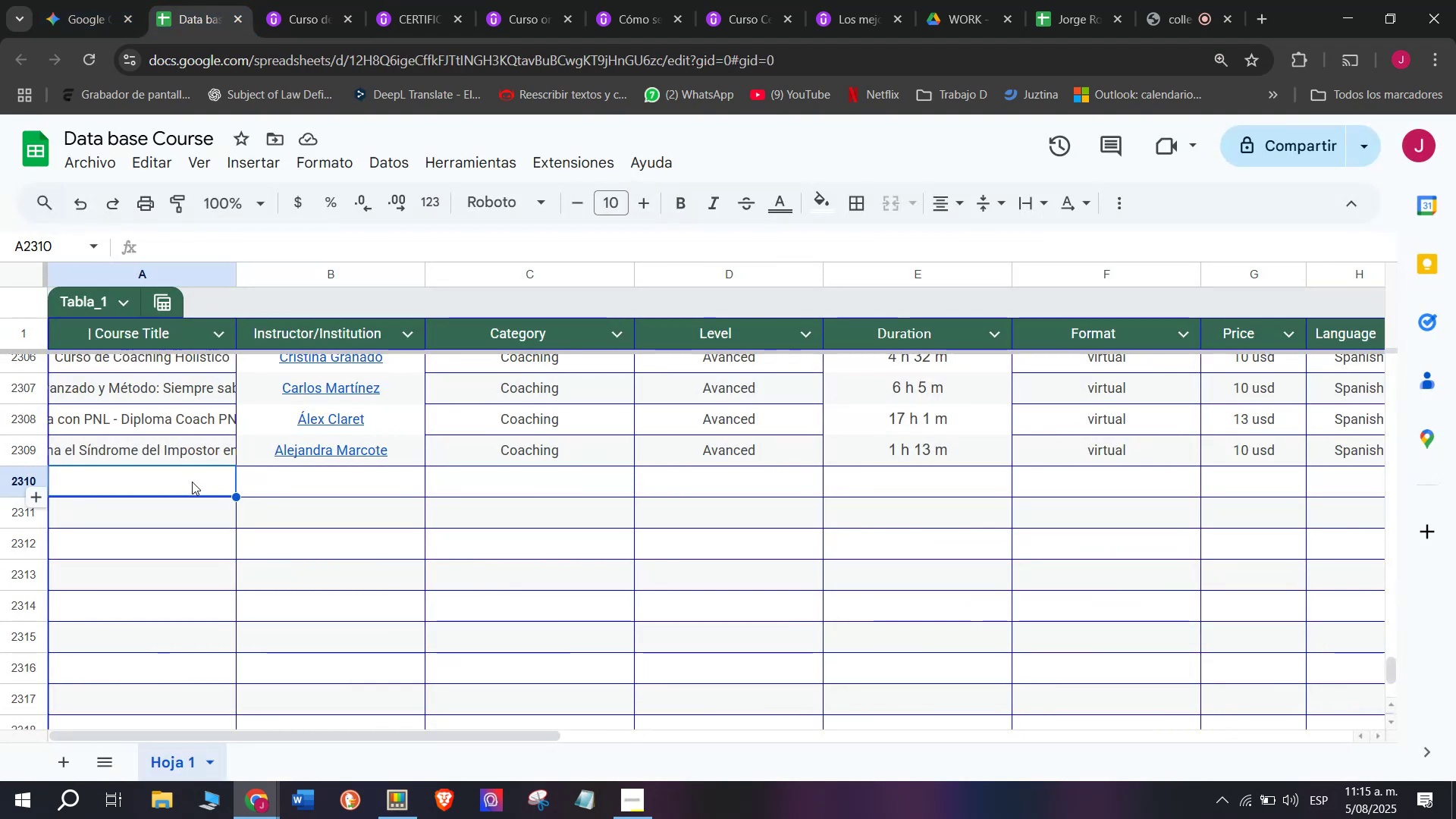 
wait(5.77)
 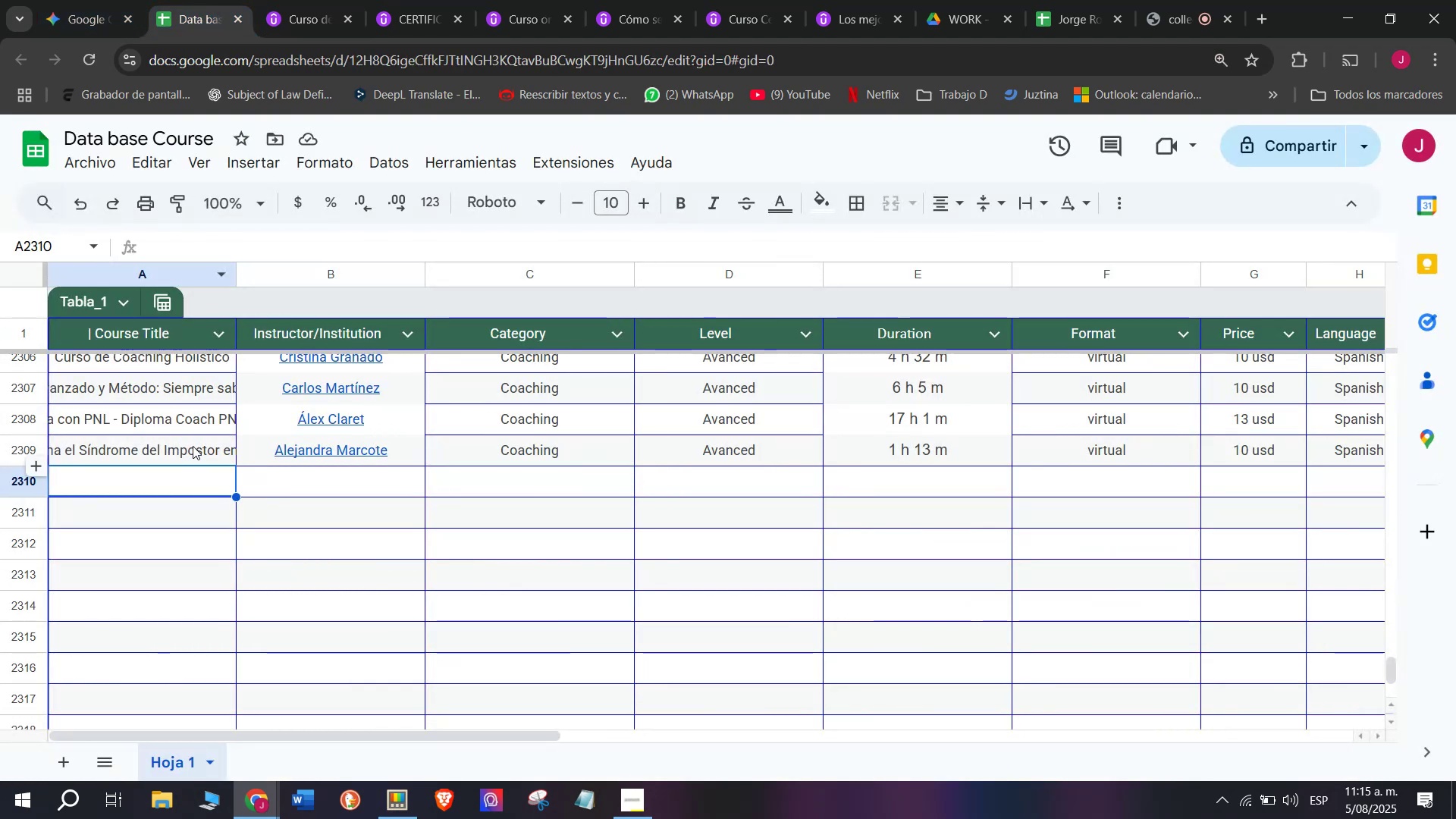 
double_click([202, 480])
 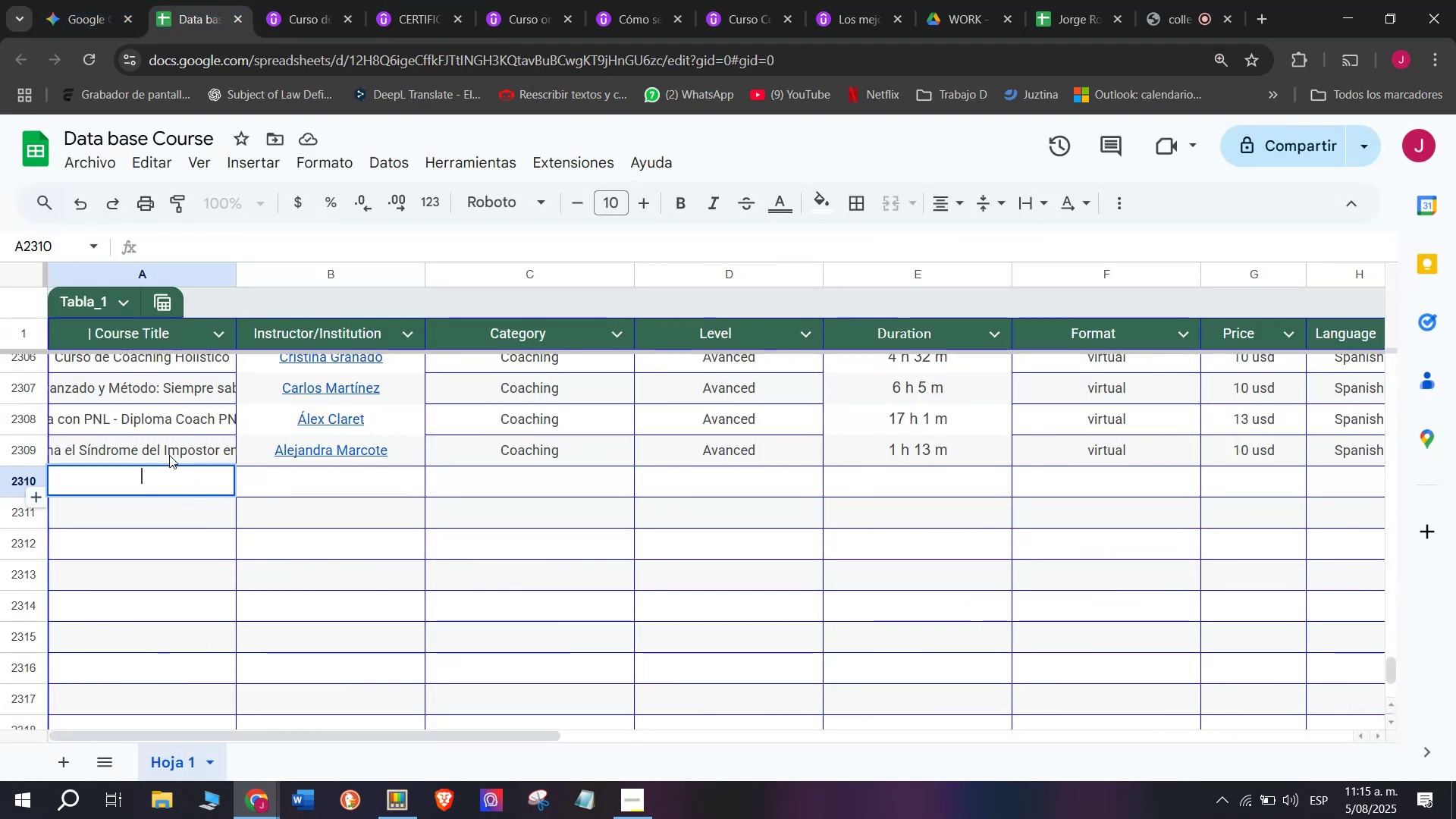 
key(Control+ControlLeft)
 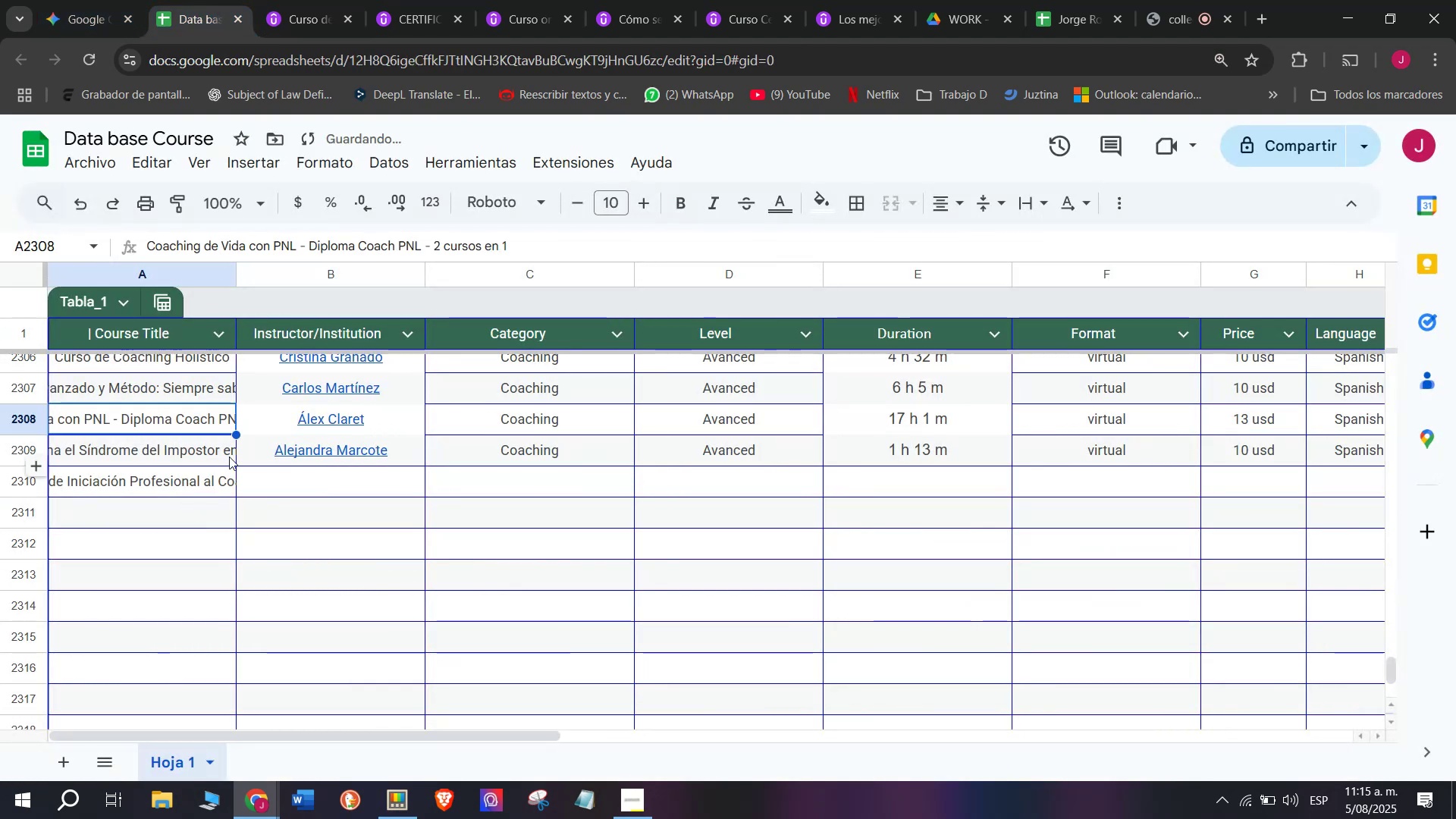 
key(Z)
 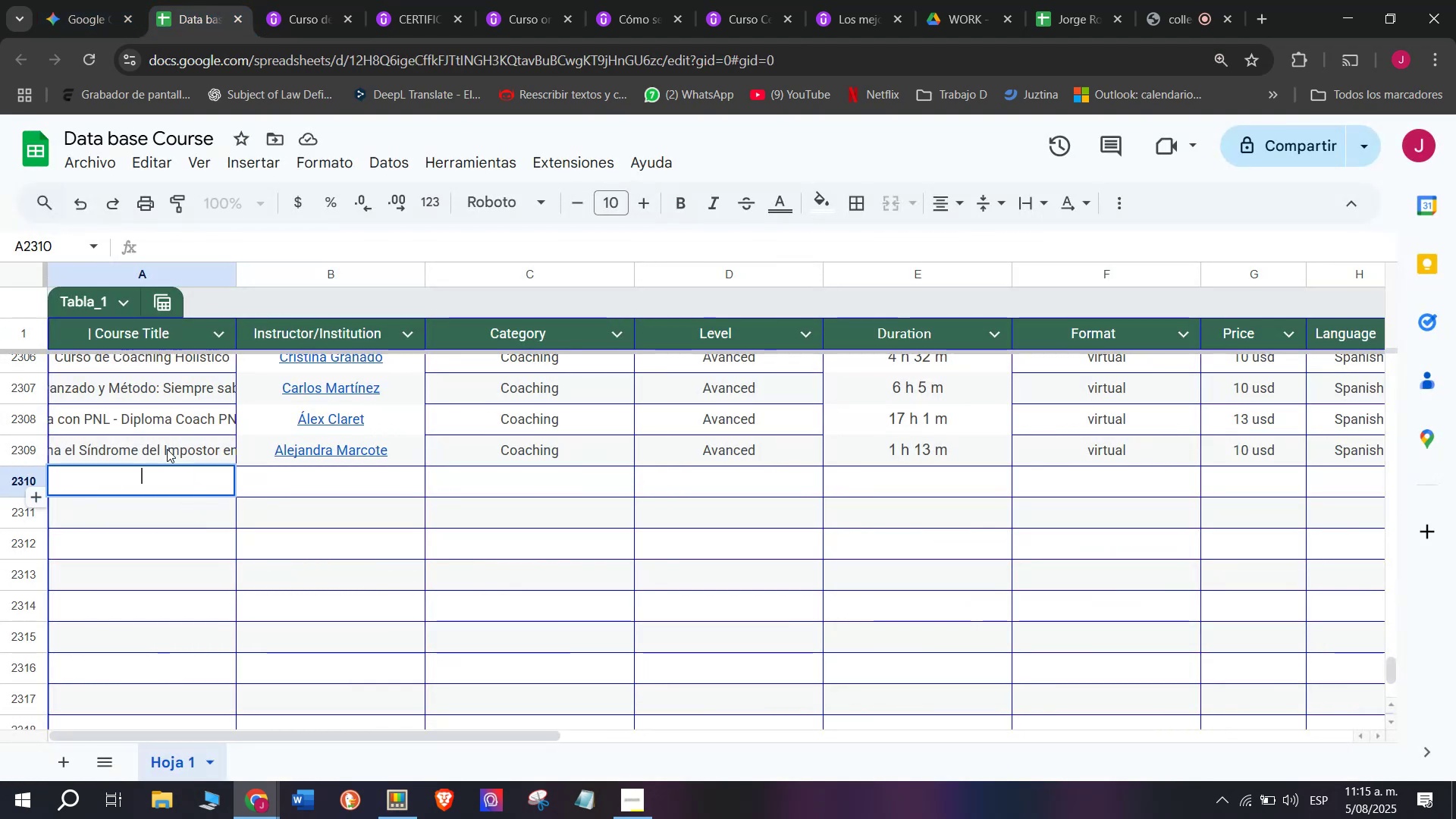 
key(Control+V)
 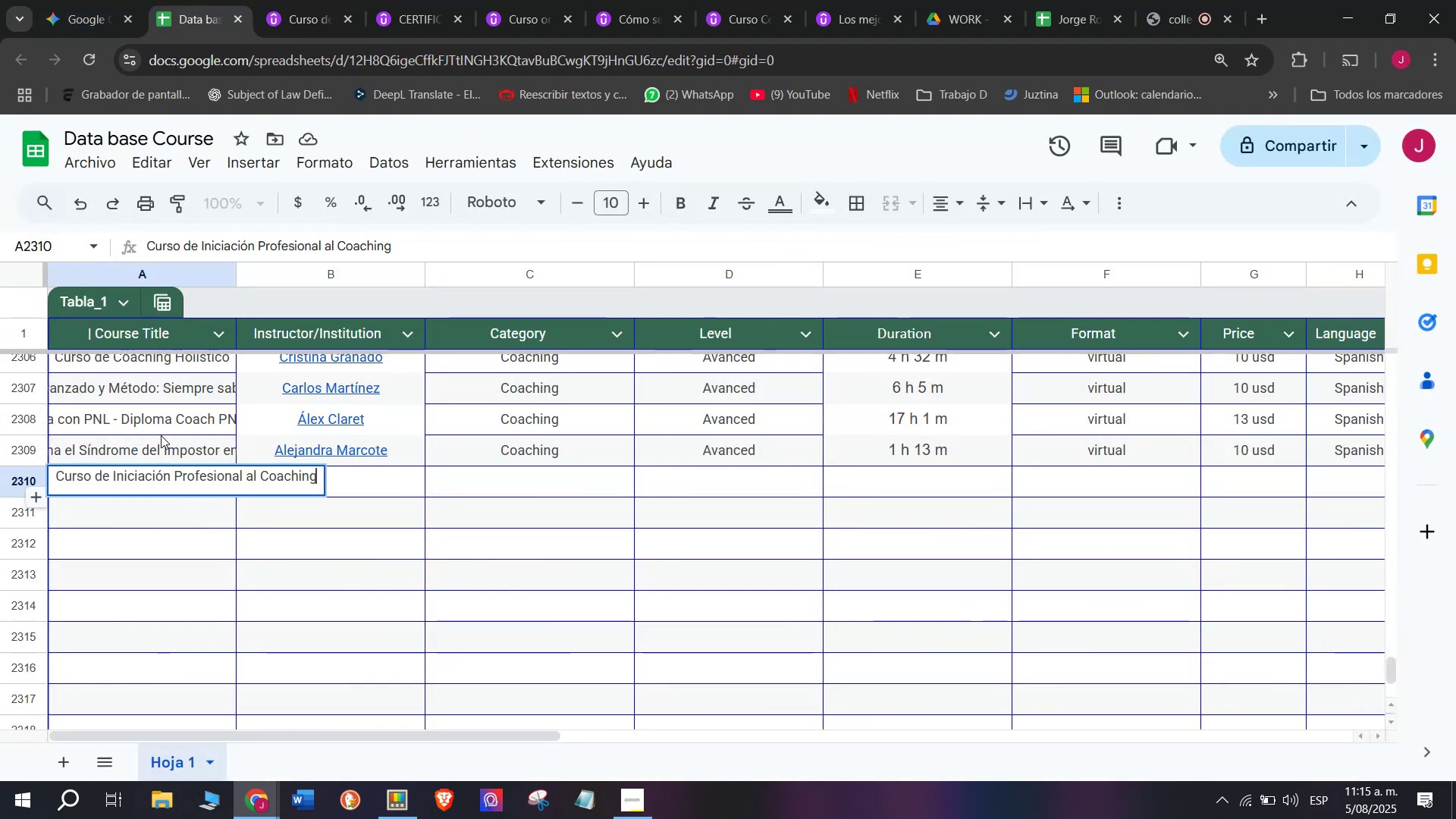 
left_click([161, 435])
 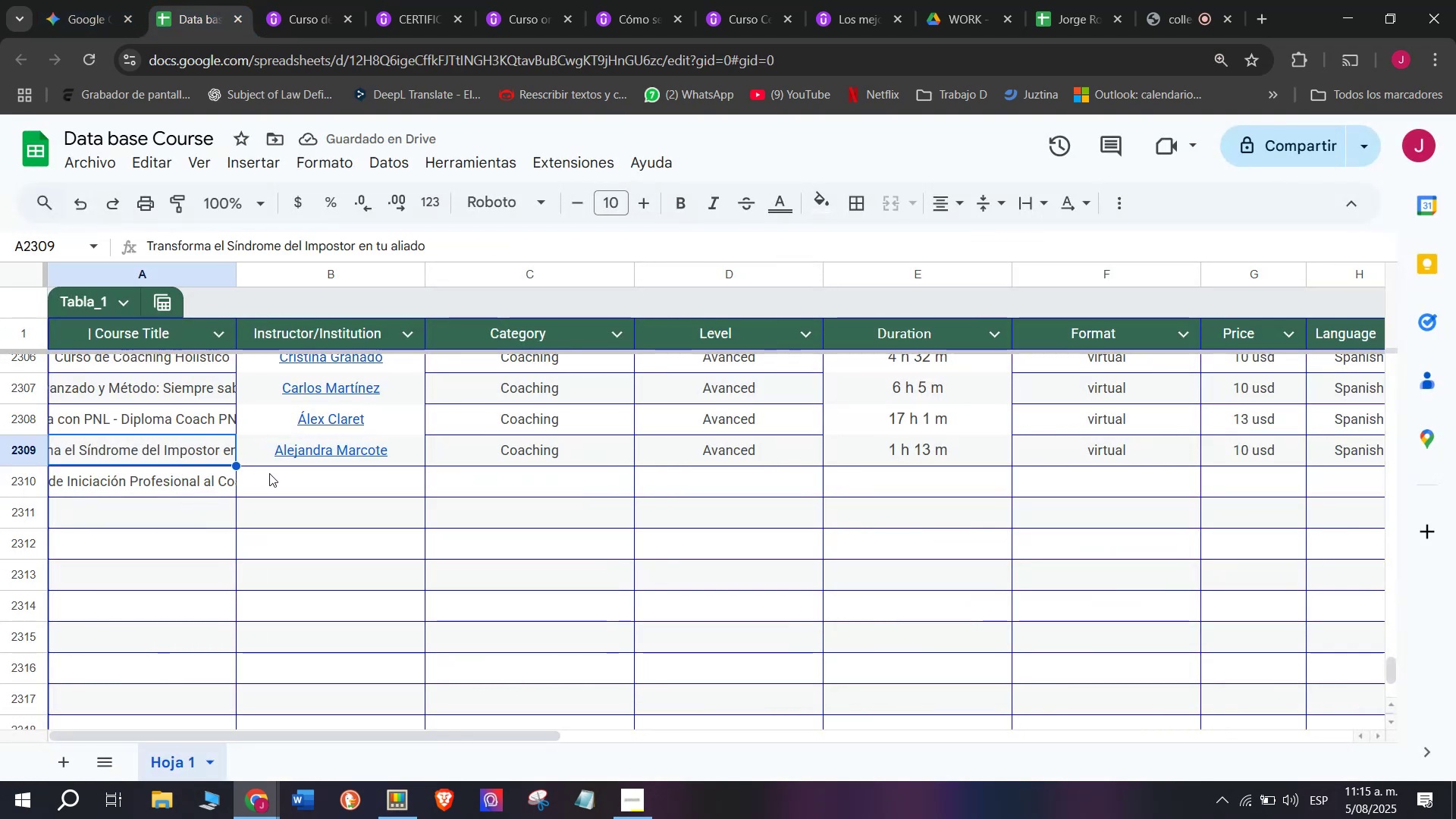 
left_click([290, 0])
 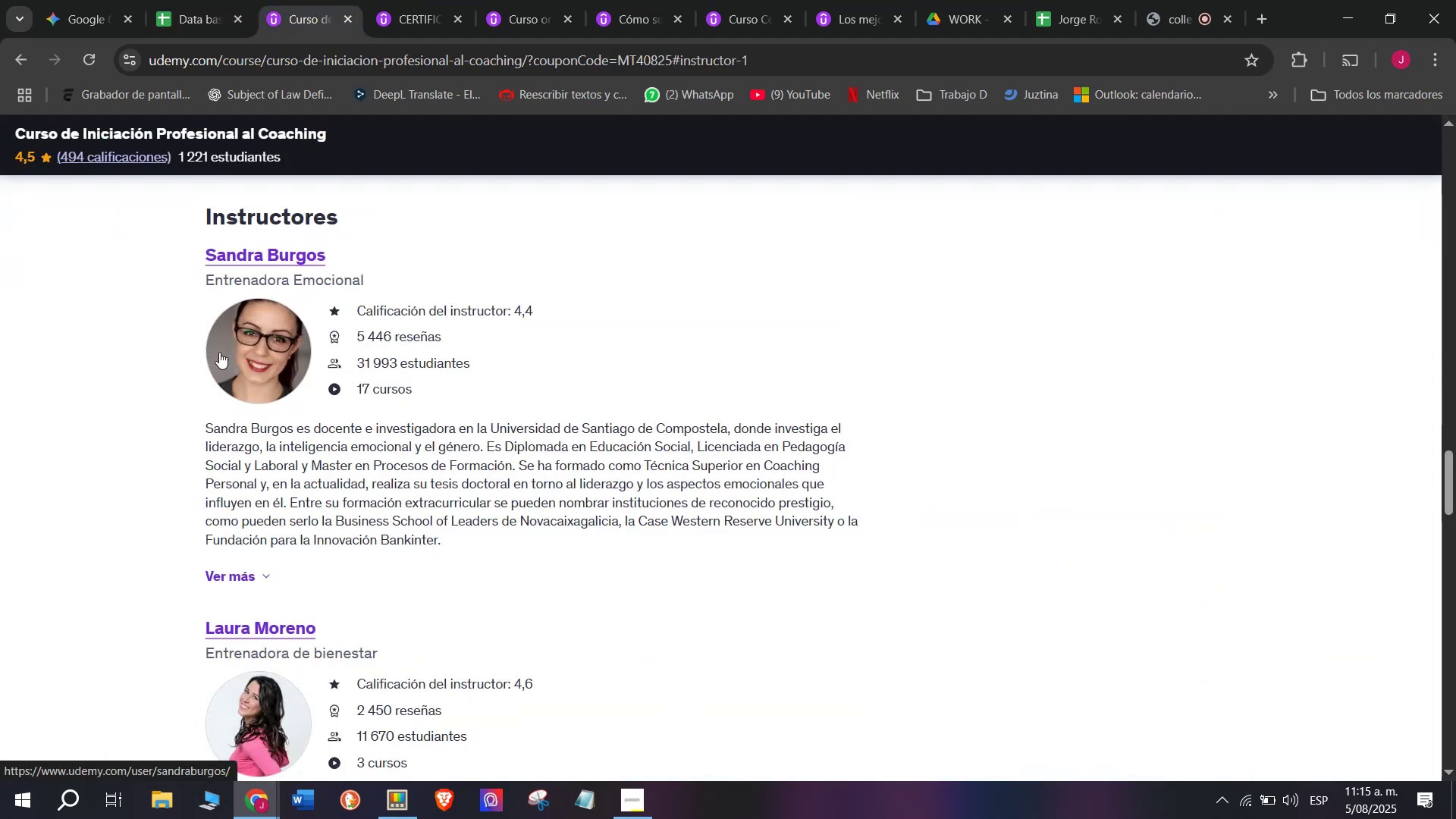 
left_click_drag(start_coordinate=[184, 245], to_coordinate=[450, 259])
 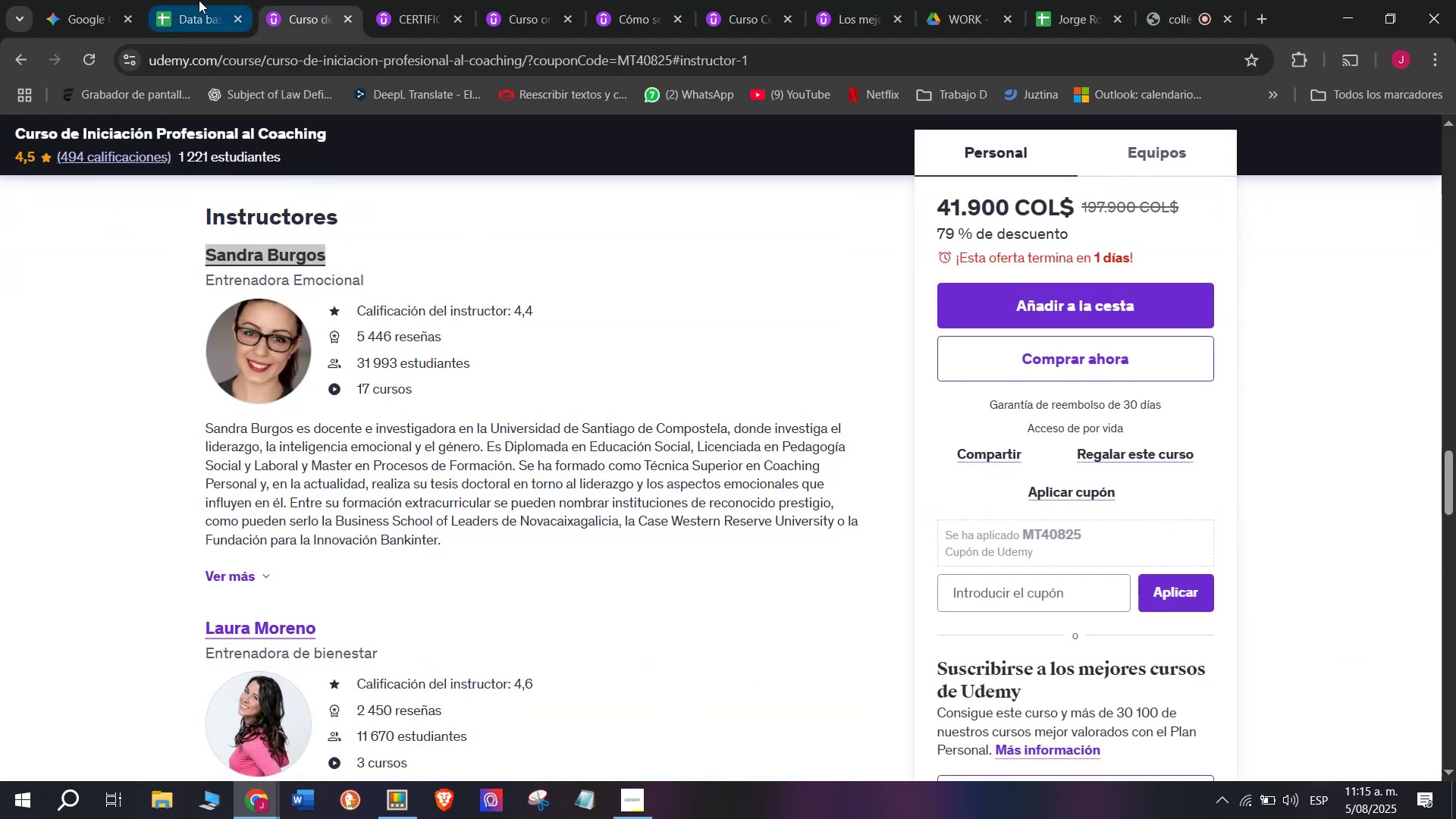 
key(Break)
 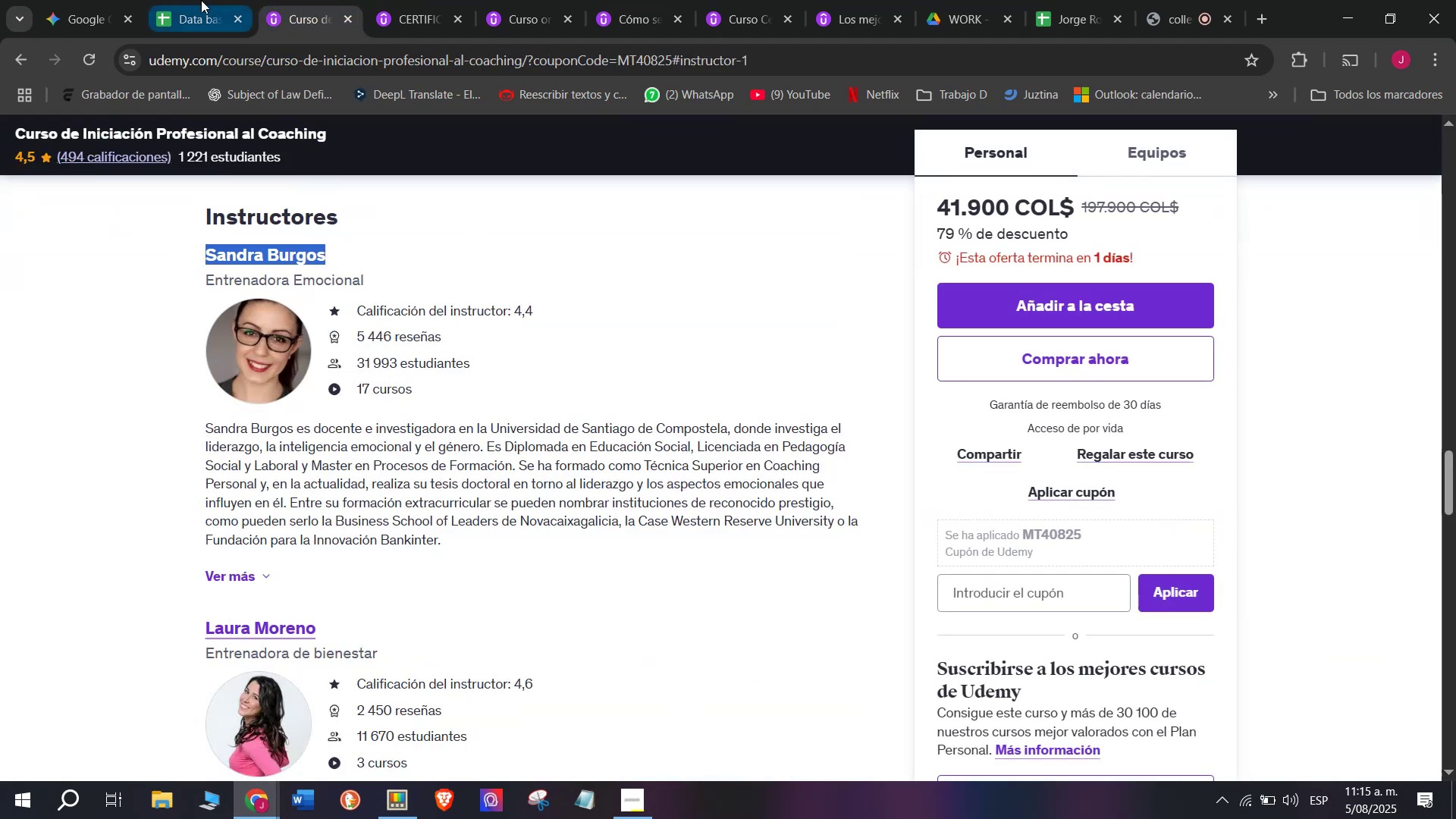 
key(Control+ControlLeft)
 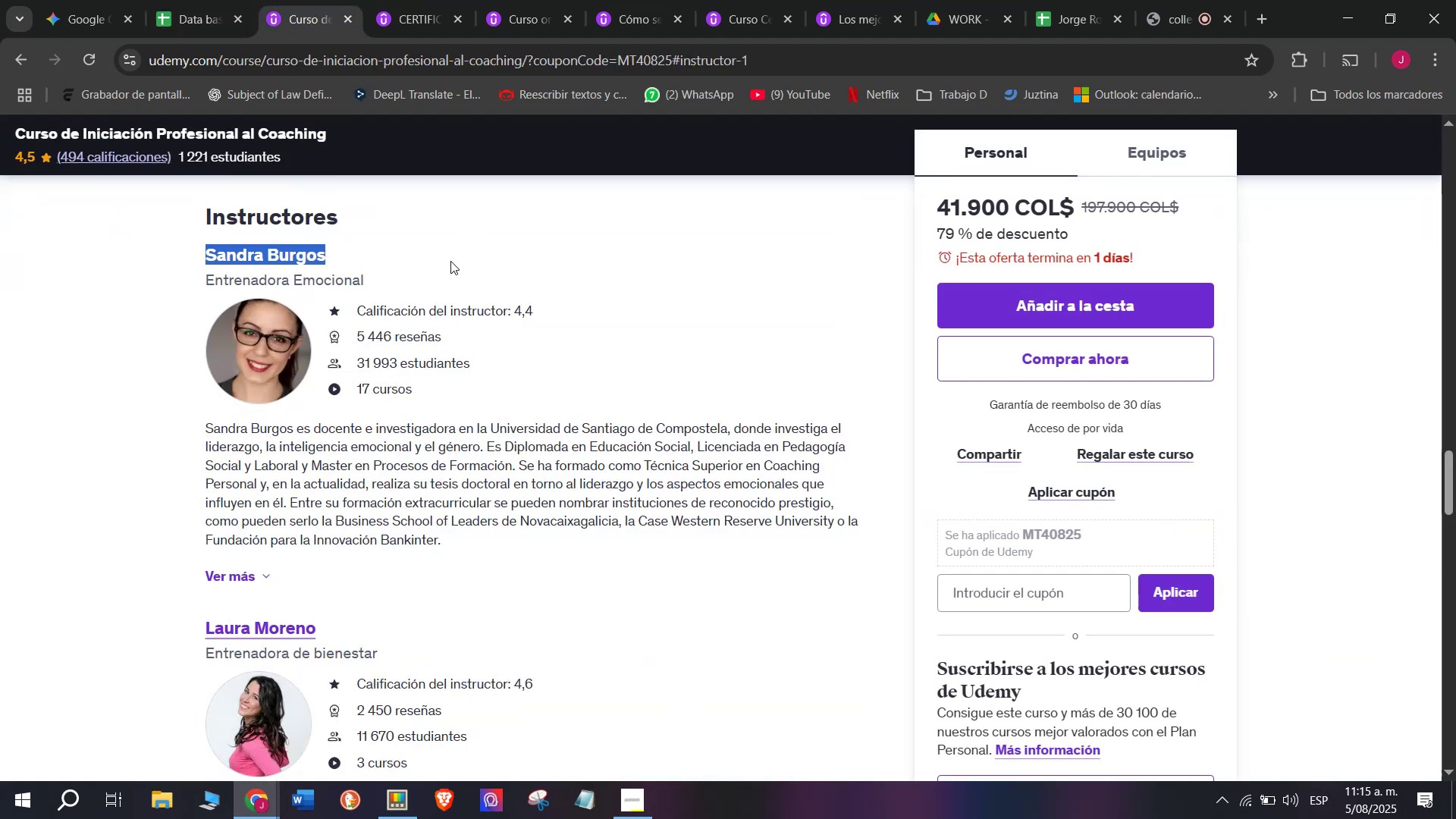 
key(Control+C)
 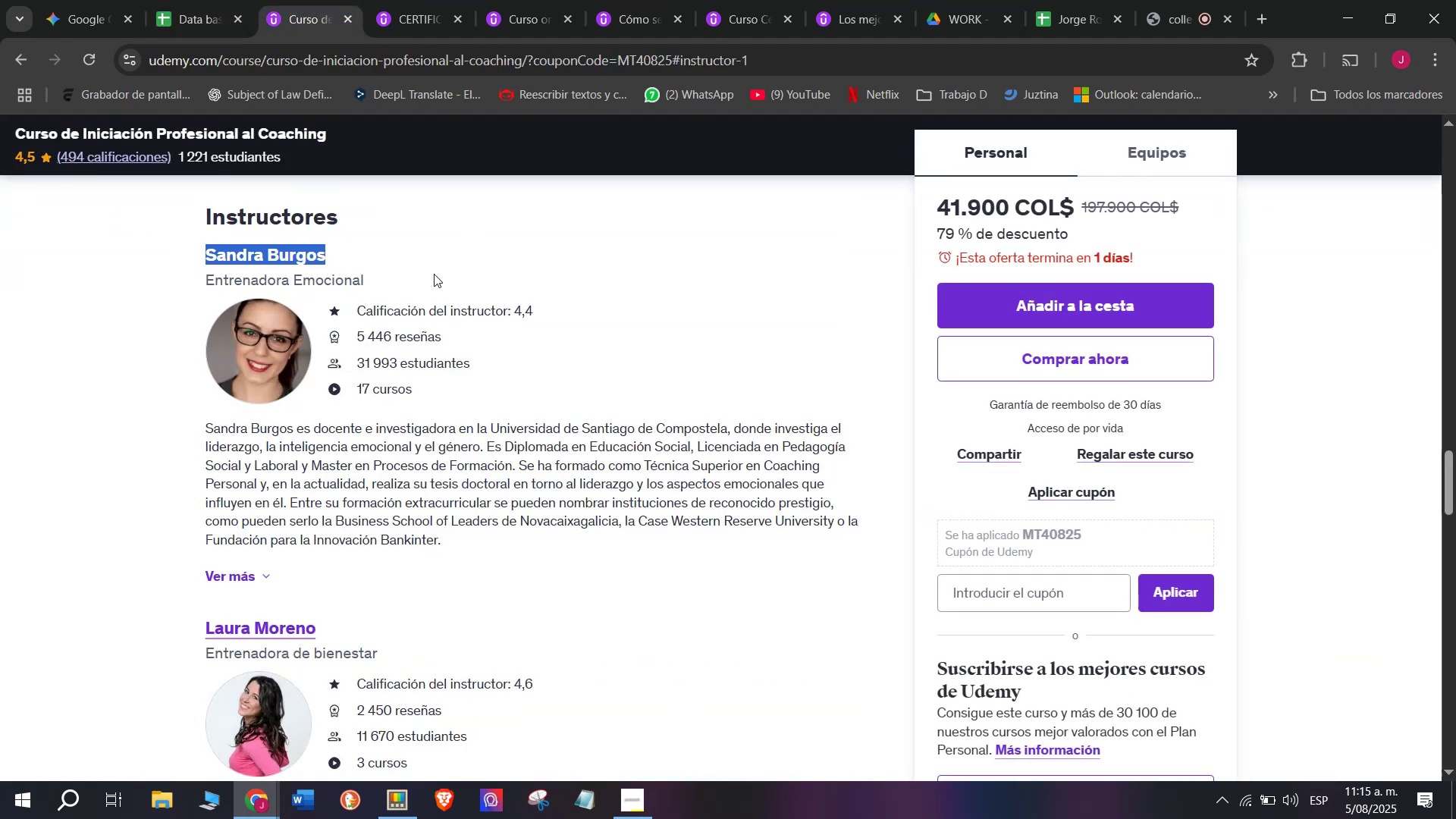 
key(Control+ControlLeft)
 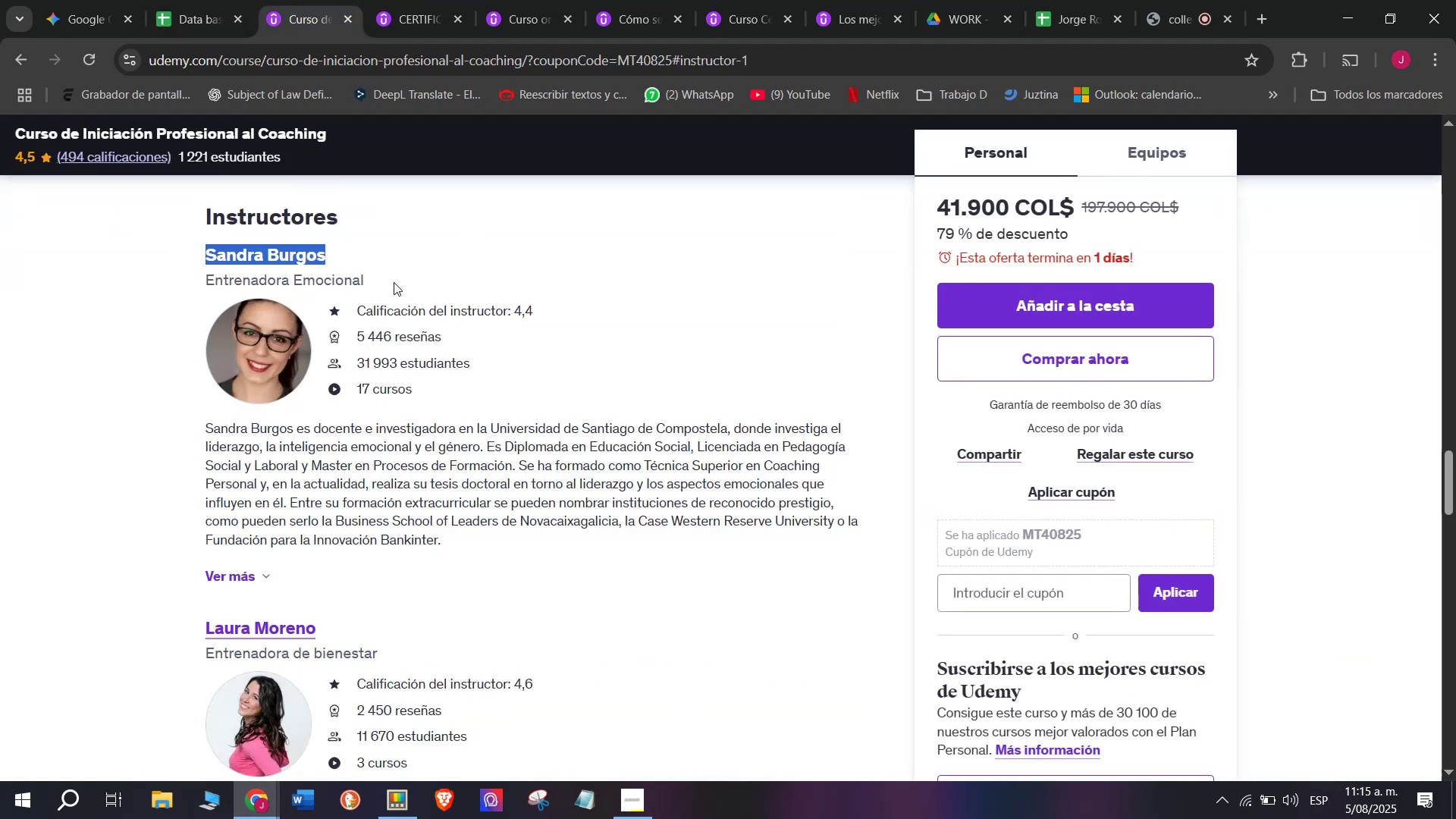 
key(Break)
 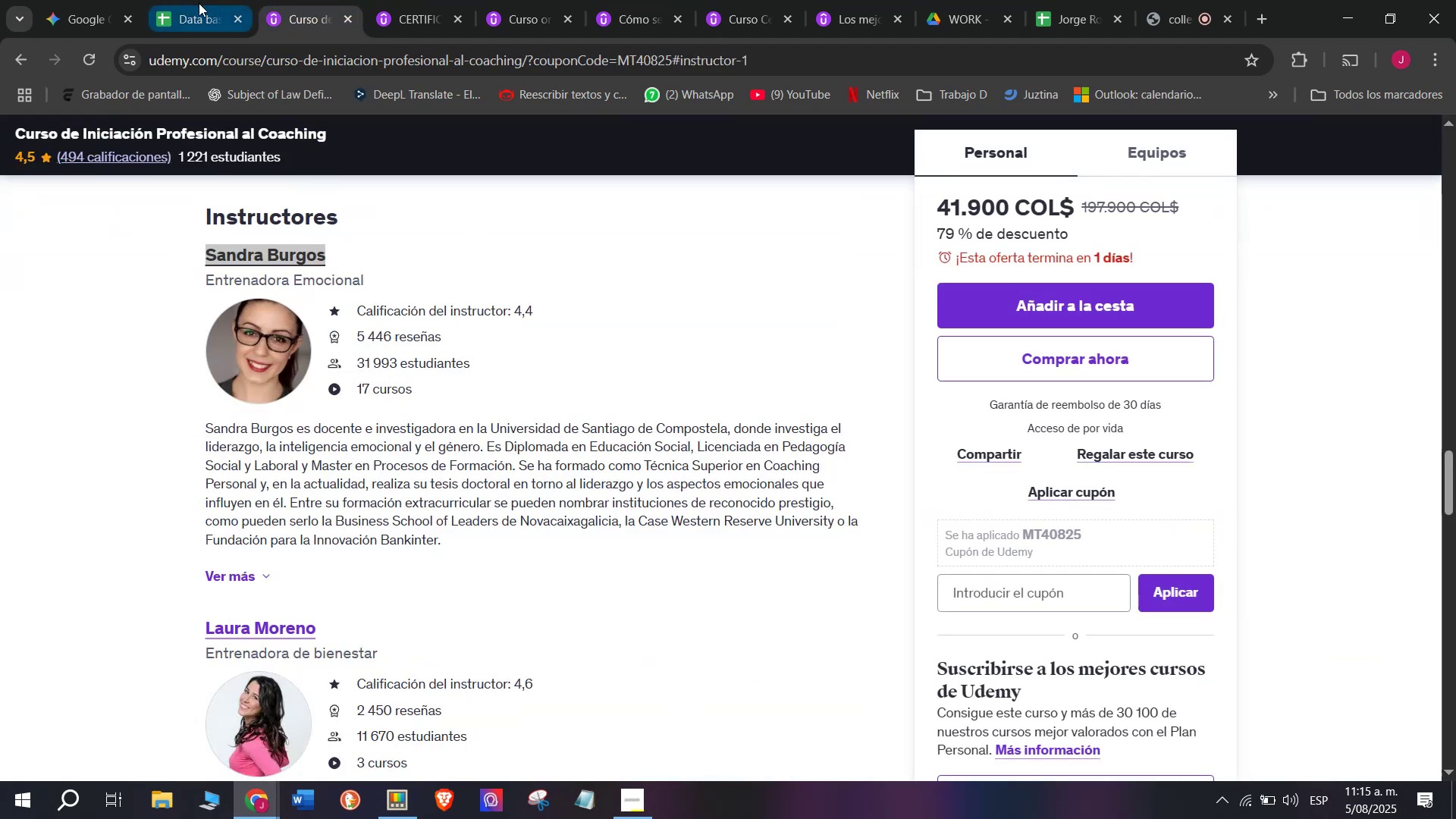 
key(Control+C)
 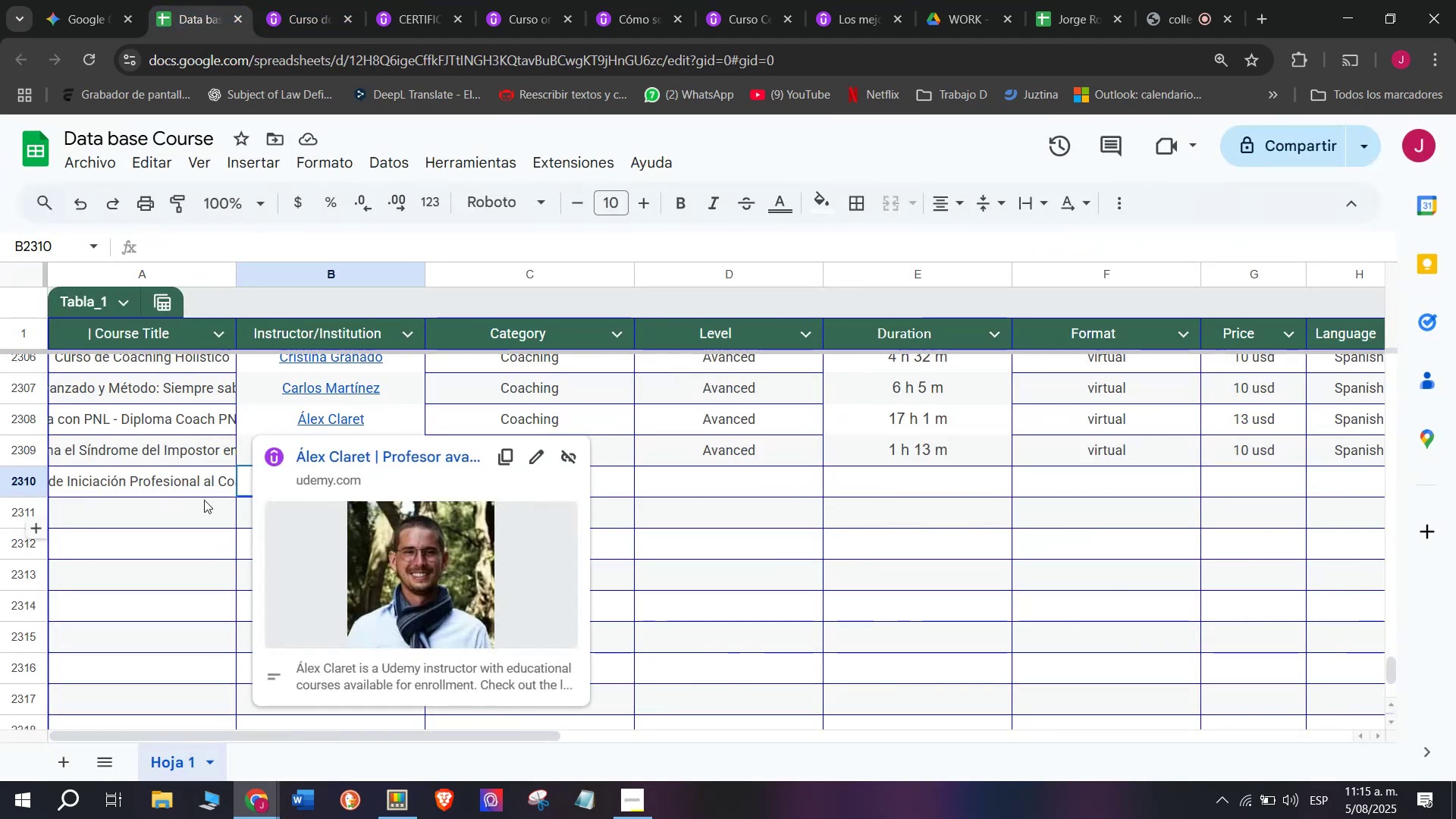 
key(Z)
 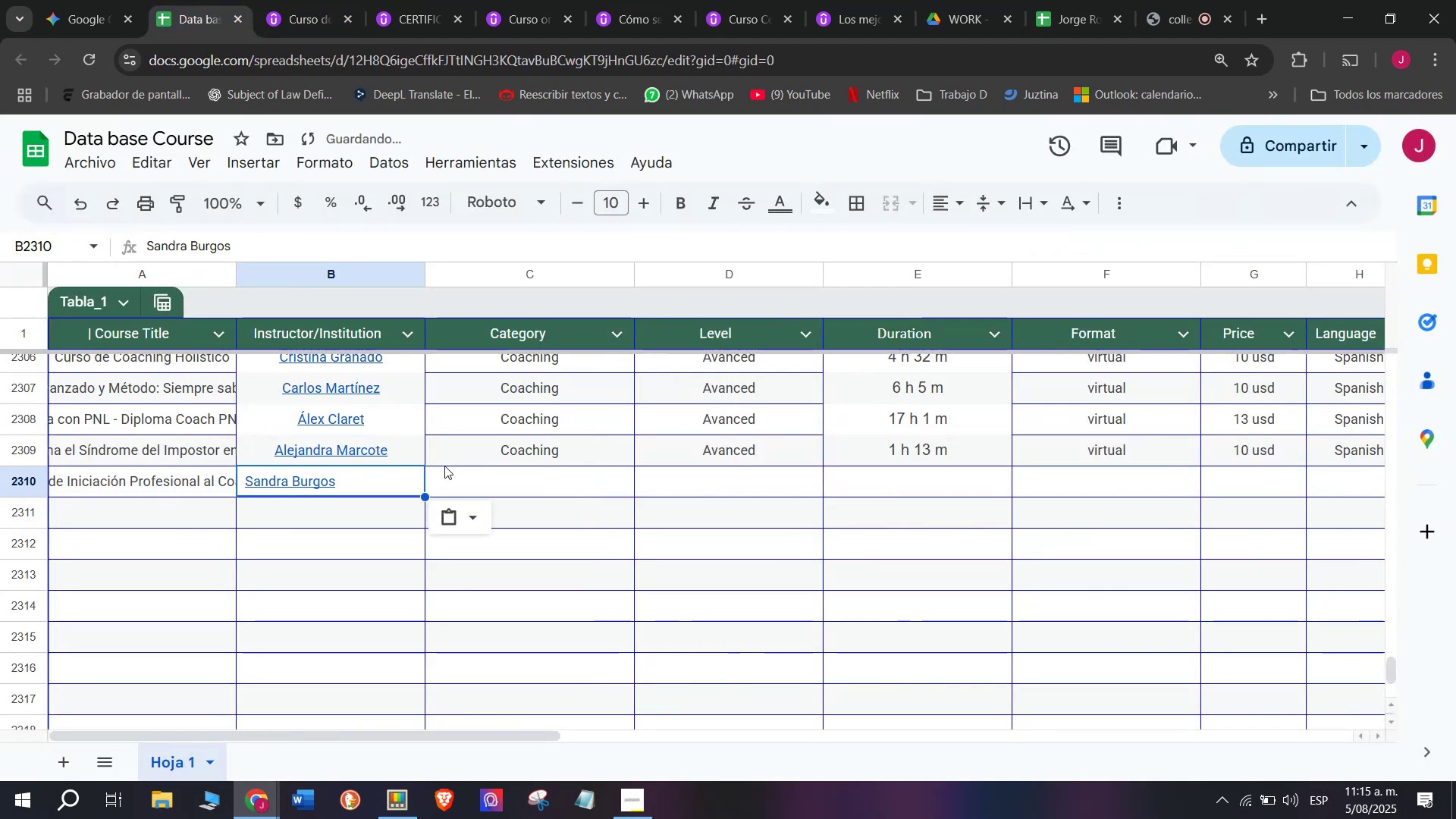 
key(Control+ControlLeft)
 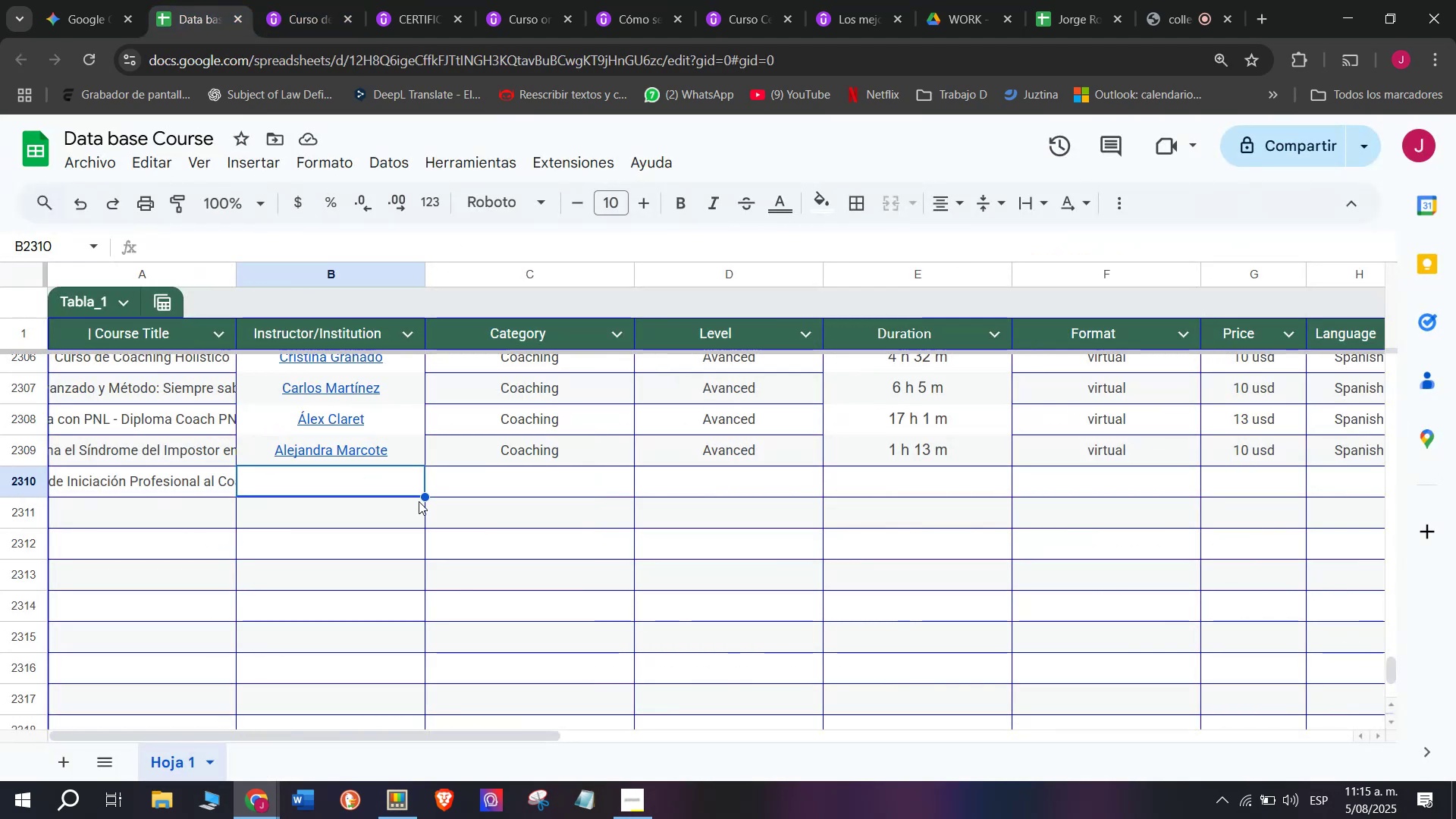 
key(Control+V)
 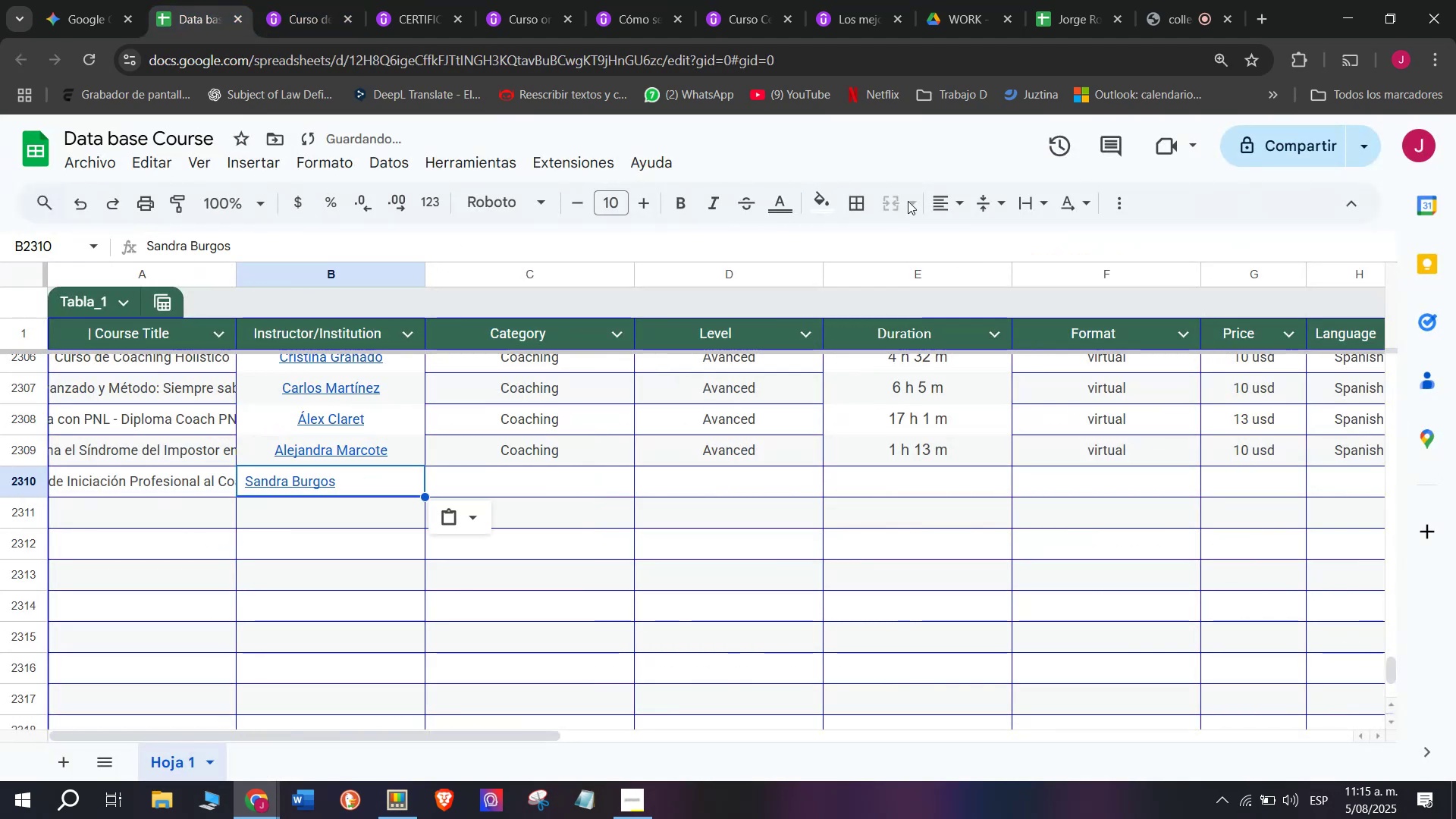 
left_click([946, 201])
 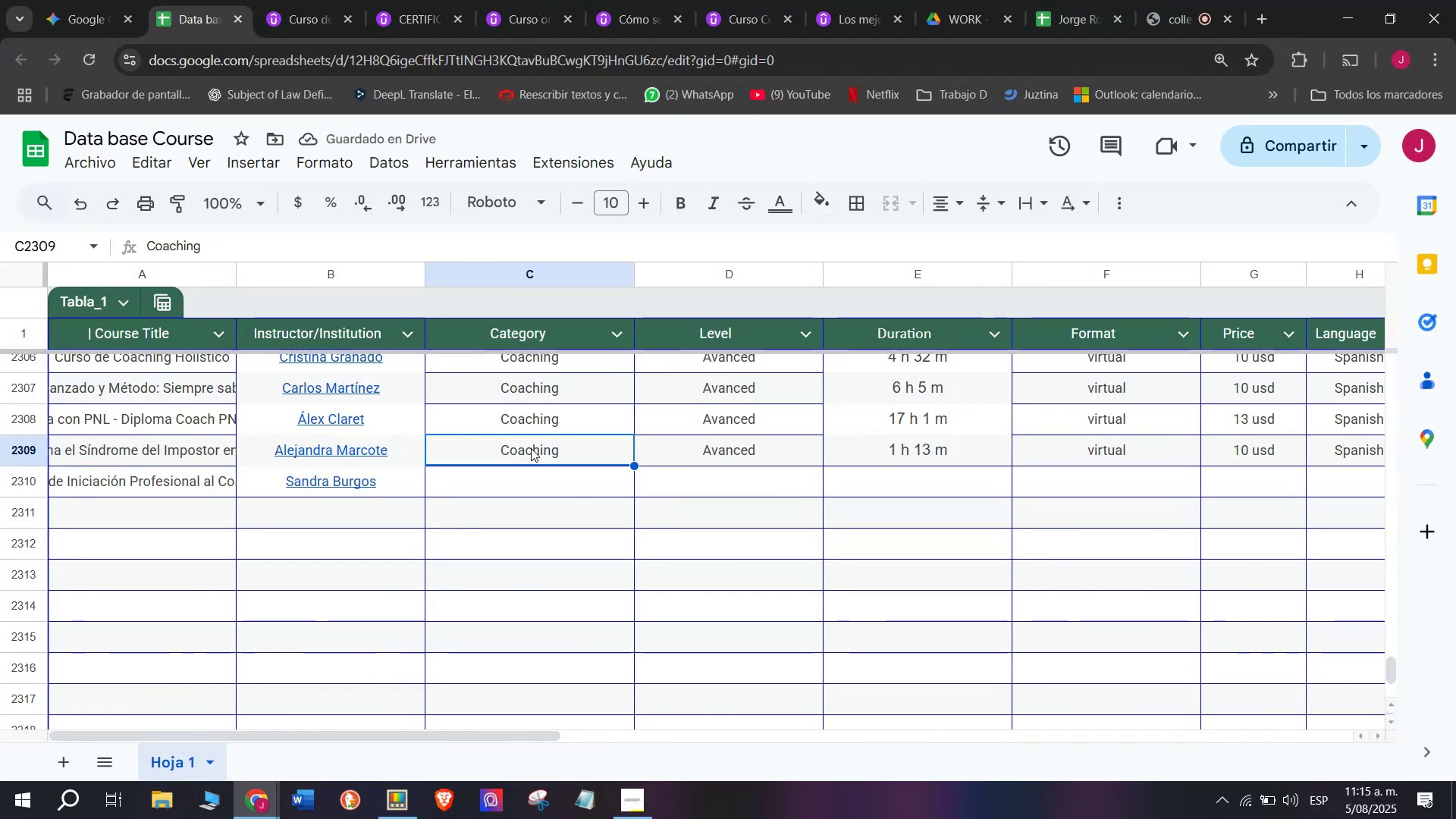 
key(Break)
 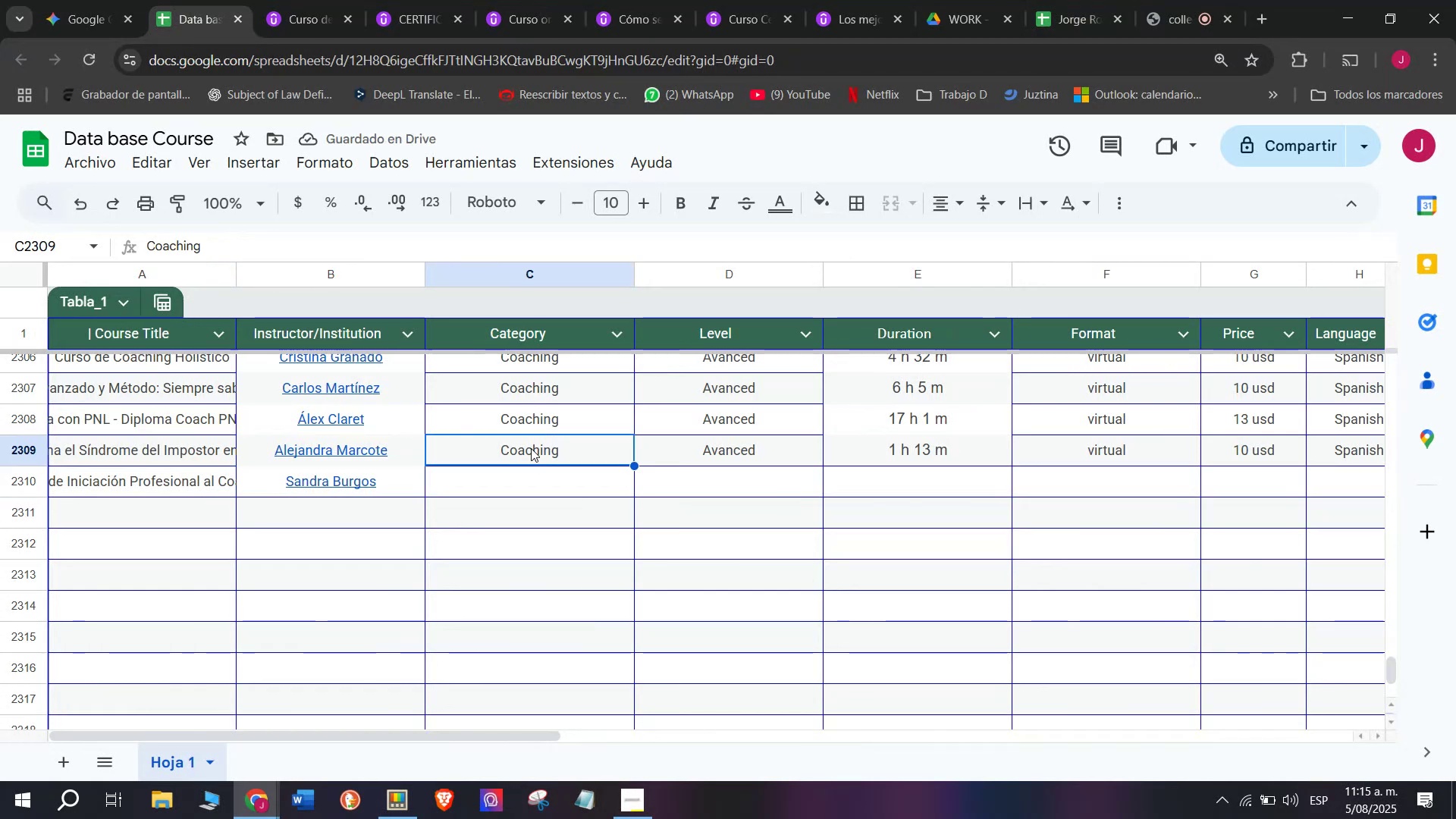 
key(Control+ControlLeft)
 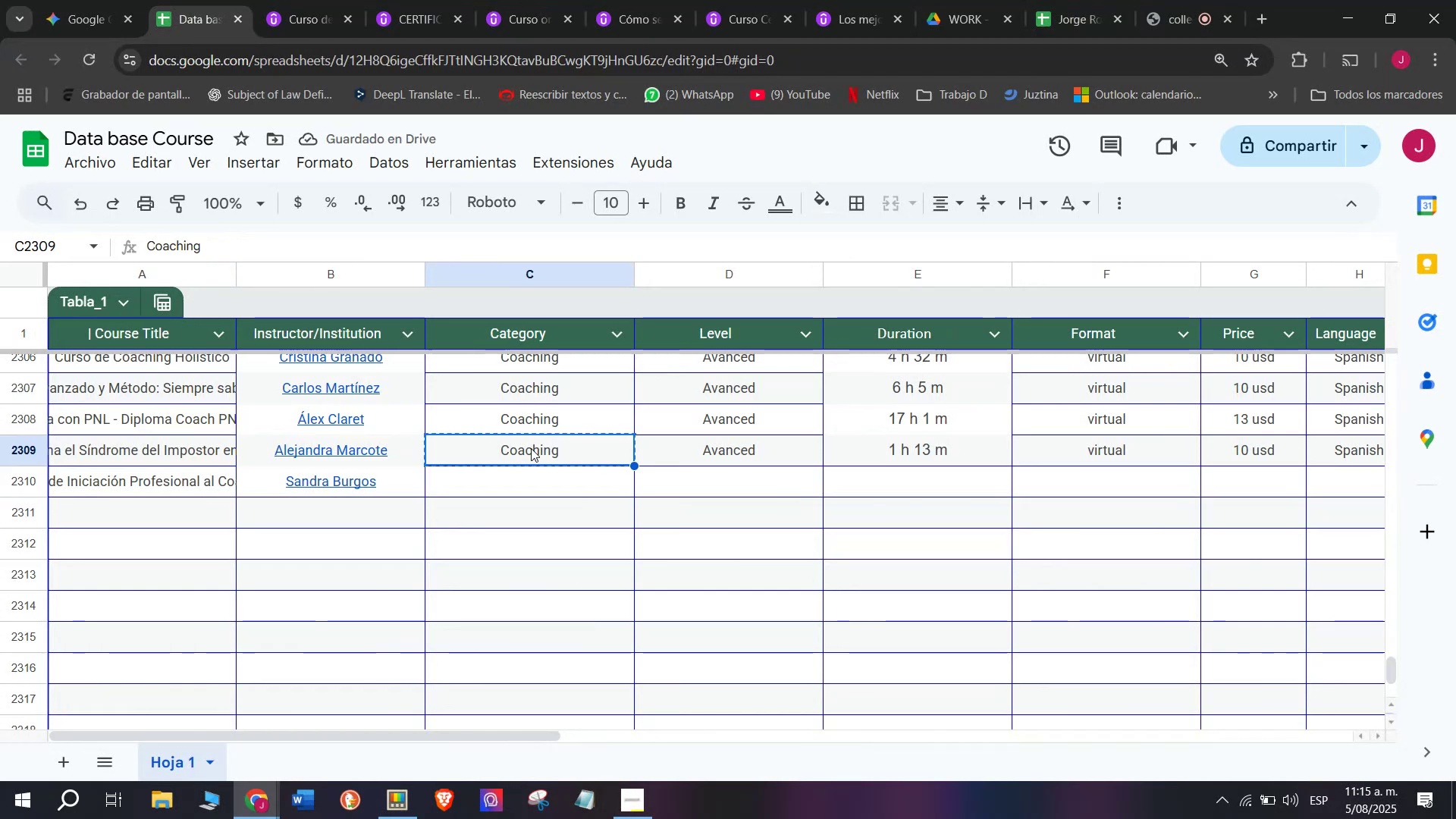 
key(Control+C)
 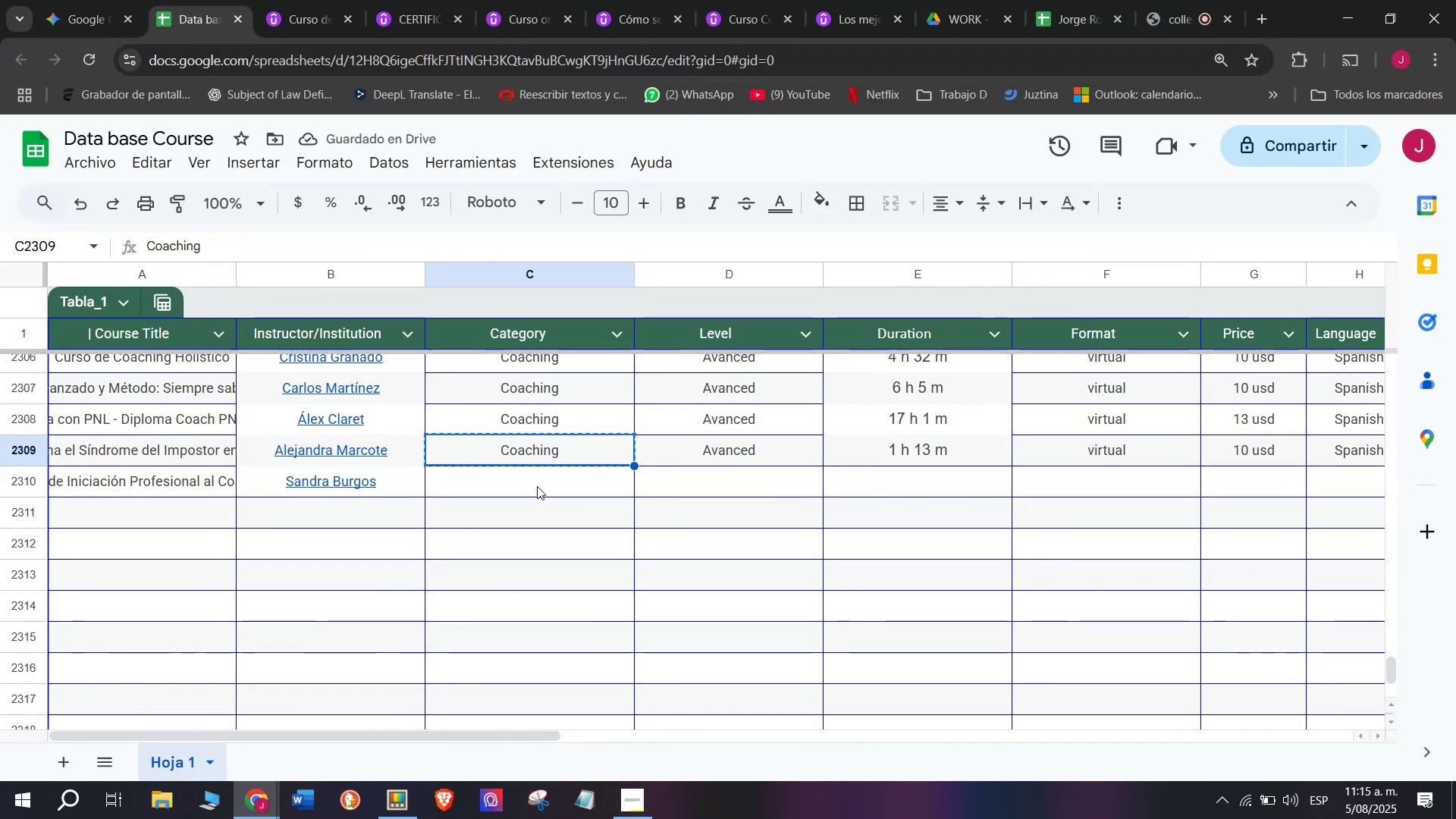 
left_click([539, 488])
 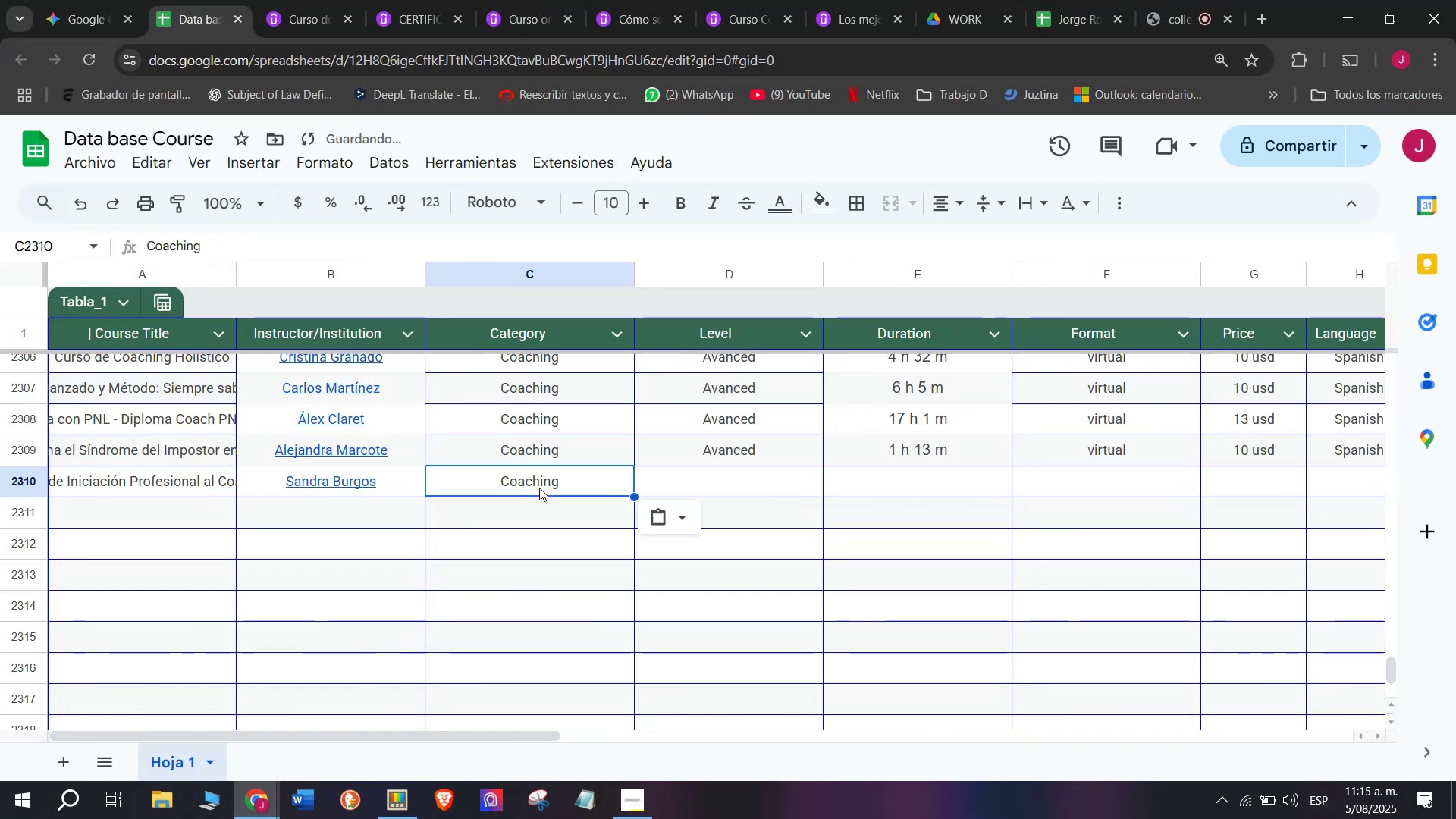 
key(Control+ControlLeft)
 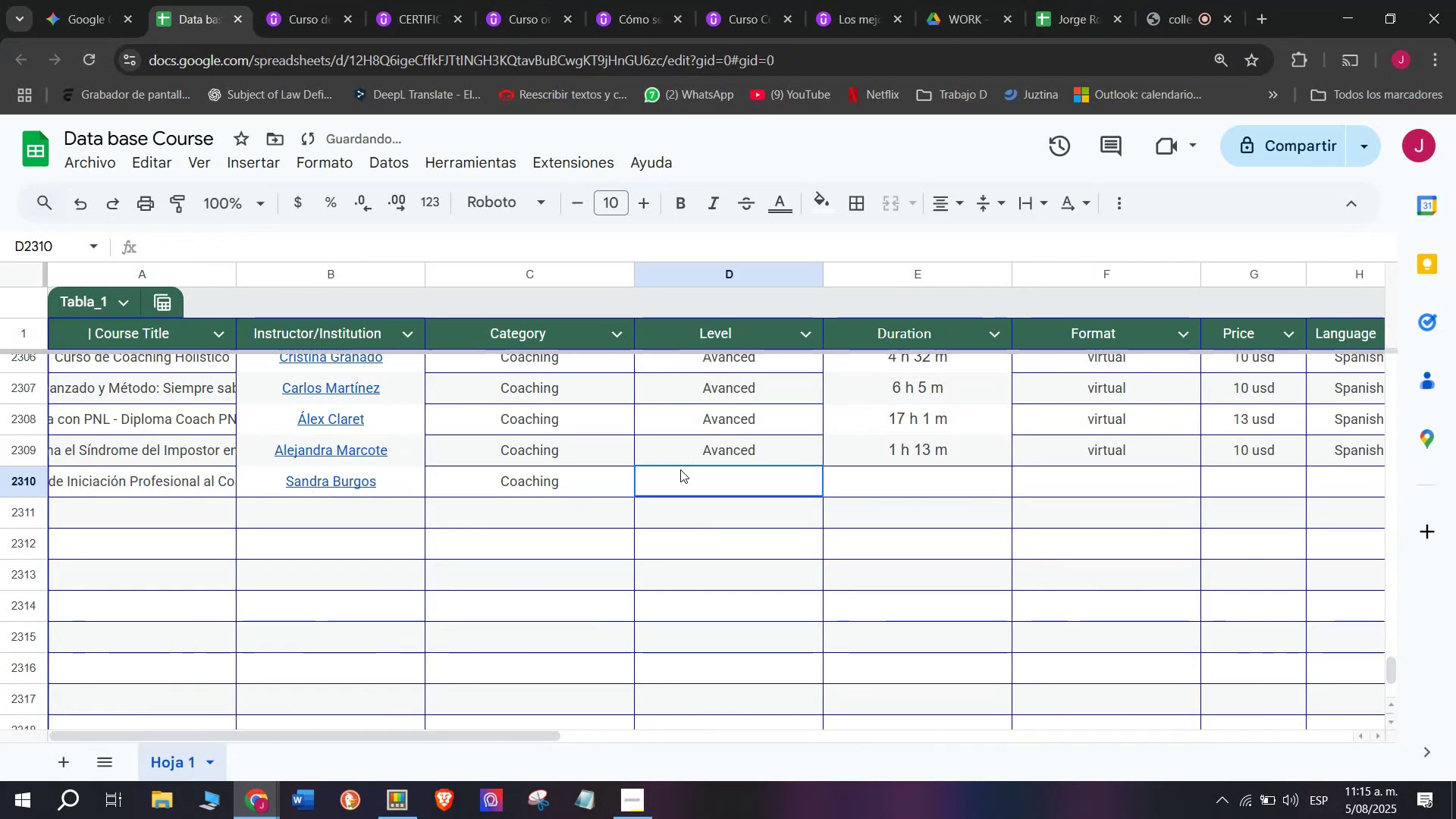 
key(Z)
 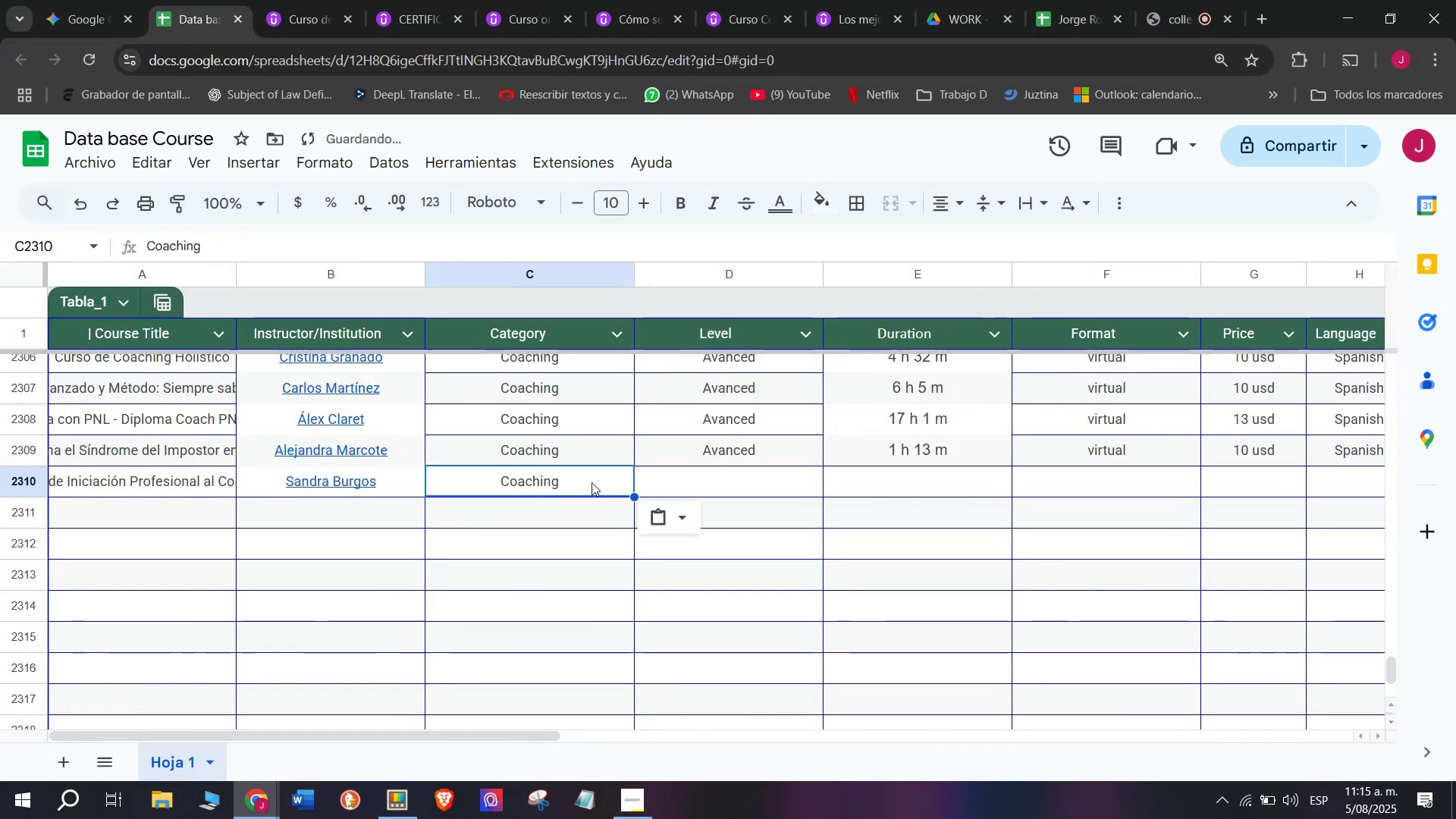 
key(Control+V)
 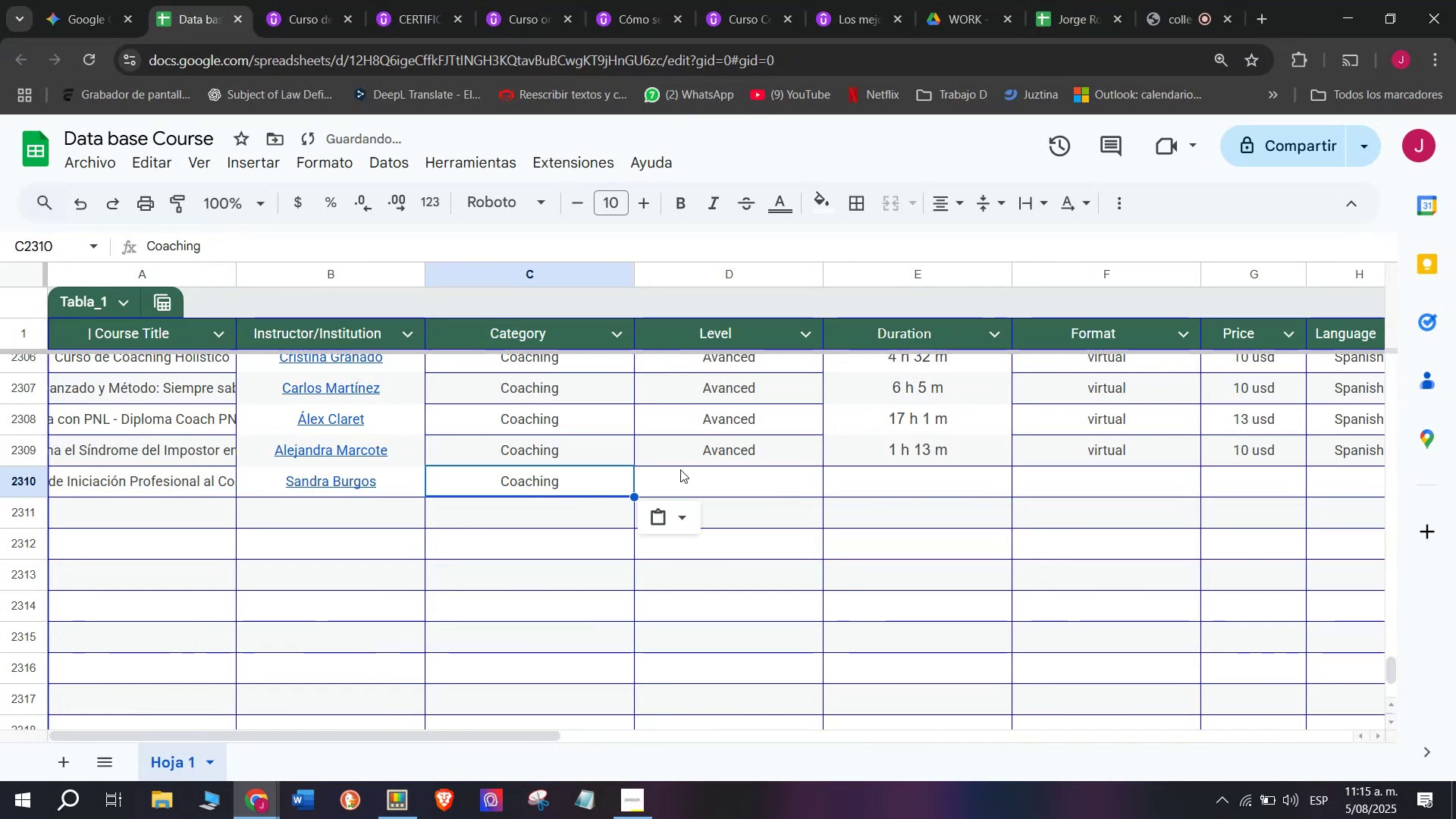 
left_click([680, 469])
 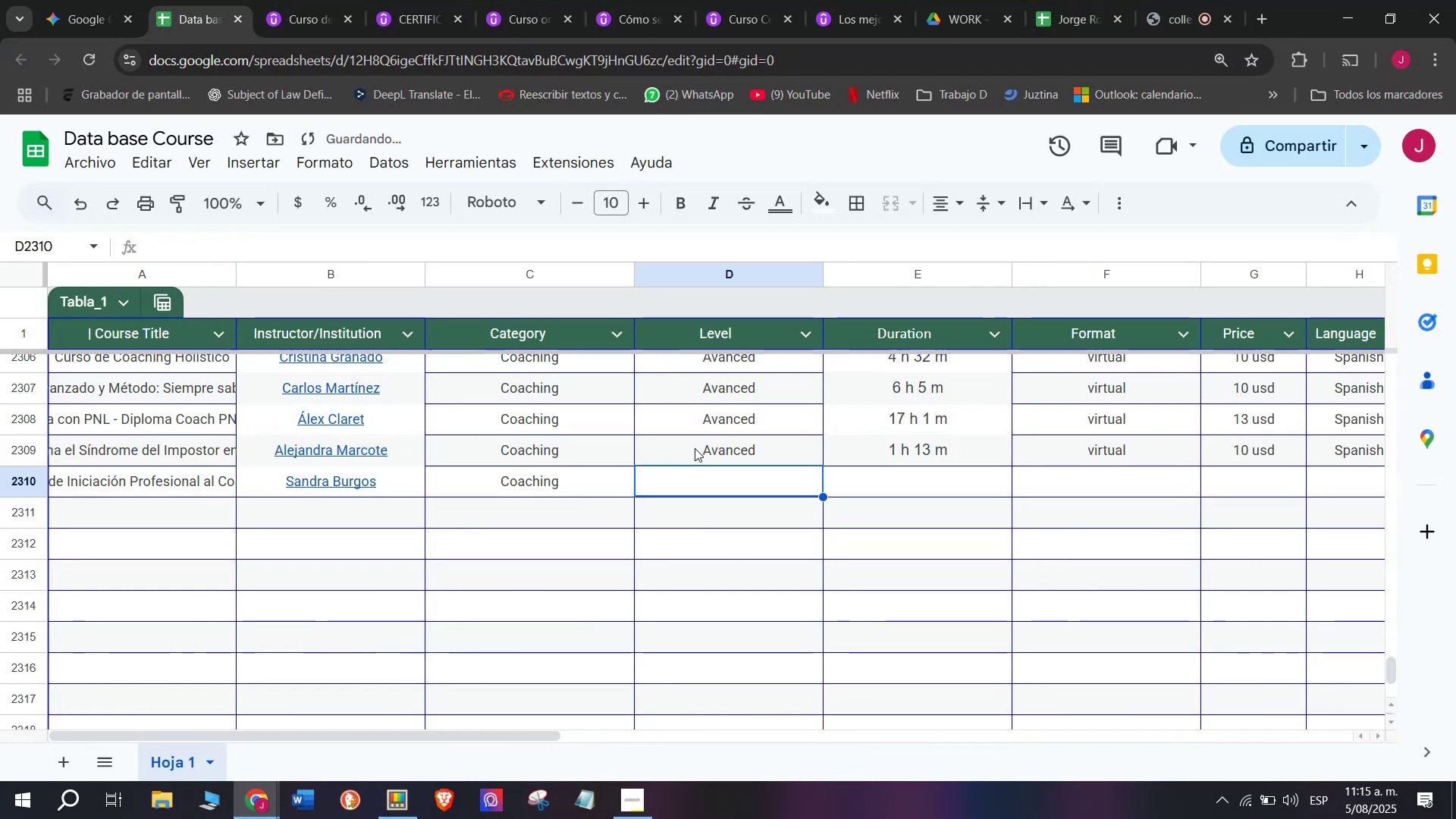 
key(Control+ControlLeft)
 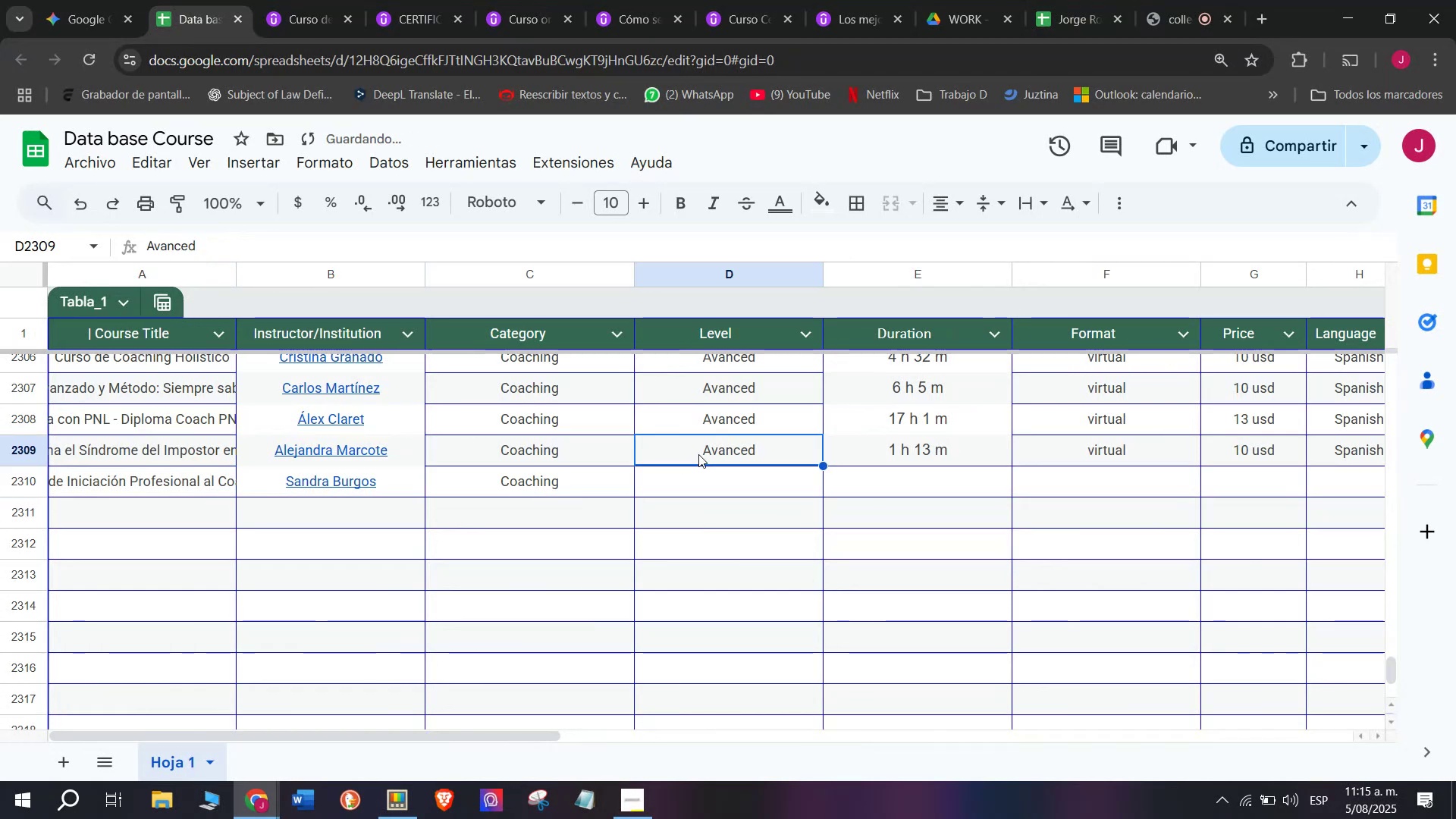 
key(Break)
 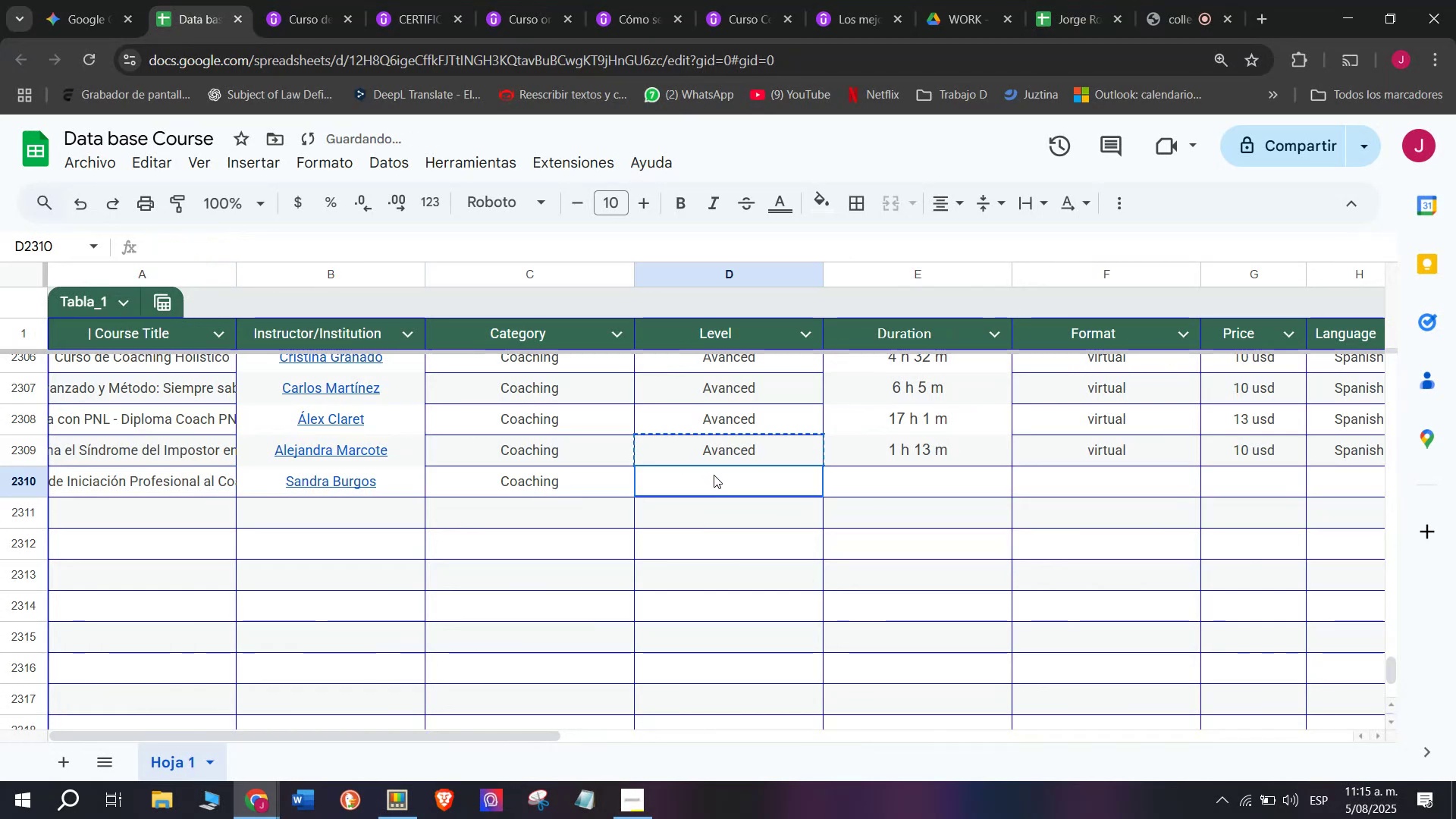 
key(Control+C)
 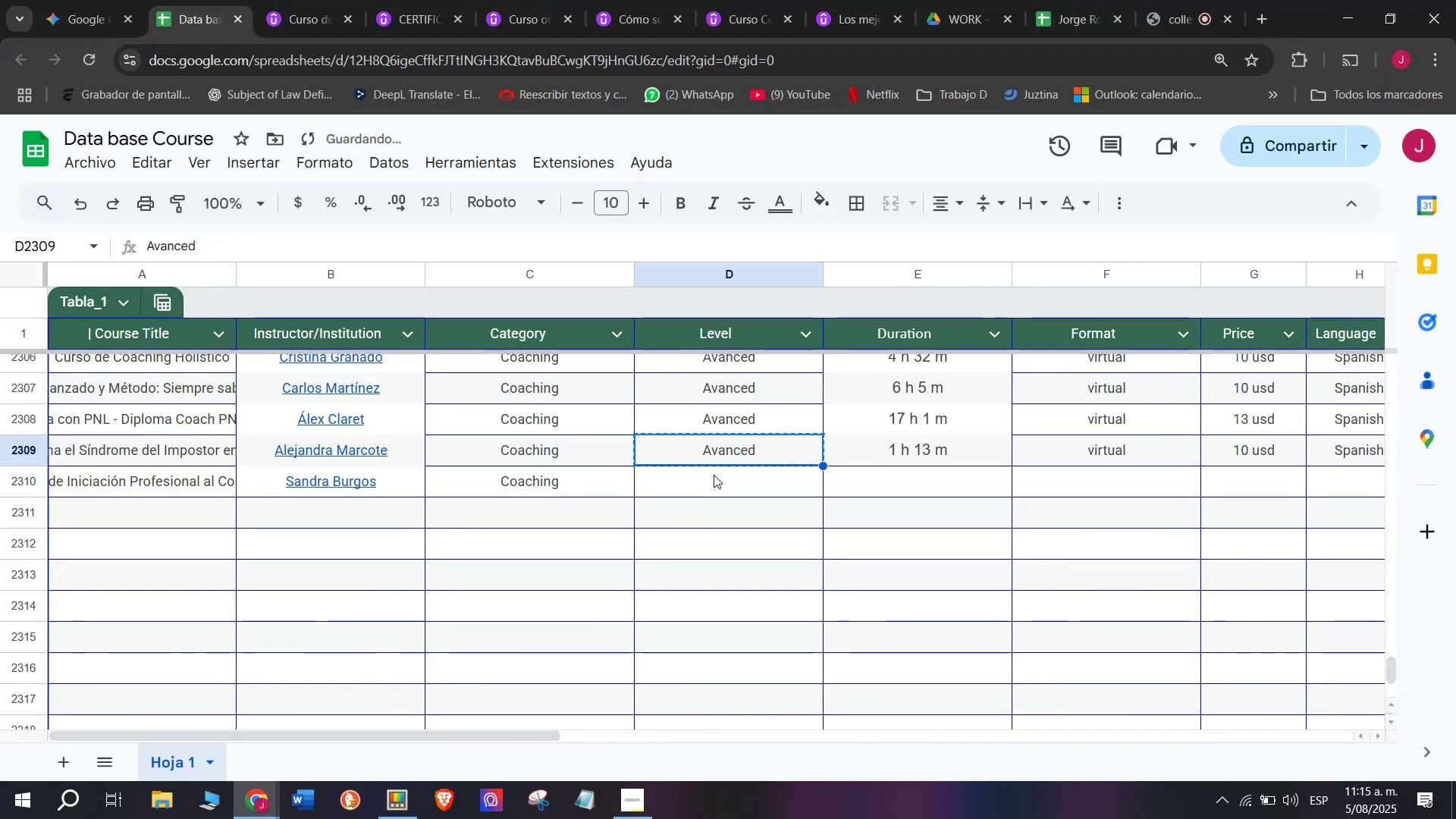 
left_click([714, 475])
 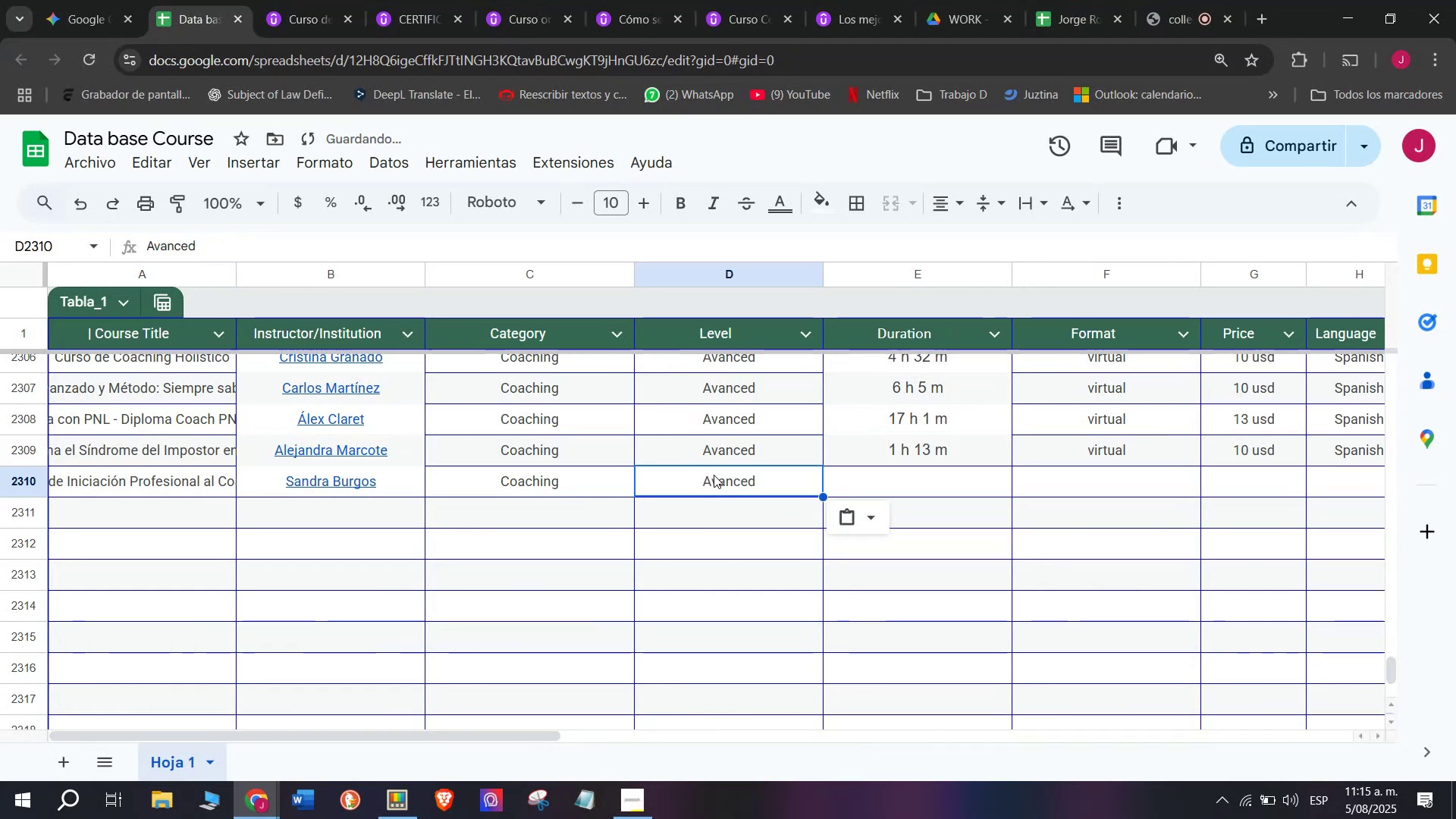 
key(Control+ControlLeft)
 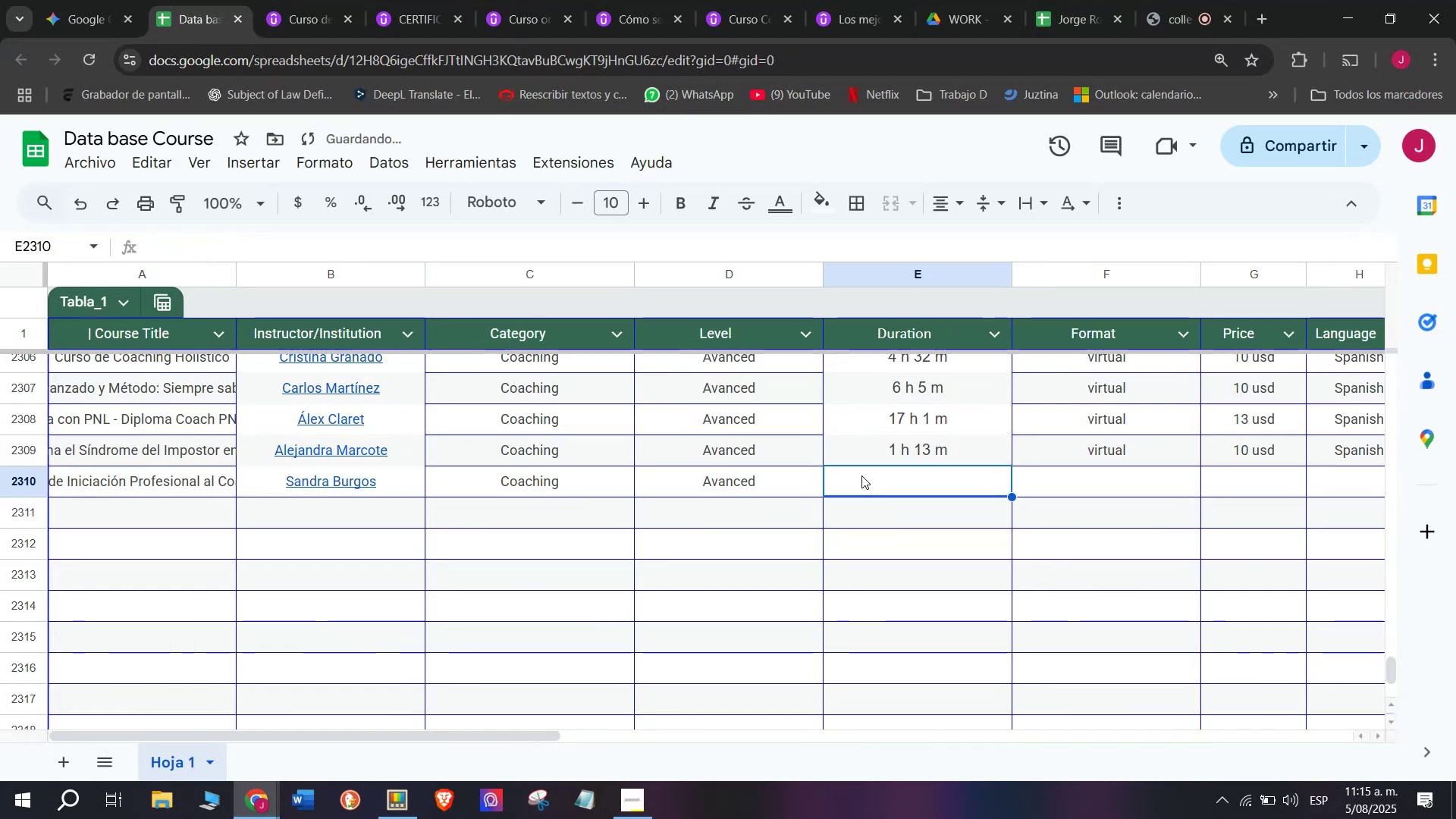 
key(Z)
 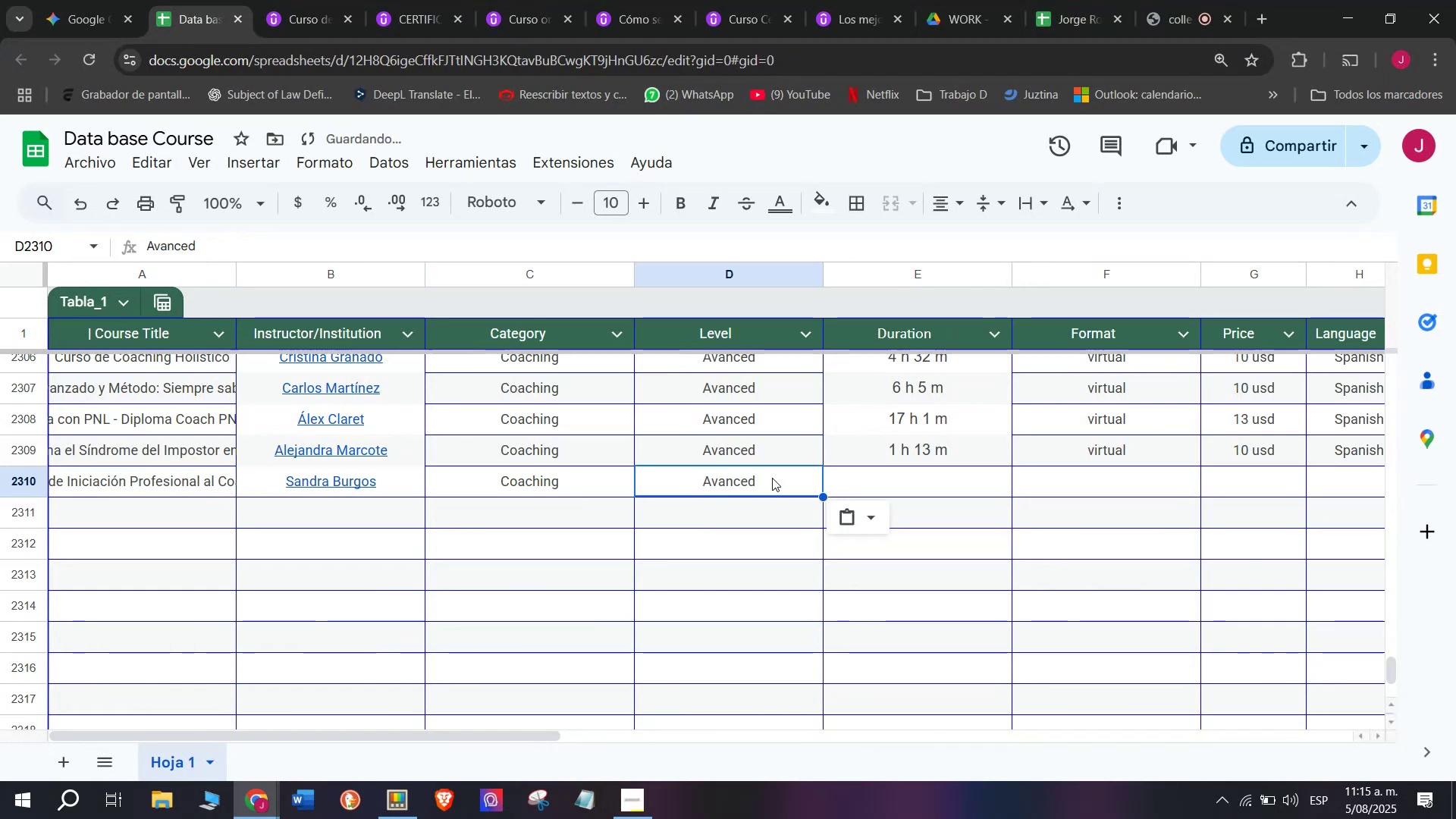 
key(Control+V)
 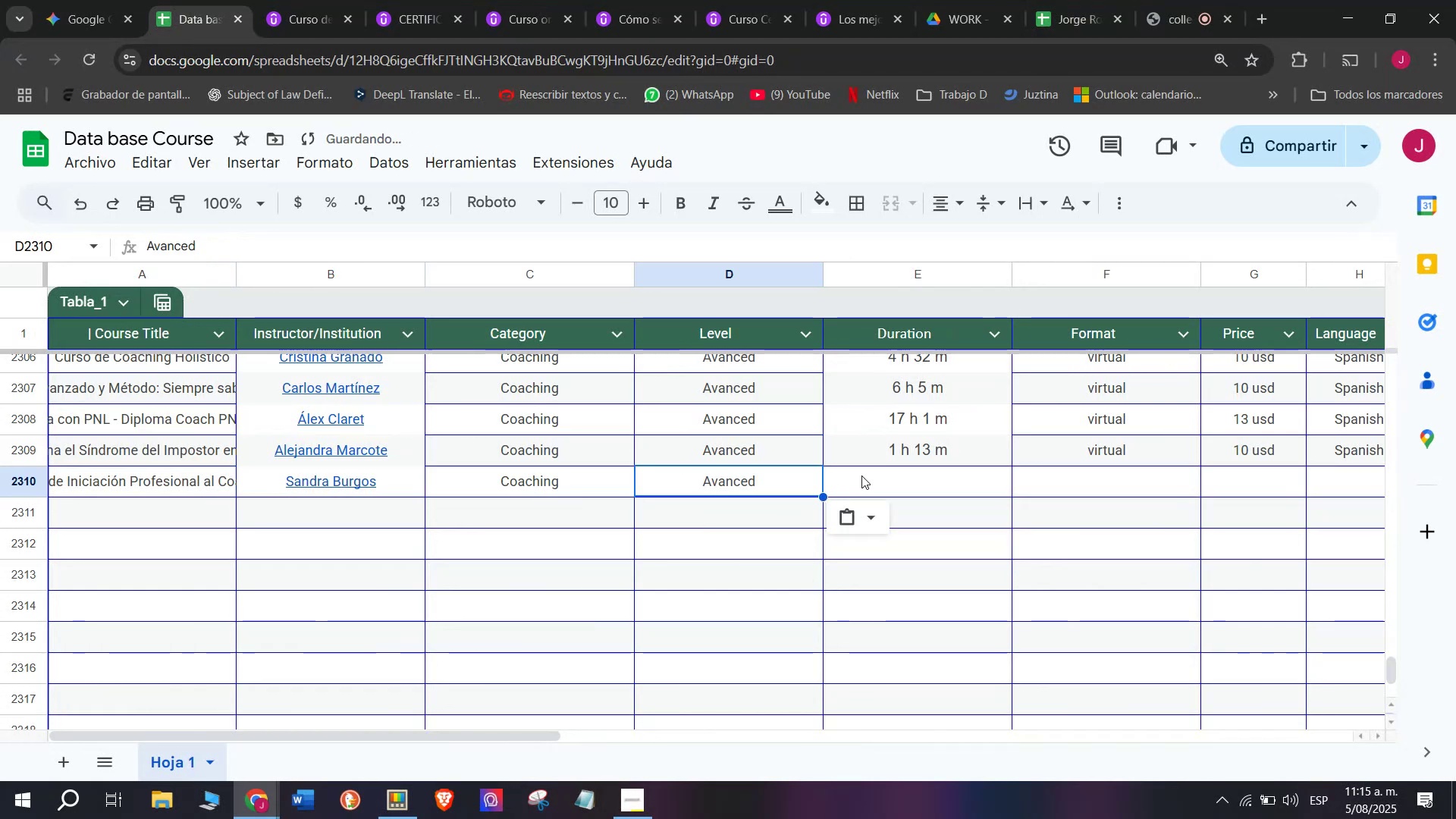 
double_click([861, 475])
 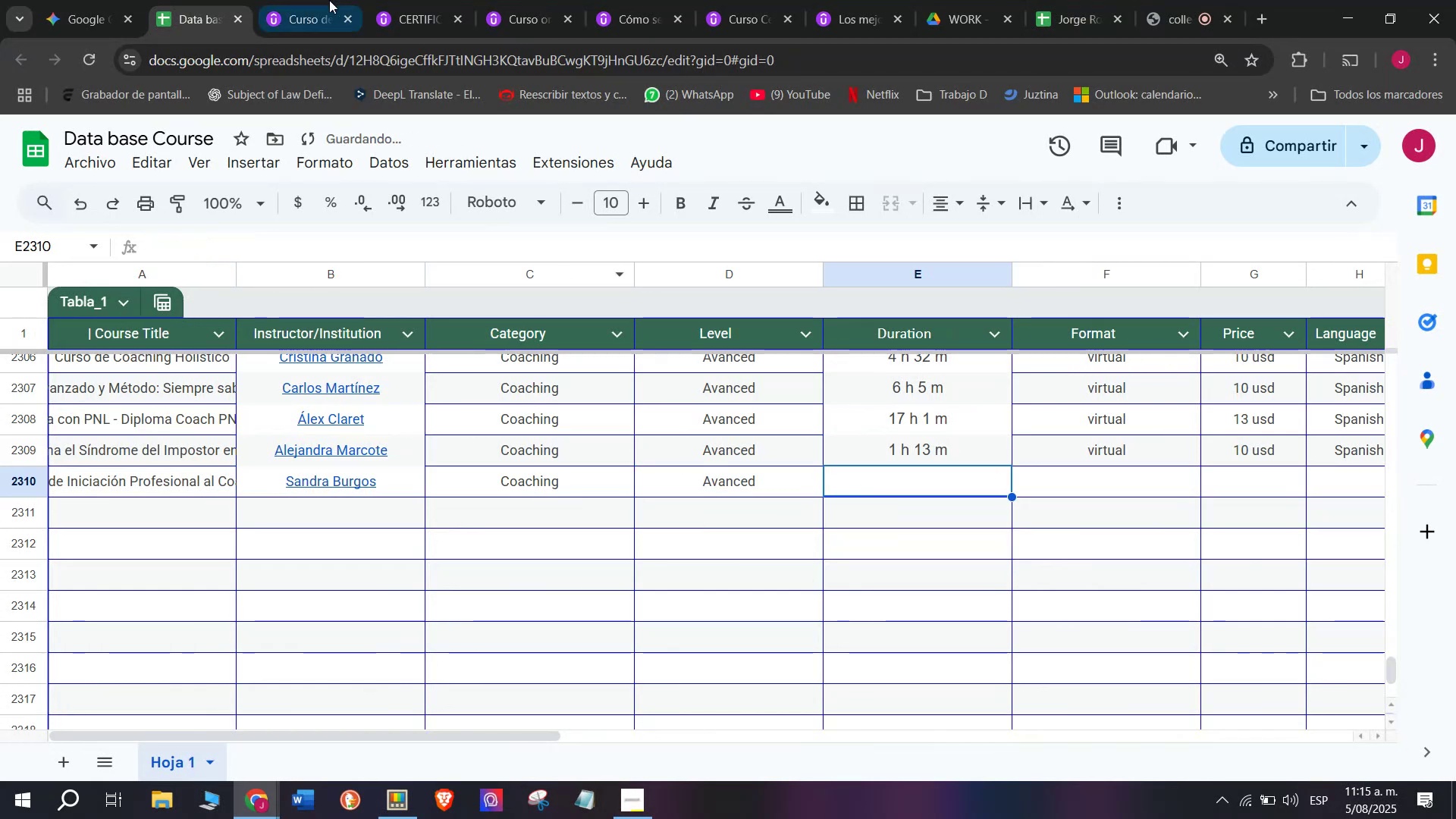 
left_click([329, 0])
 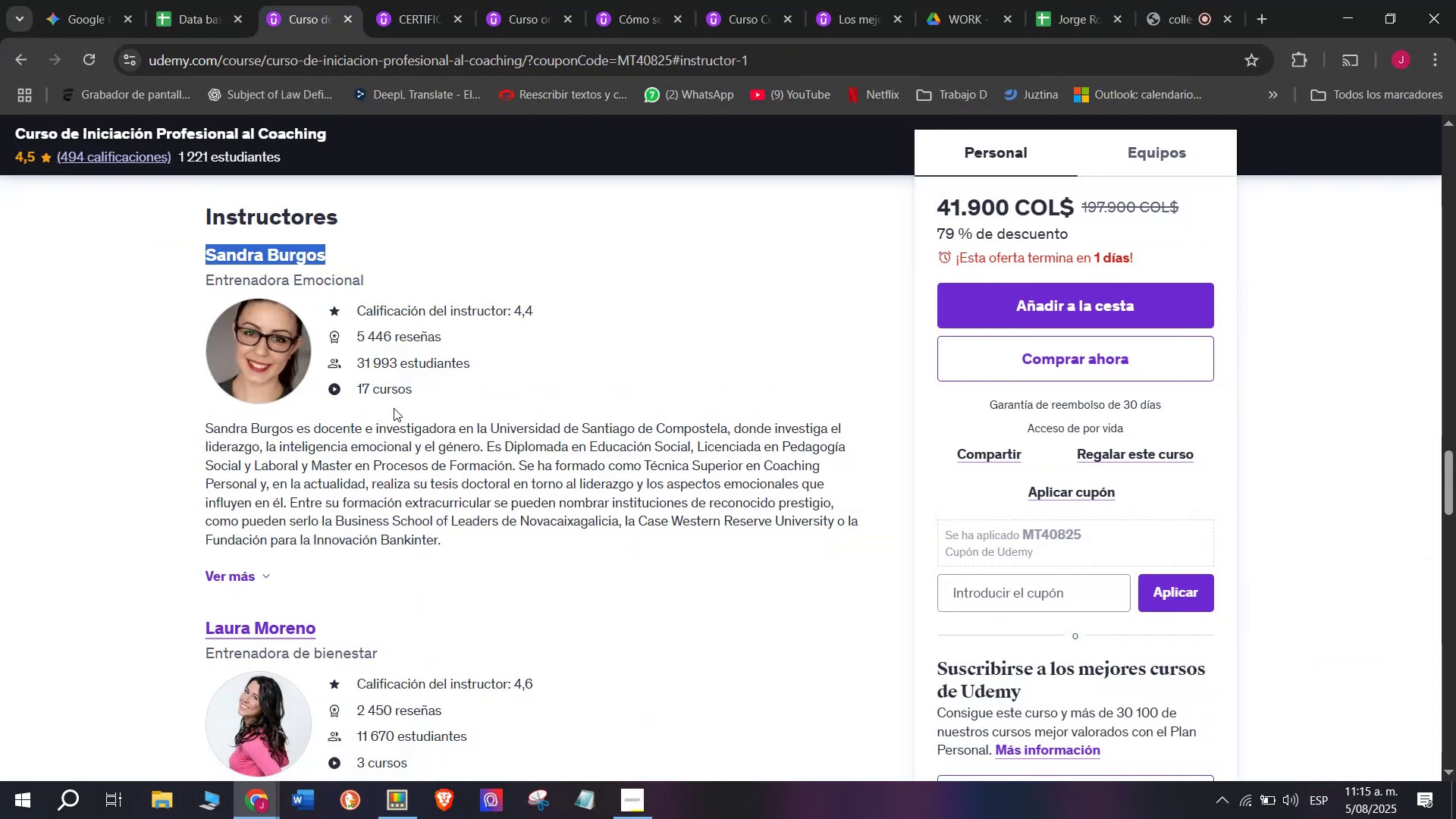 
scroll: coordinate [394, 392], scroll_direction: up, amount: 9.0
 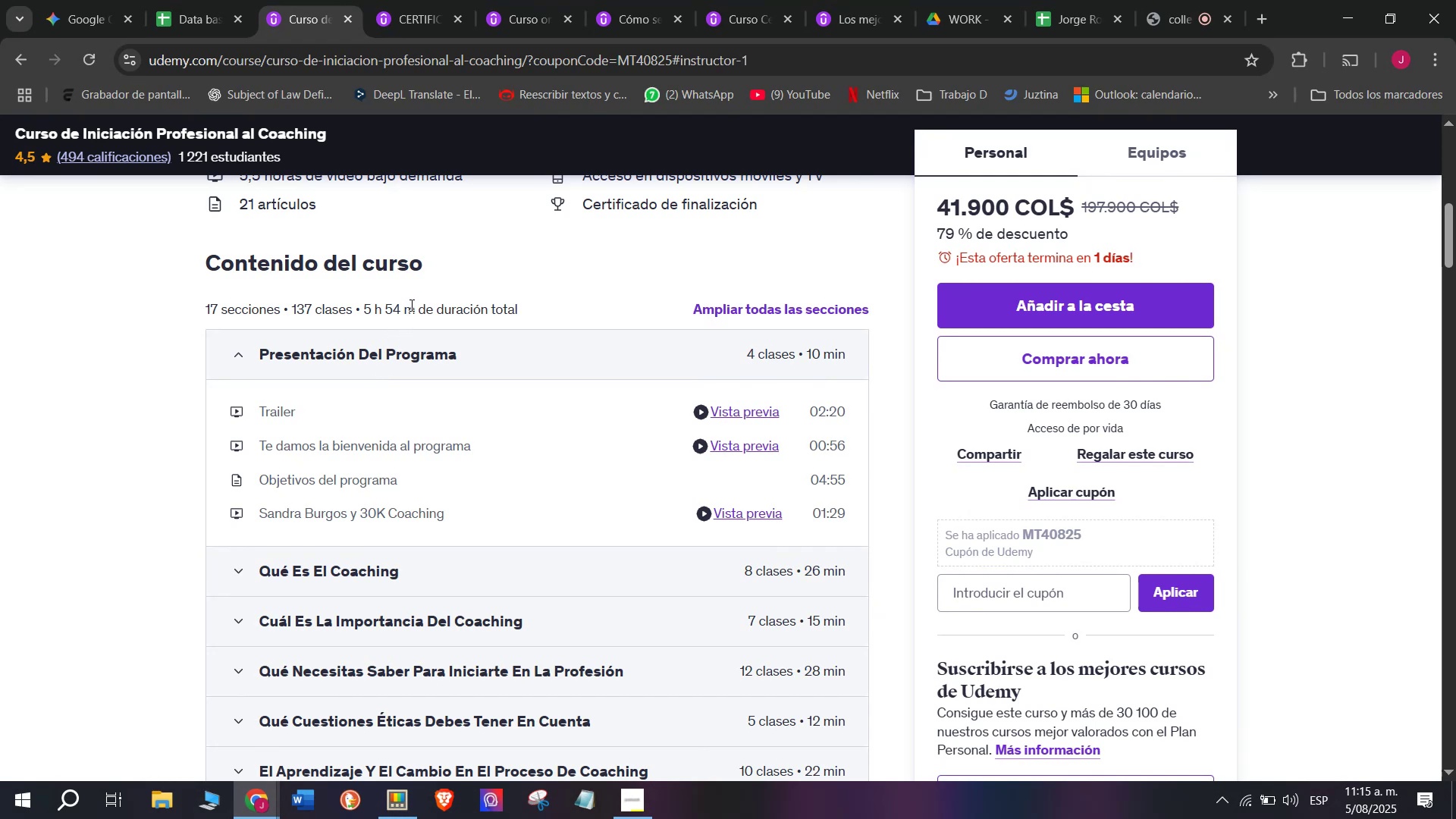 
left_click_drag(start_coordinate=[419, 303], to_coordinate=[362, 304])
 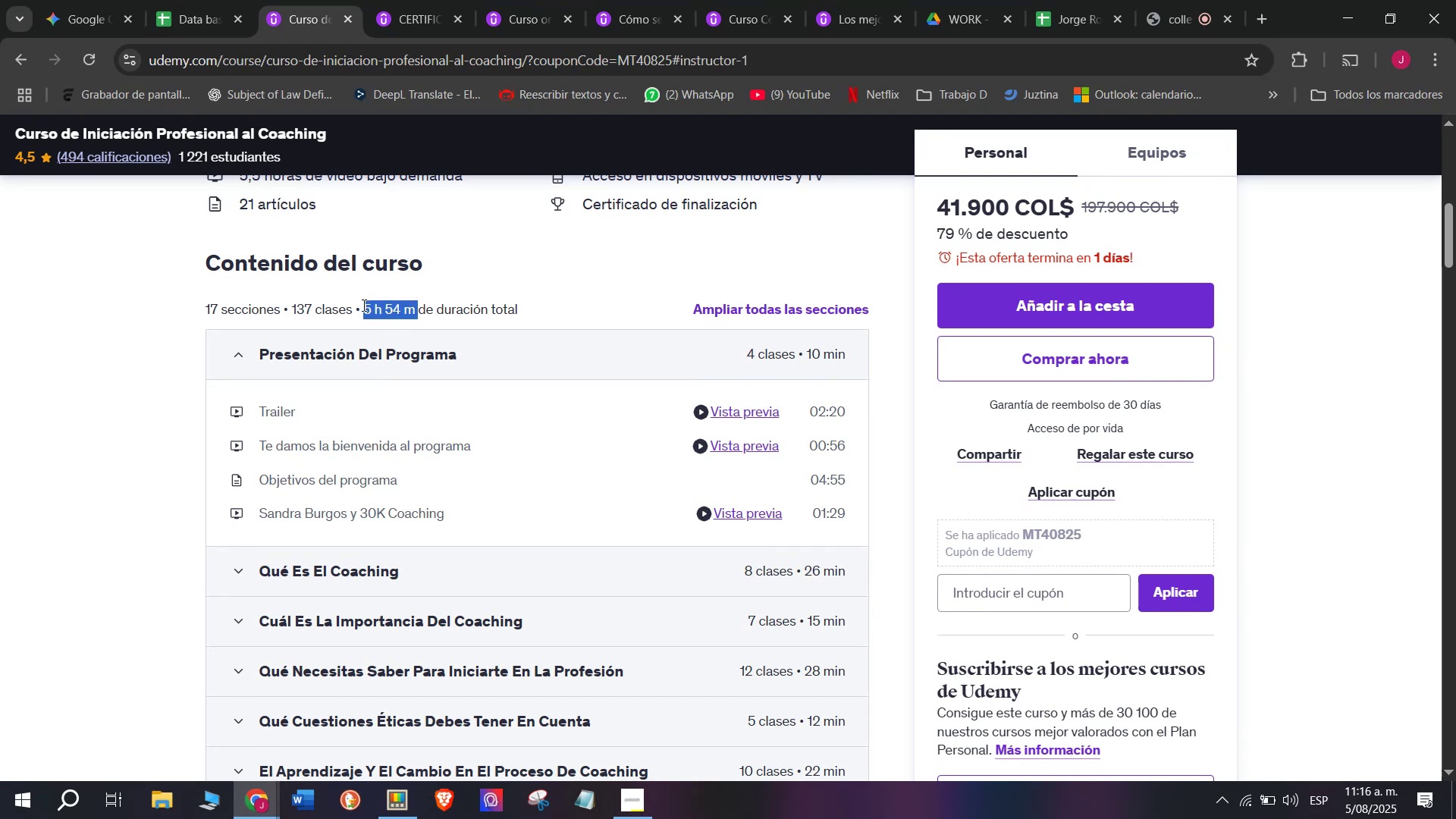 
key(Control+ControlLeft)
 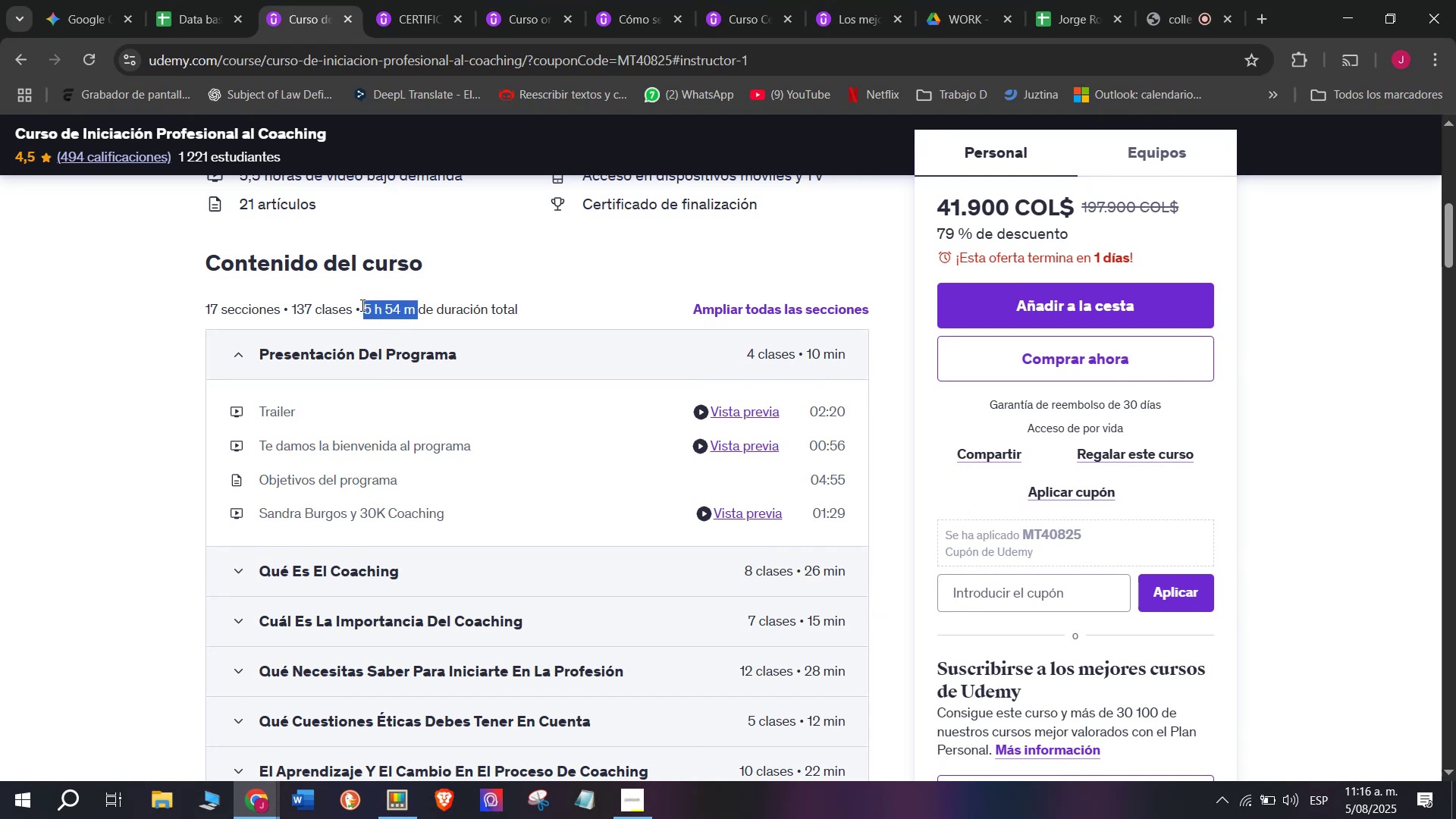 
key(Break)
 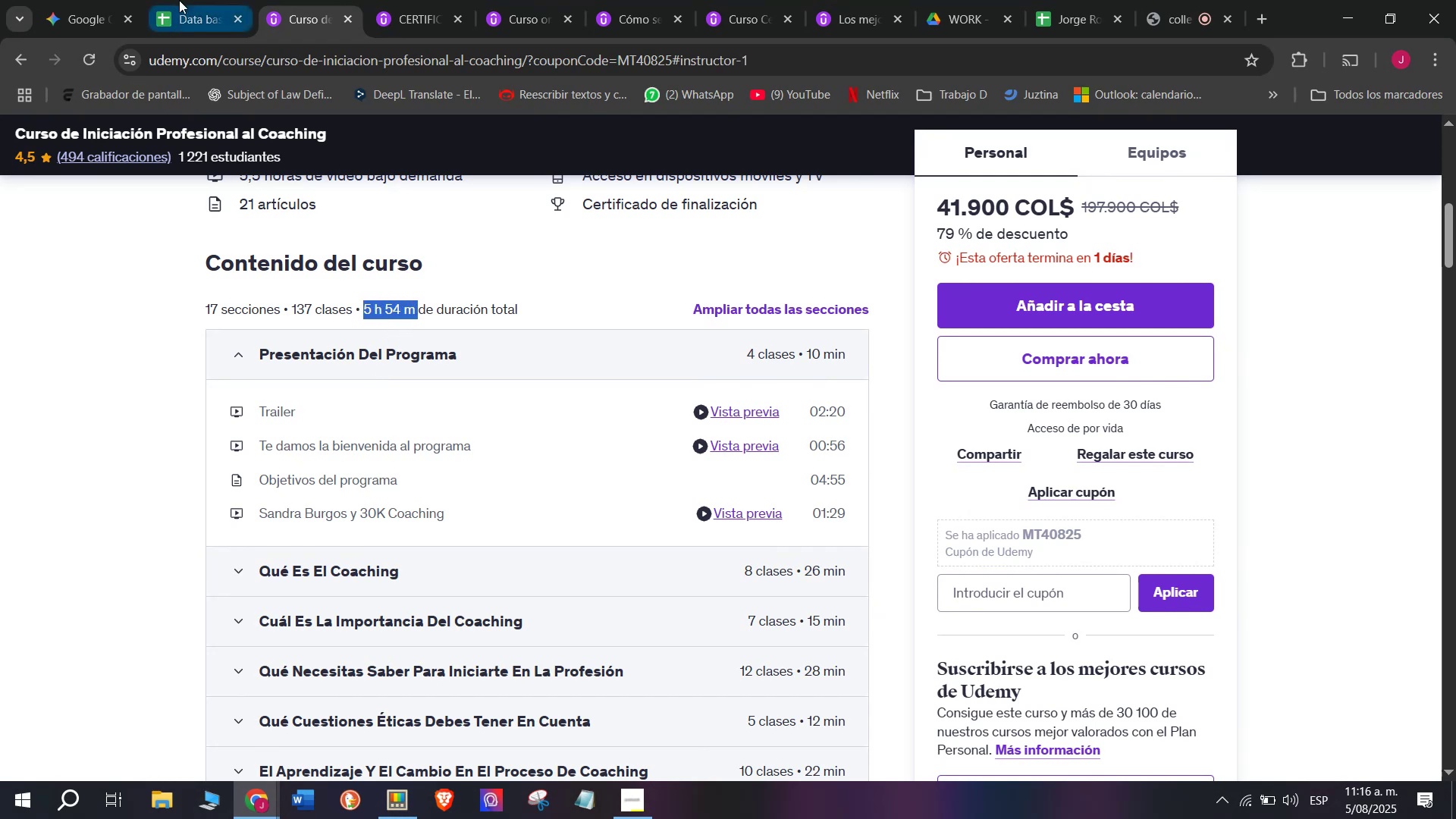 
key(Control+C)
 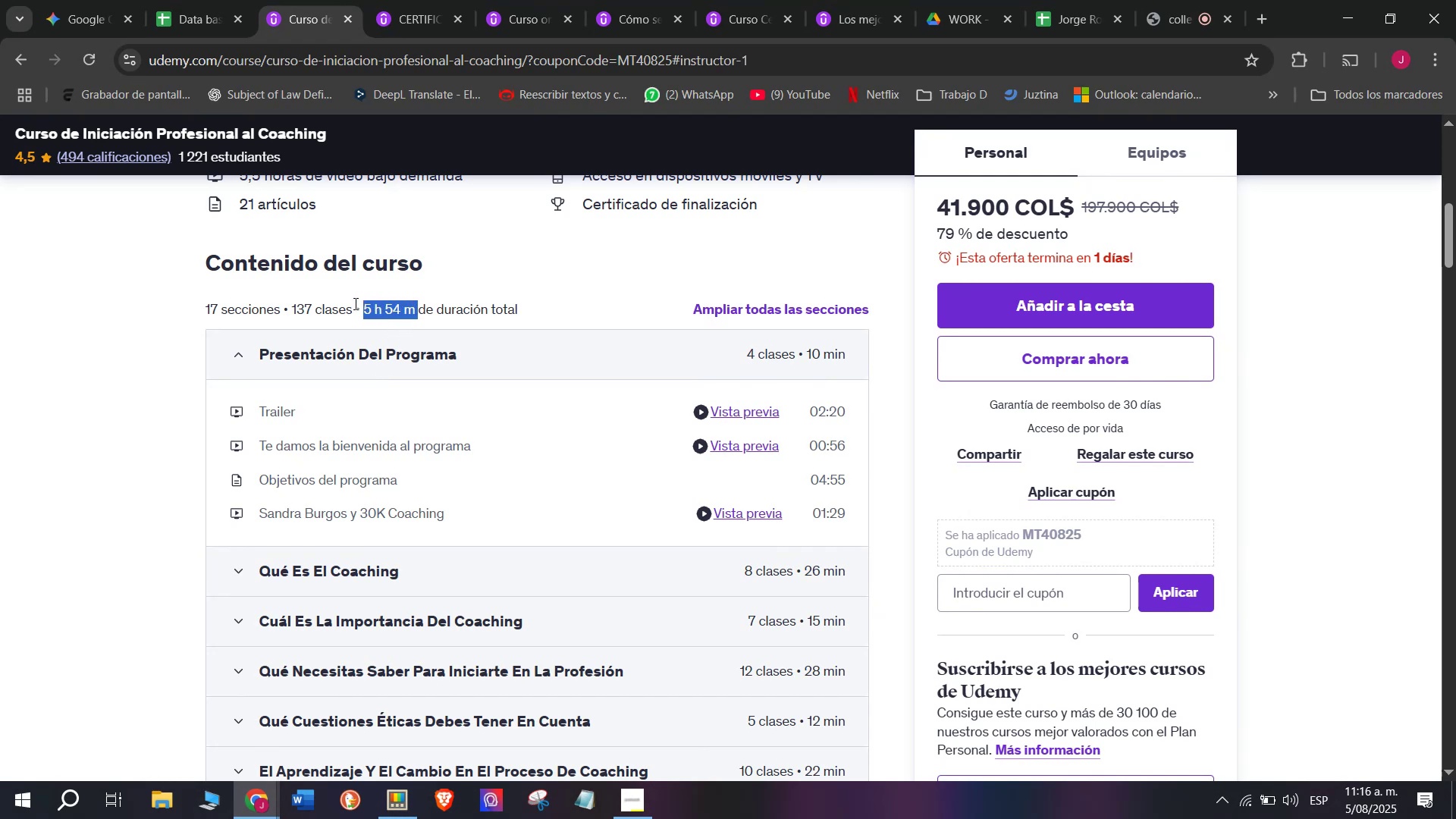 
key(Control+ControlLeft)
 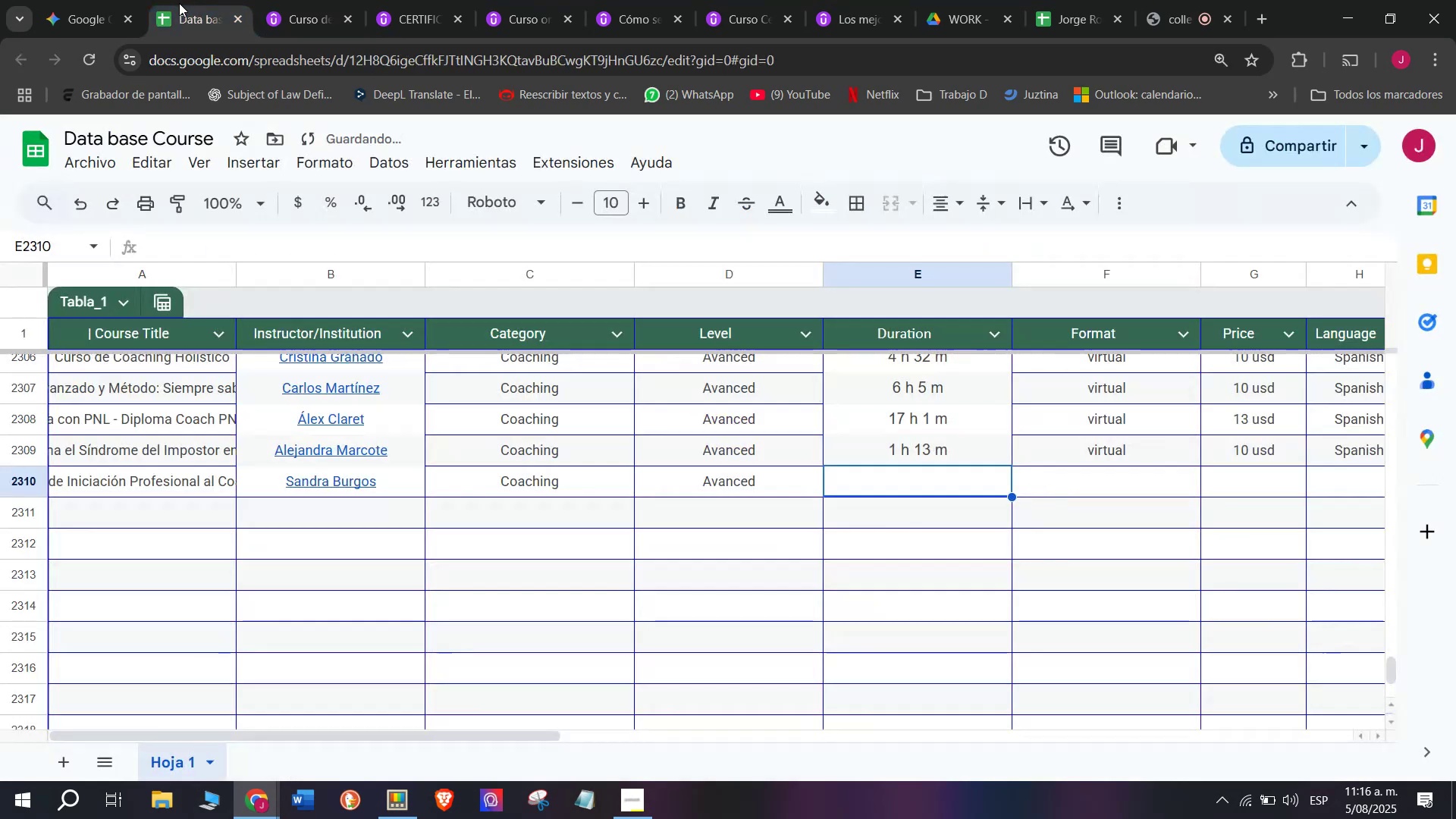 
key(Break)
 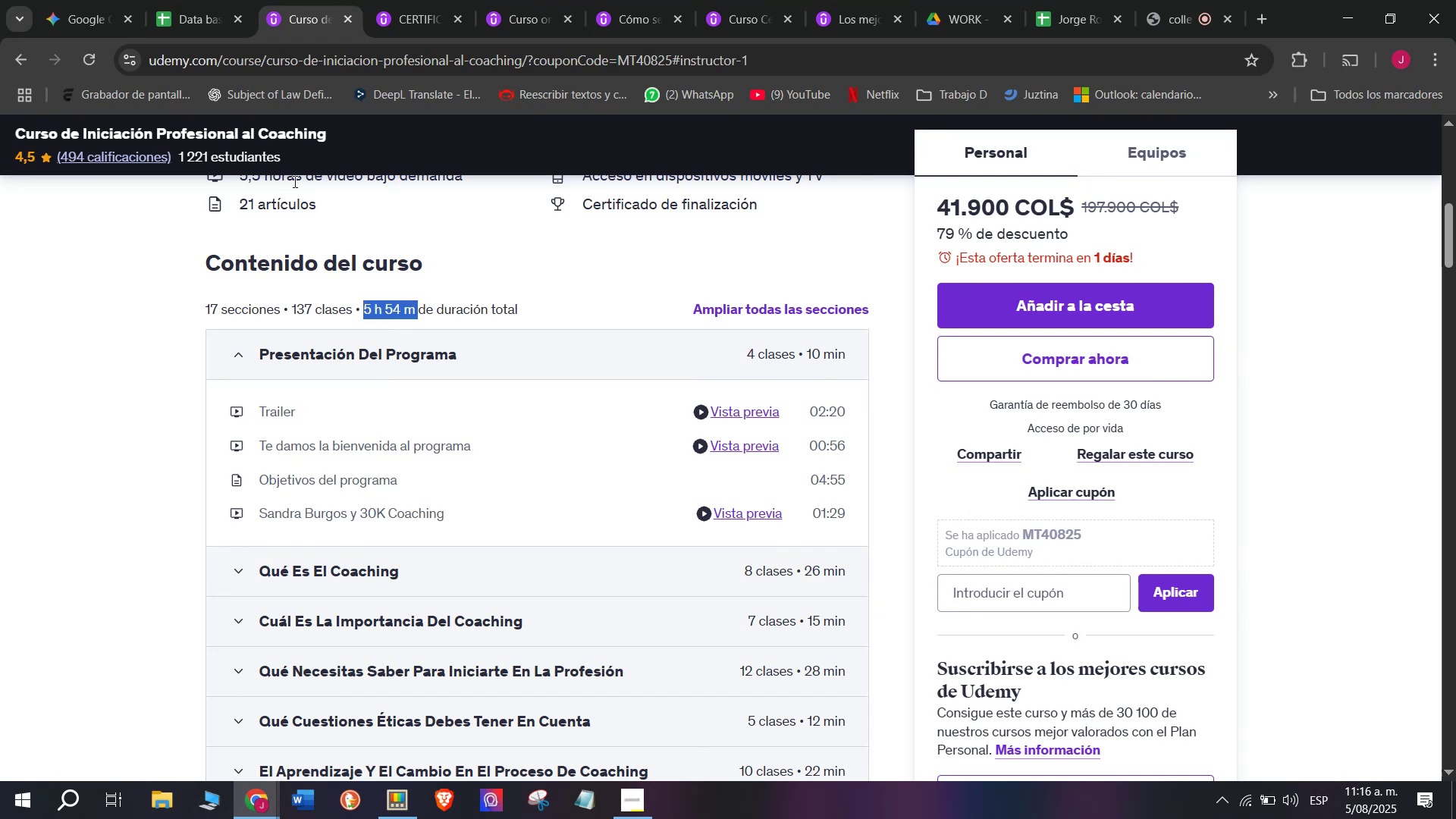 
key(Control+C)
 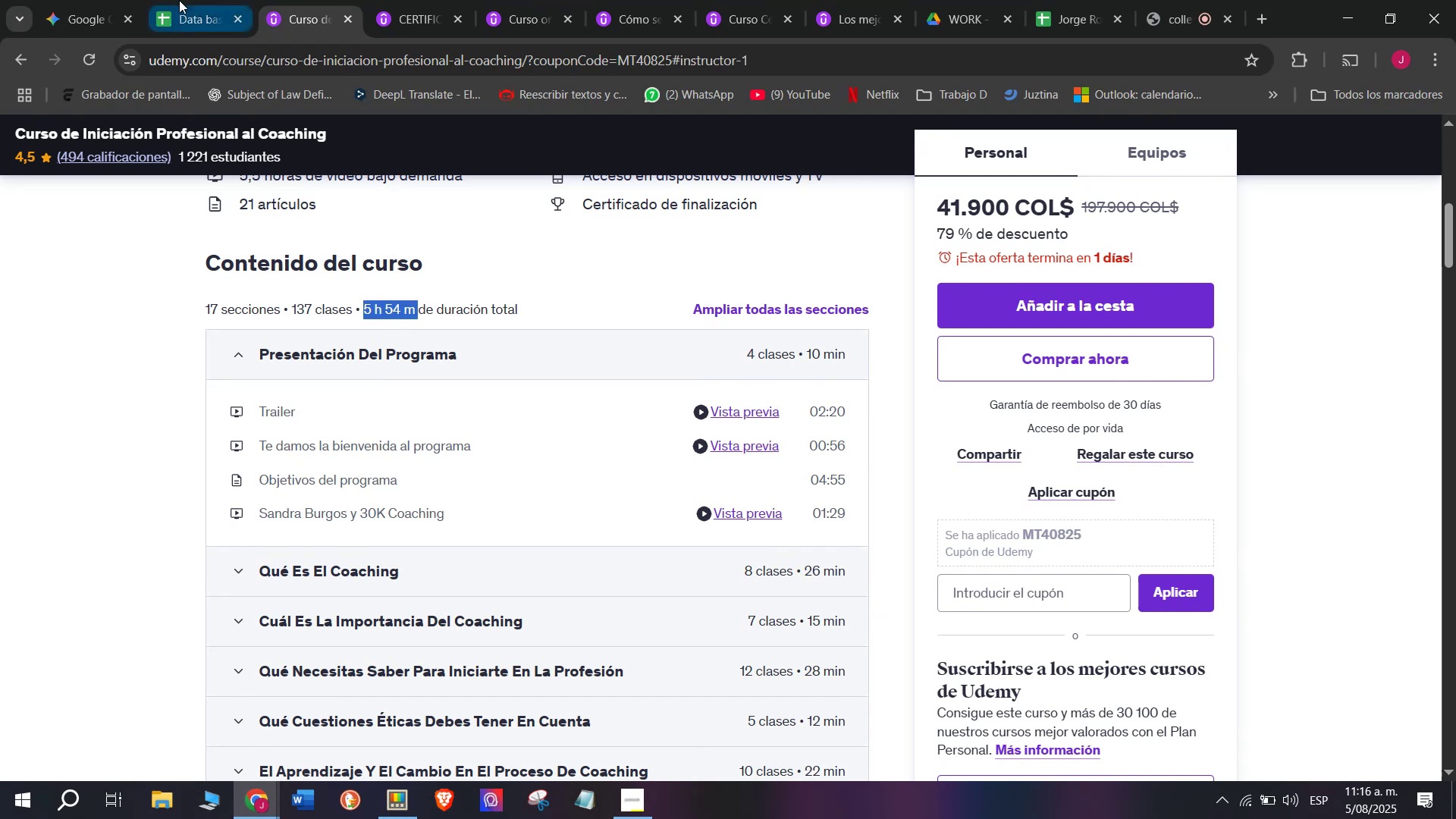 
left_click([179, 0])
 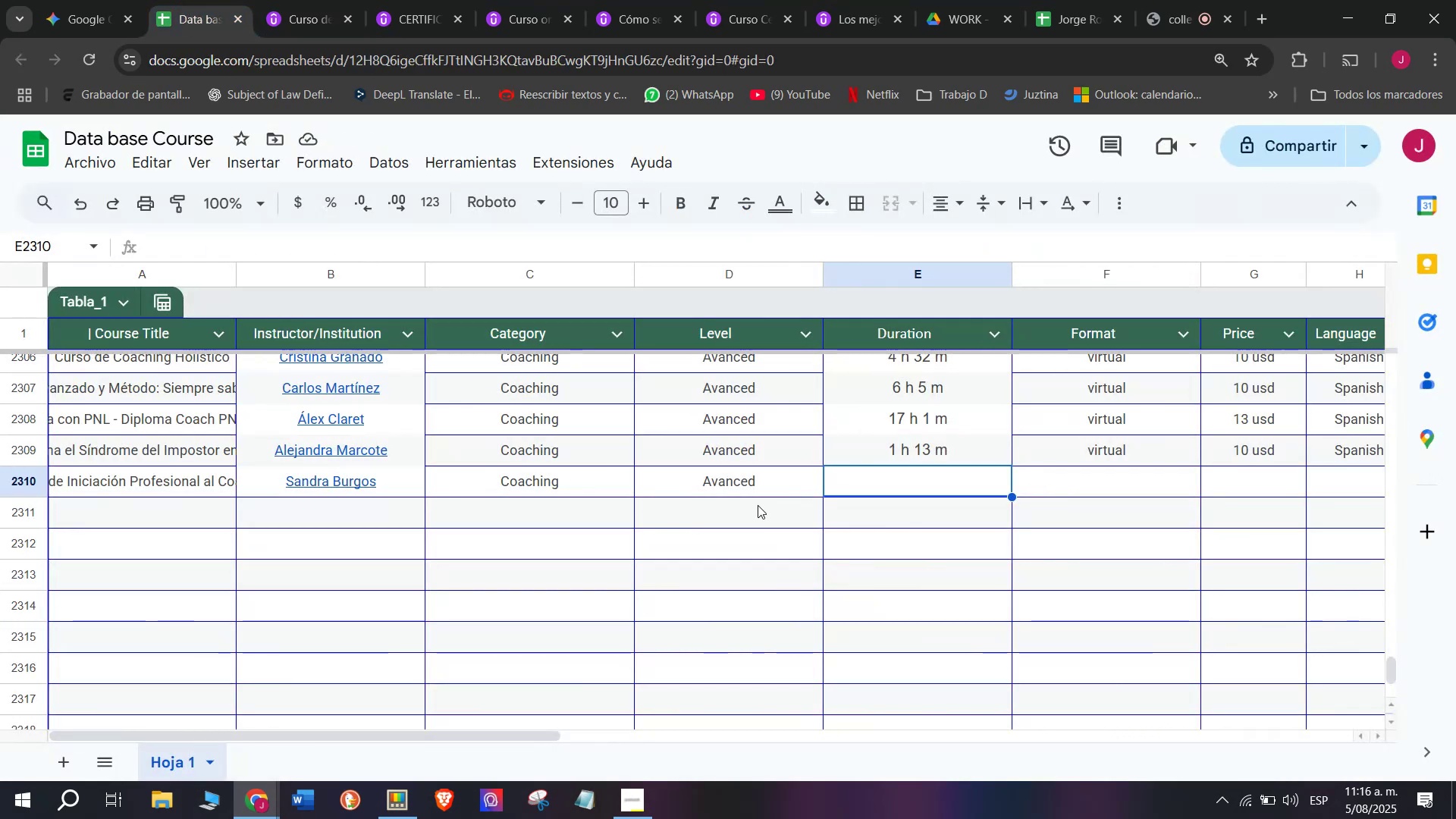 
key(Z)
 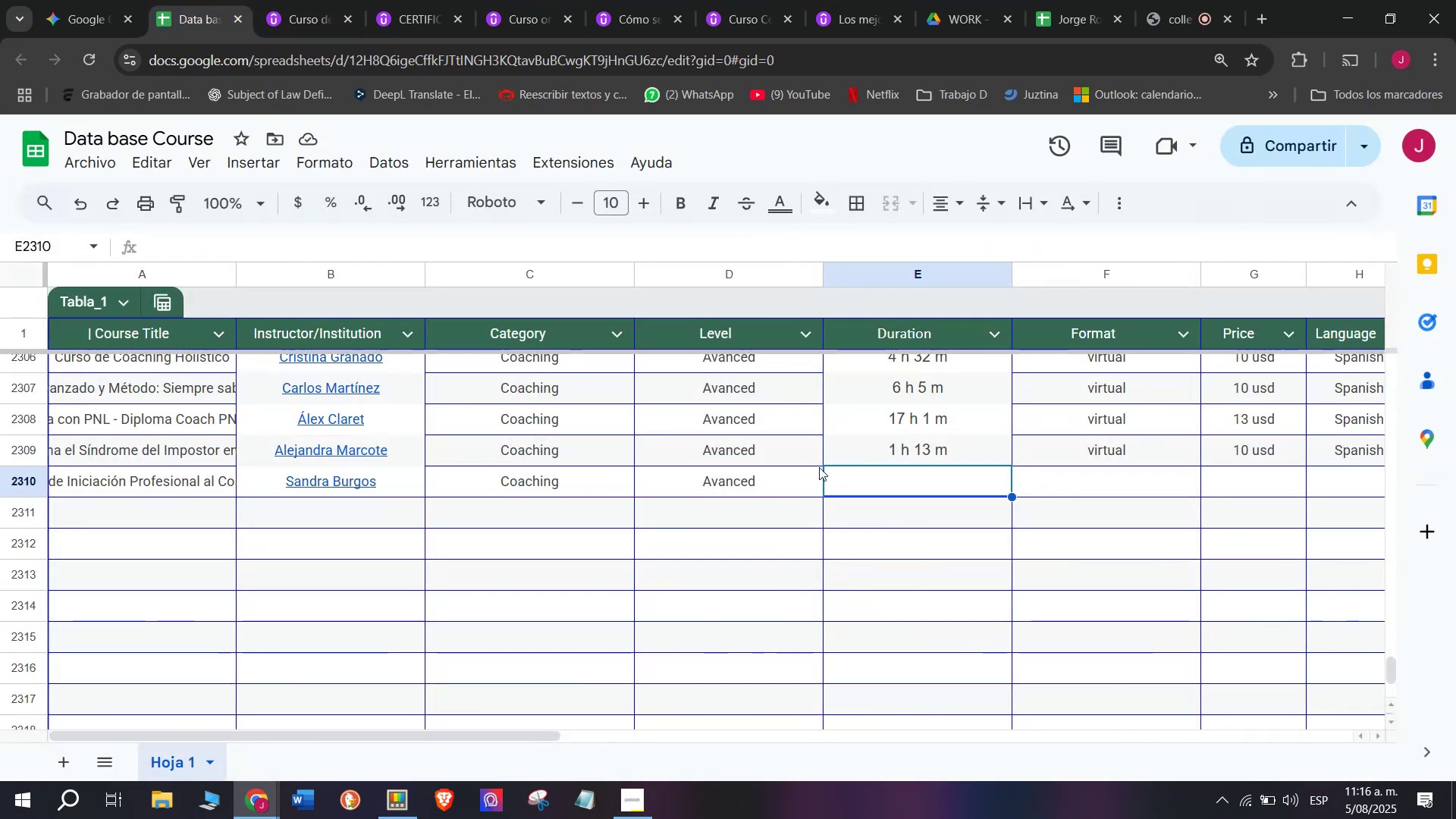 
key(Control+ControlLeft)
 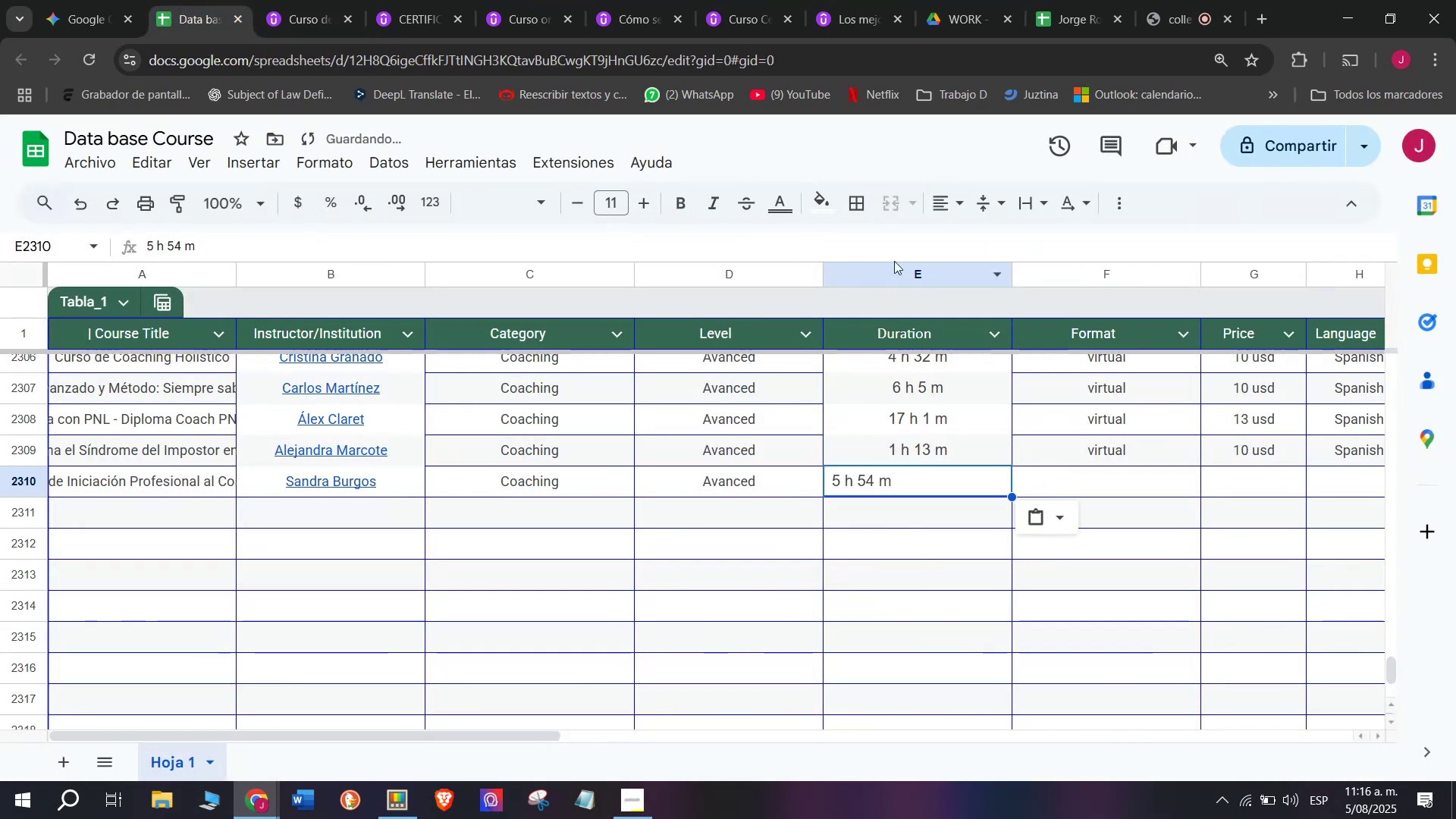 
key(Control+V)
 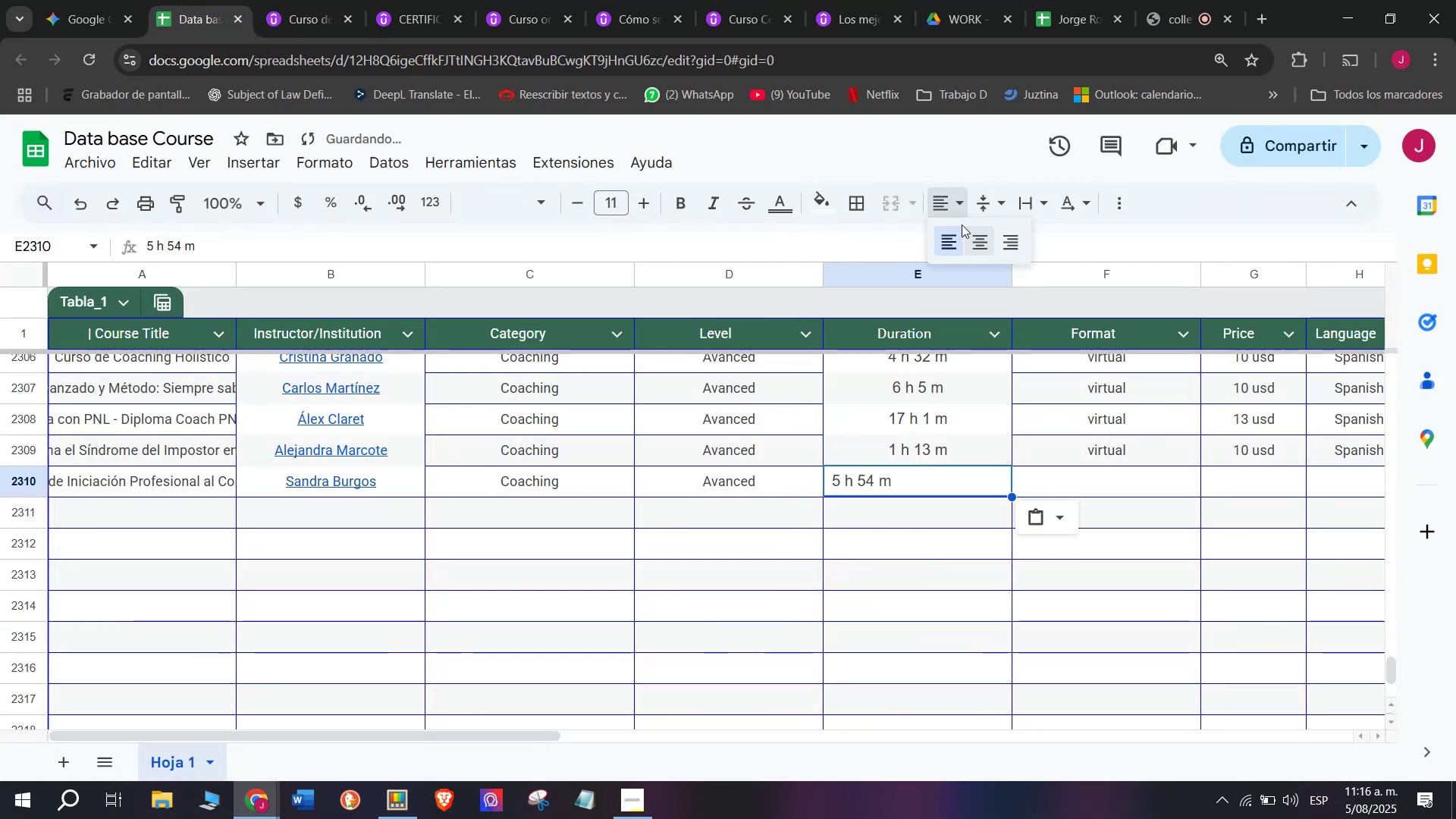 
double_click([983, 256])
 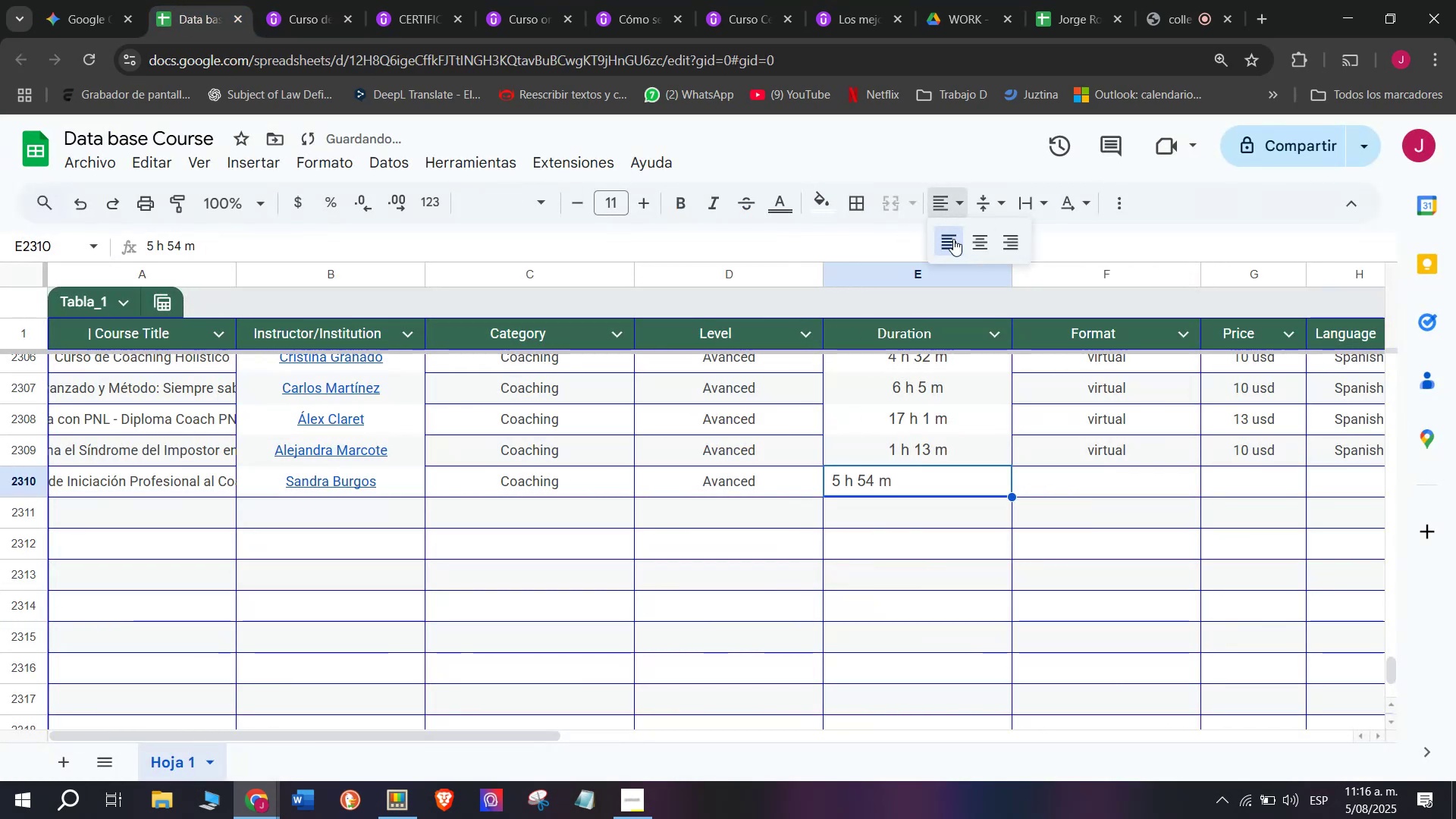 
left_click([964, 240])
 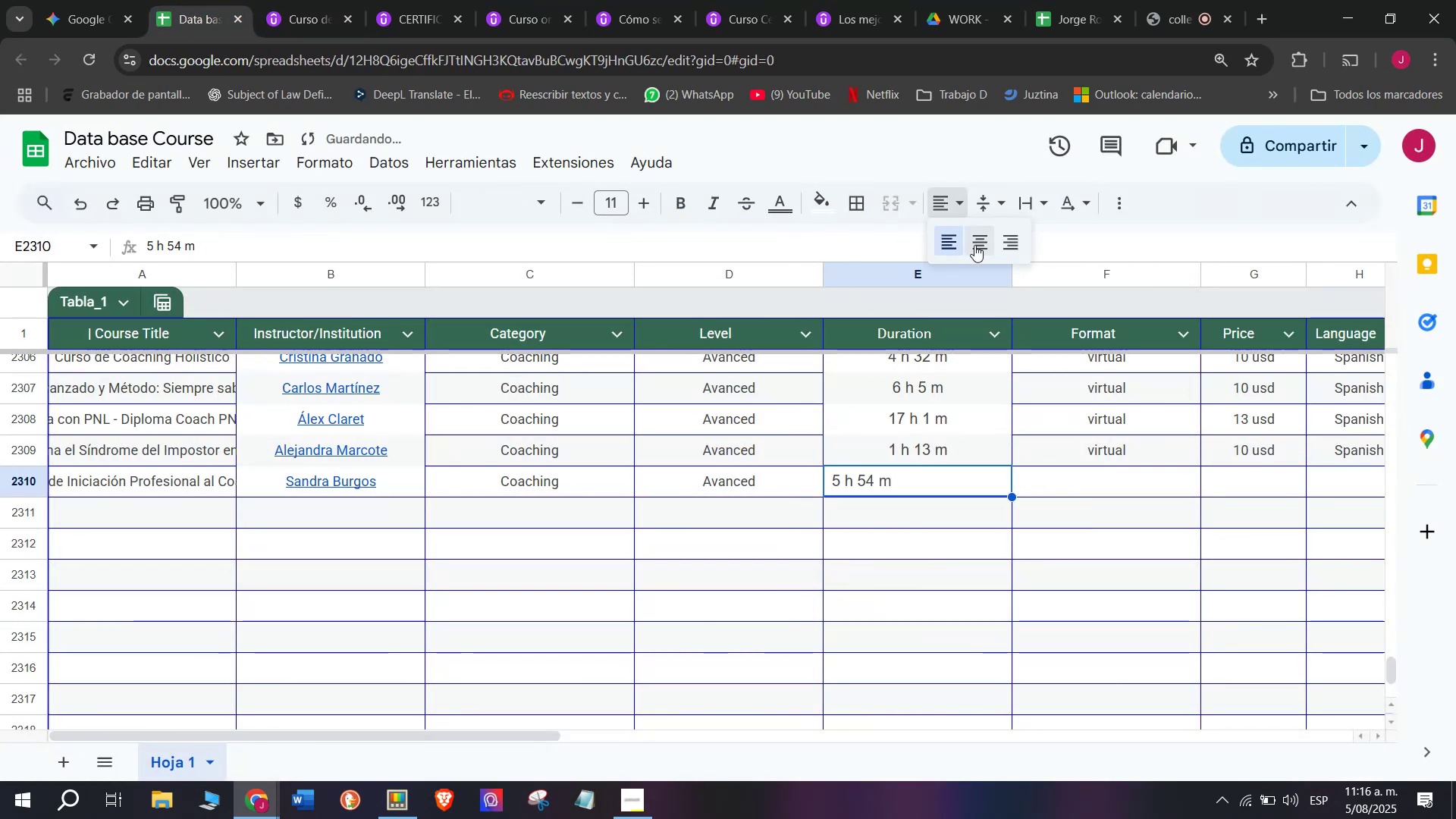 
double_click([978, 246])
 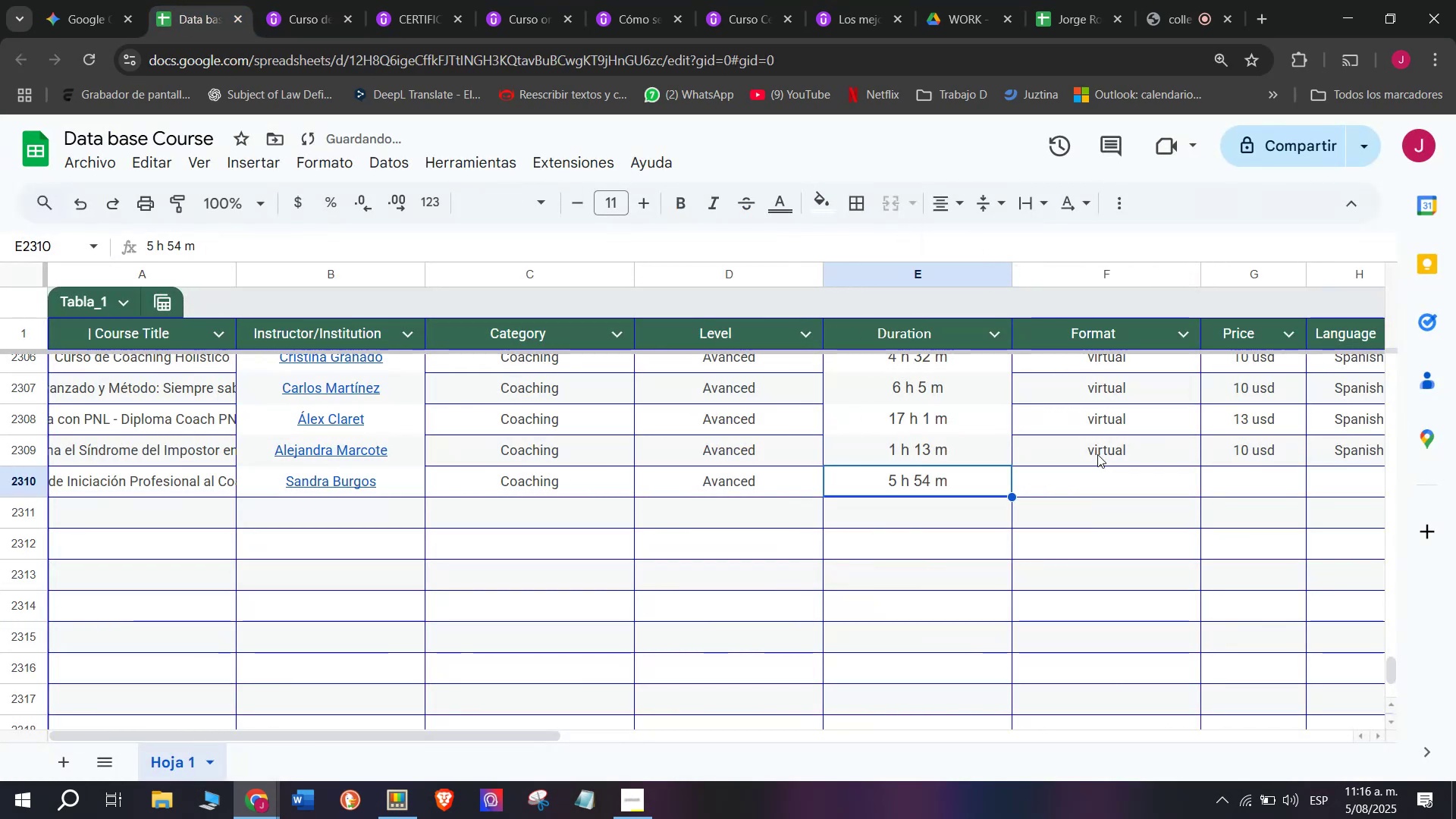 
left_click([1097, 454])
 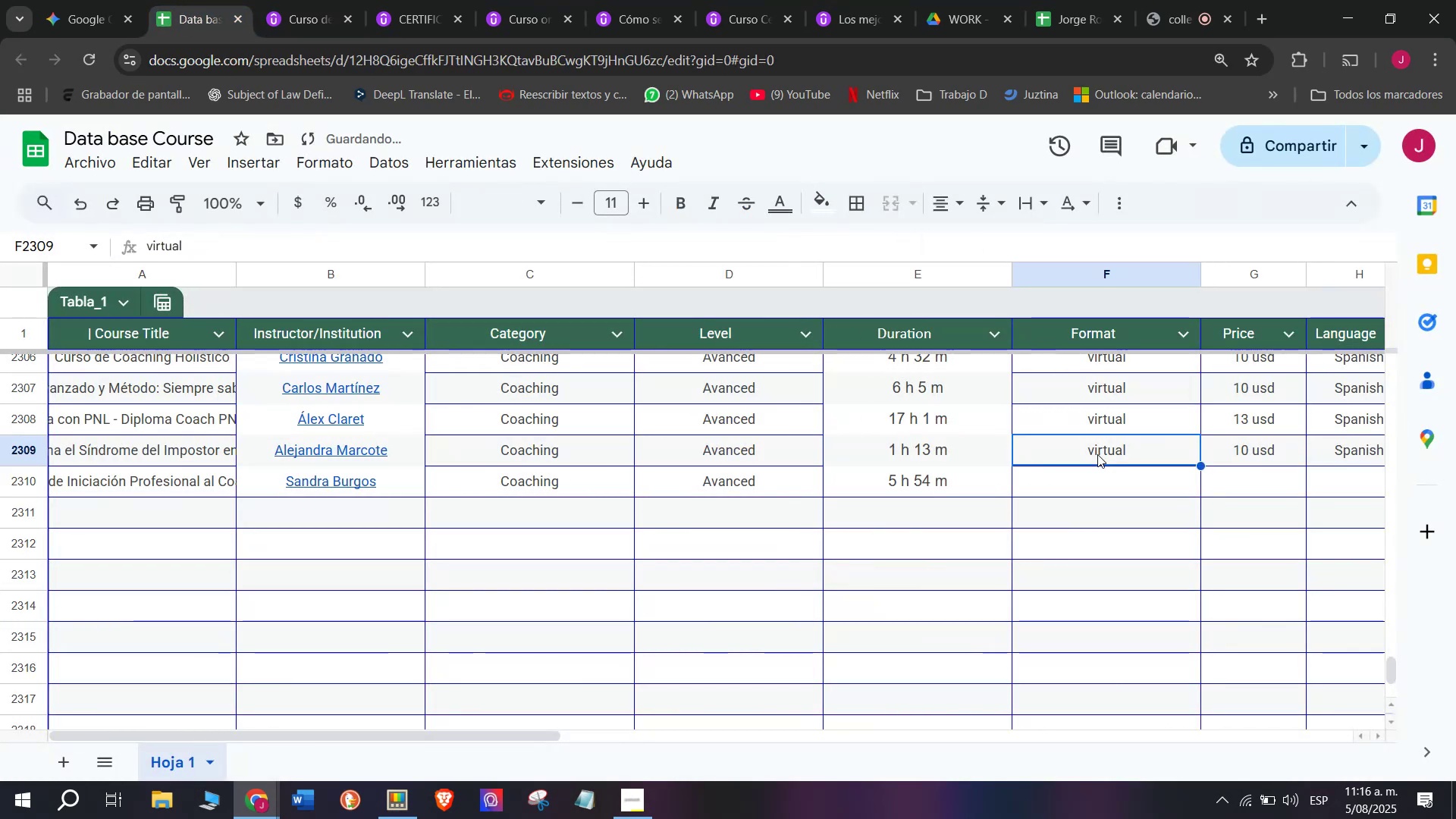 
key(Break)
 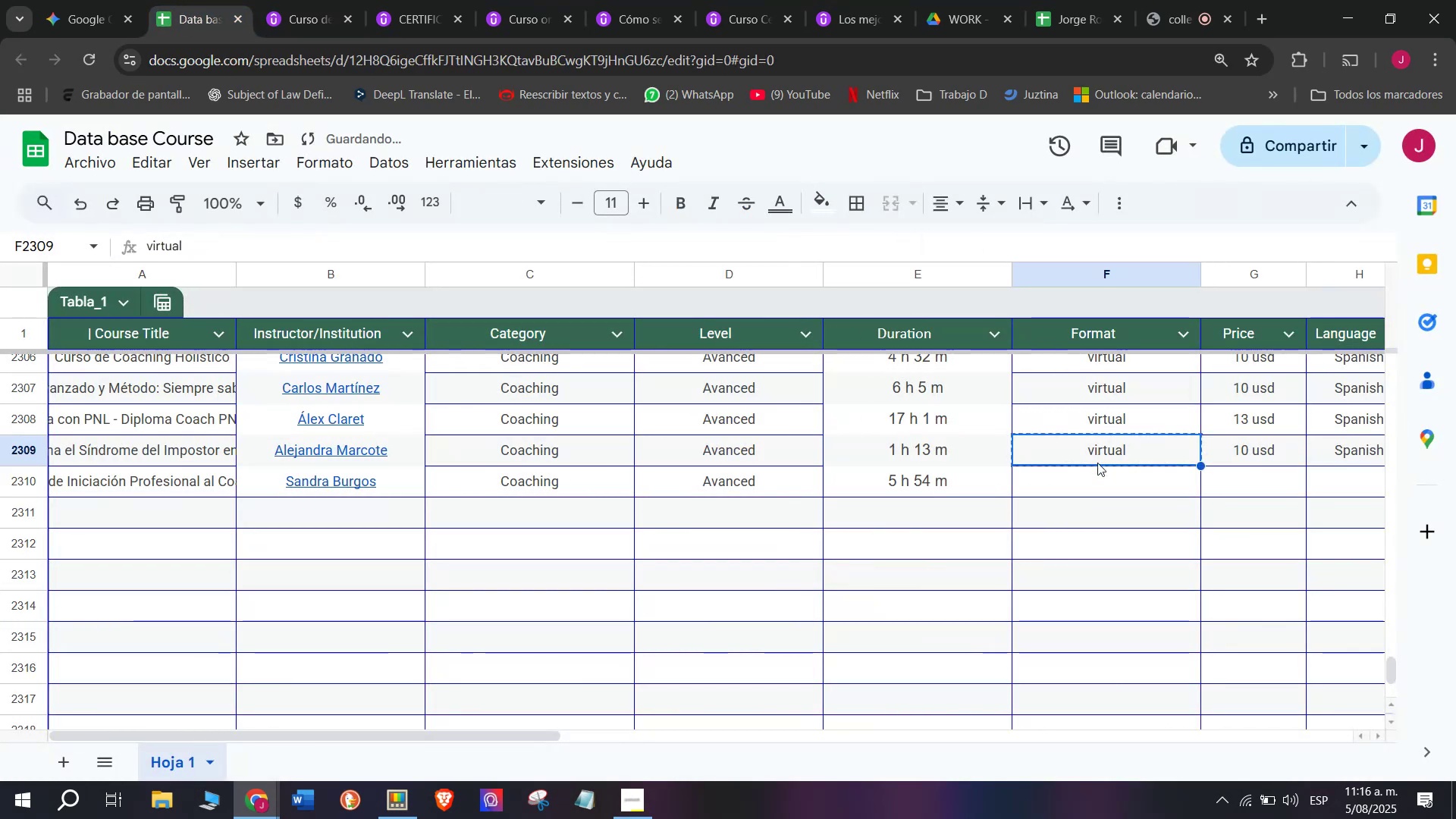 
key(Control+ControlLeft)
 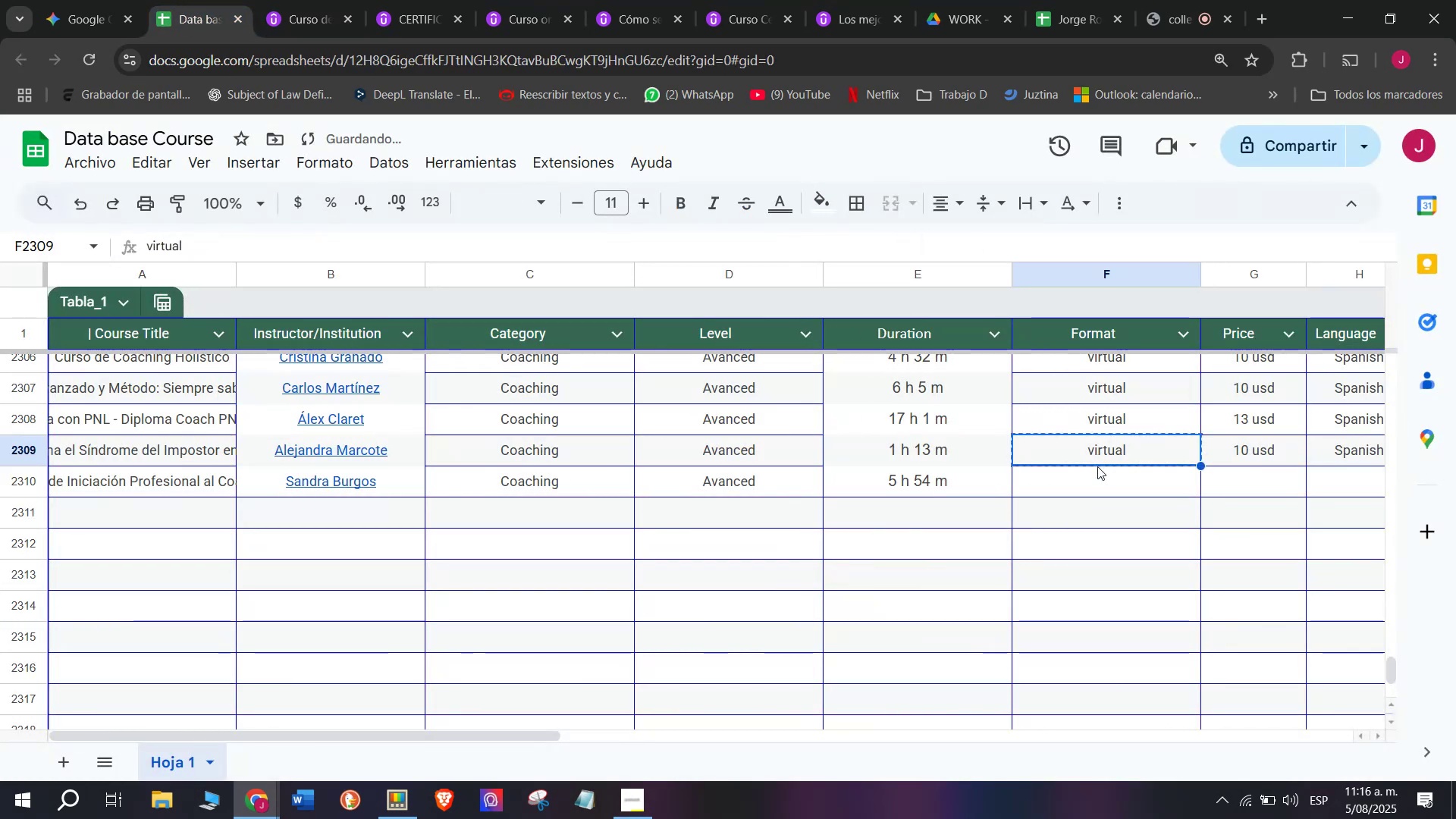 
key(Control+C)
 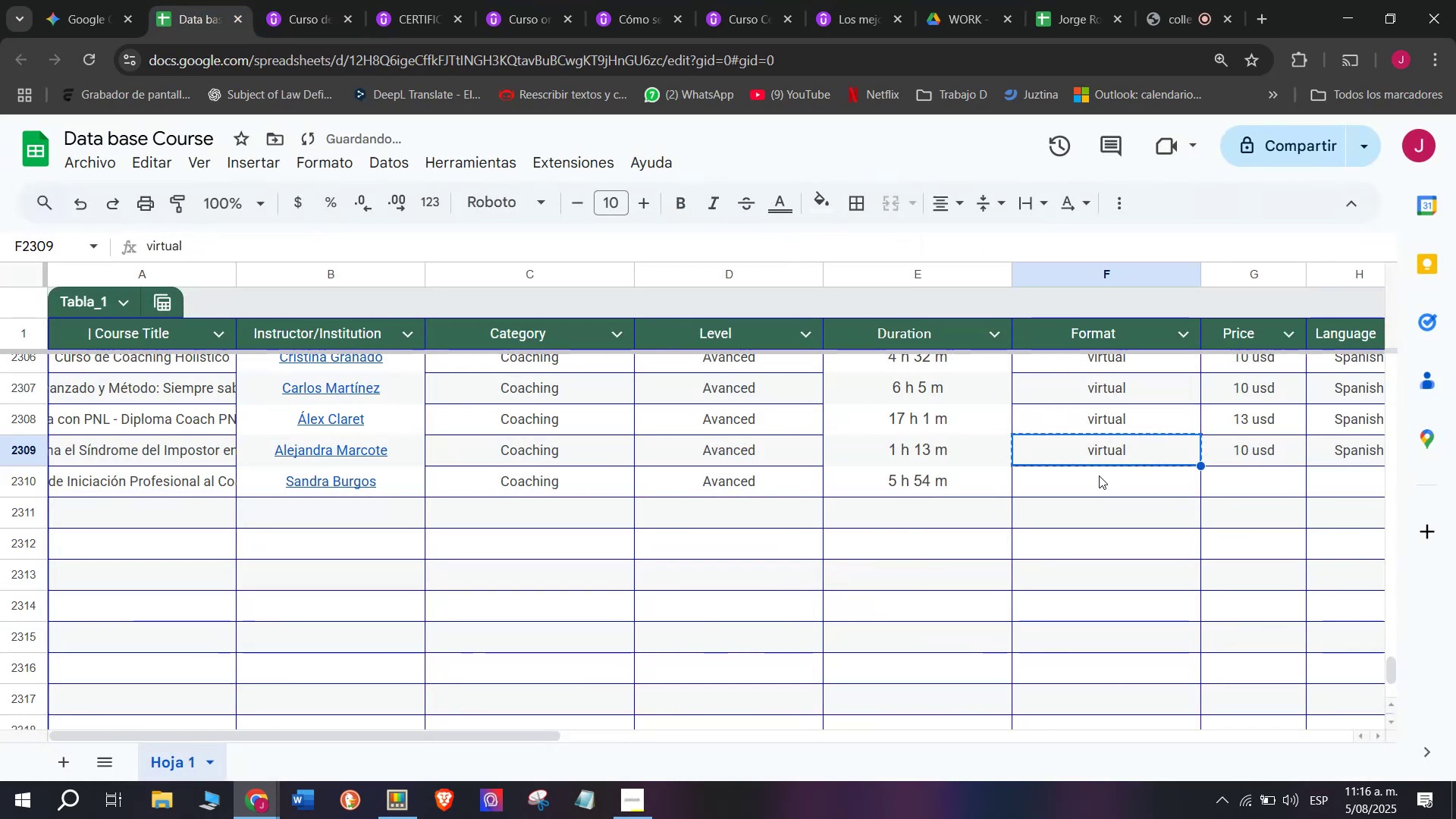 
double_click([1099, 475])
 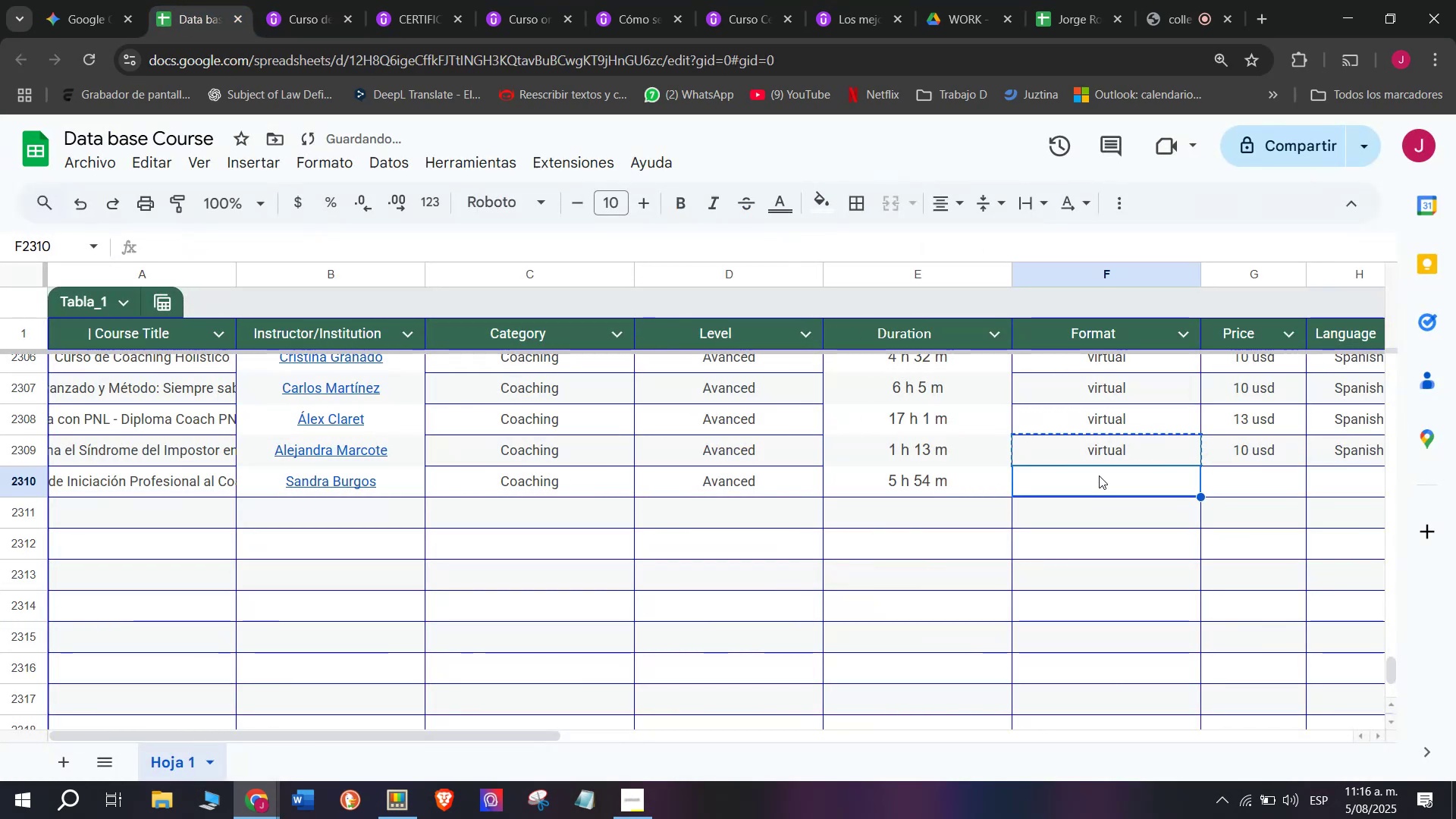 
key(Z)
 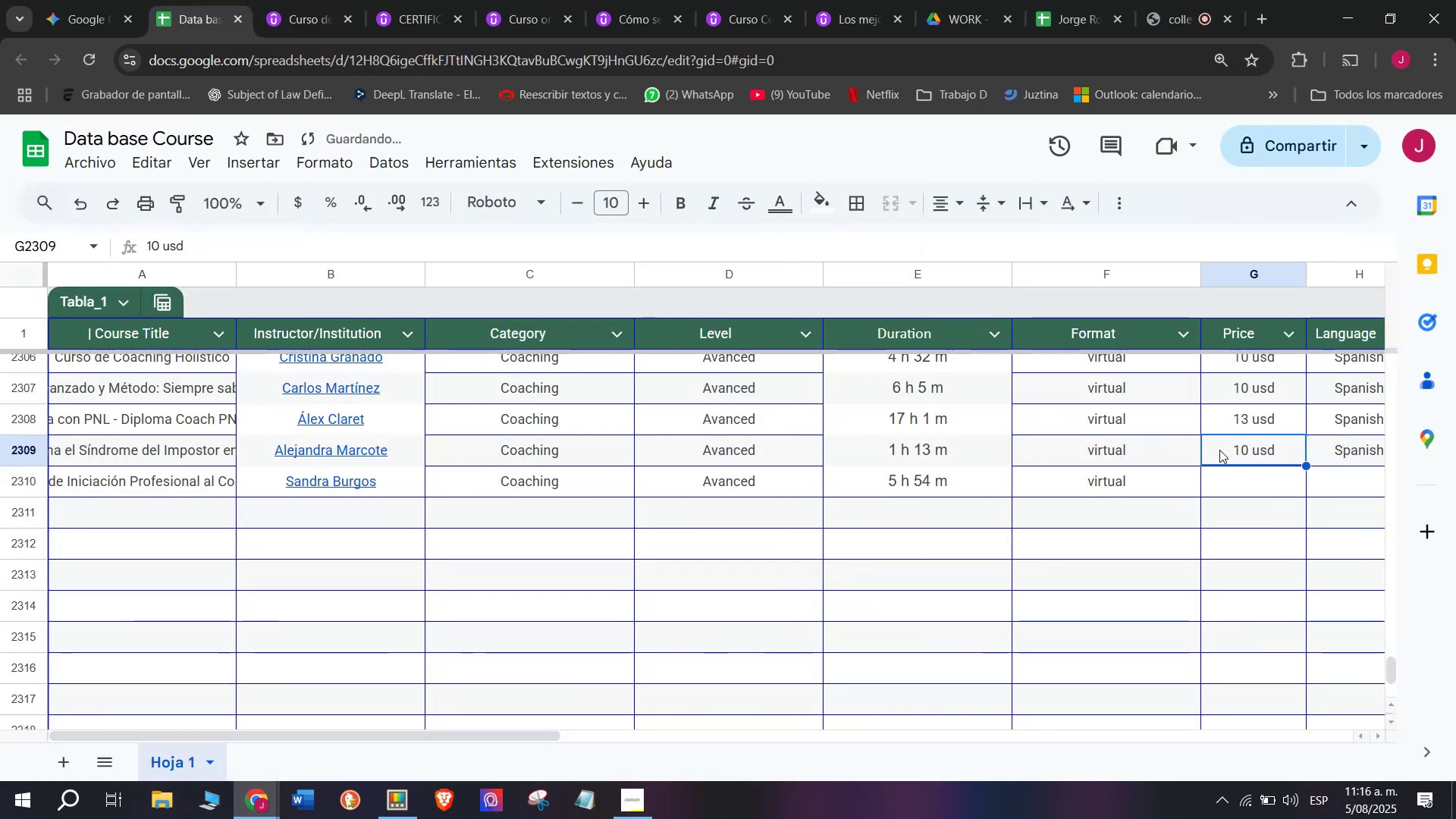 
key(Control+ControlLeft)
 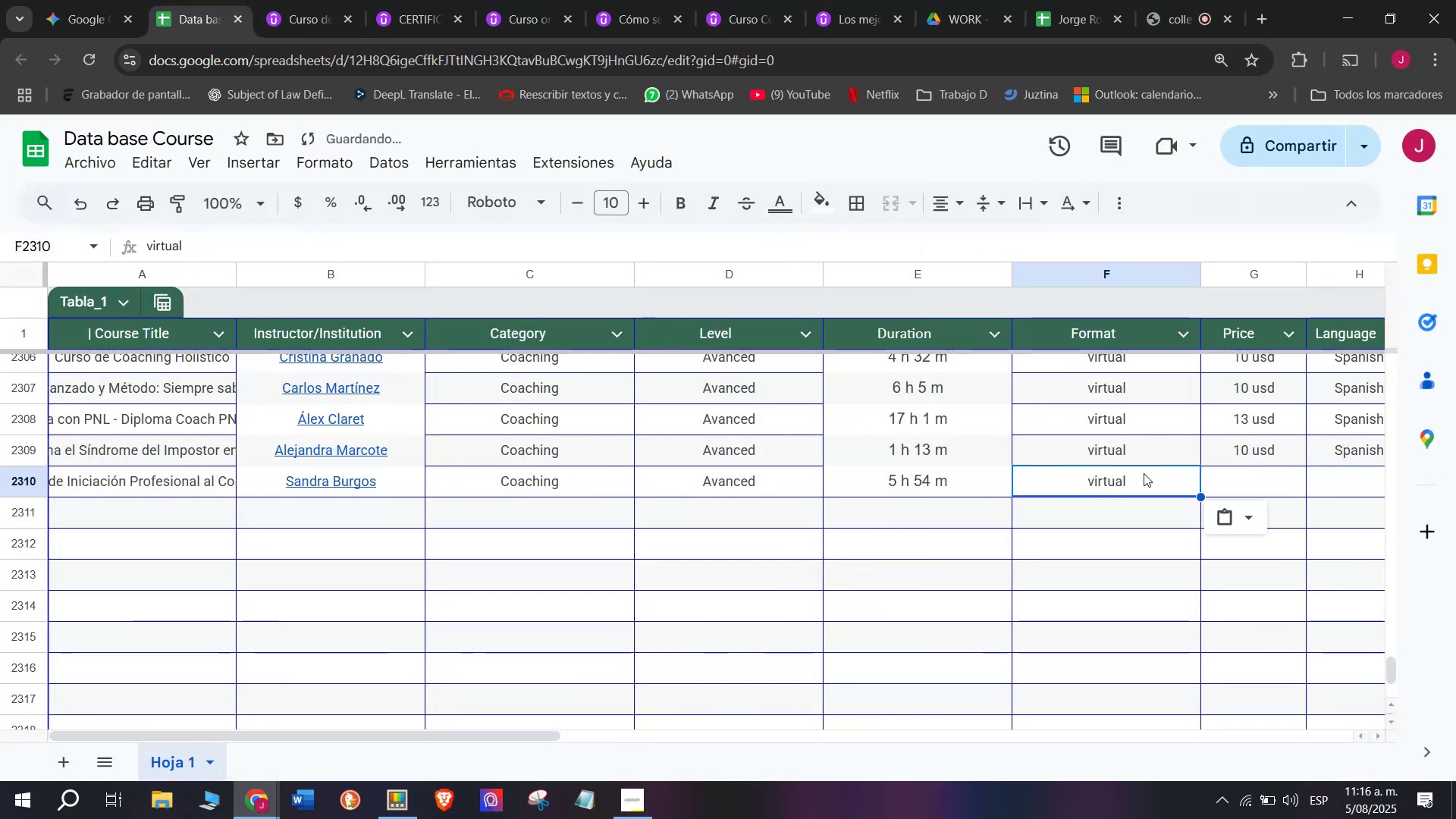 
key(Control+V)
 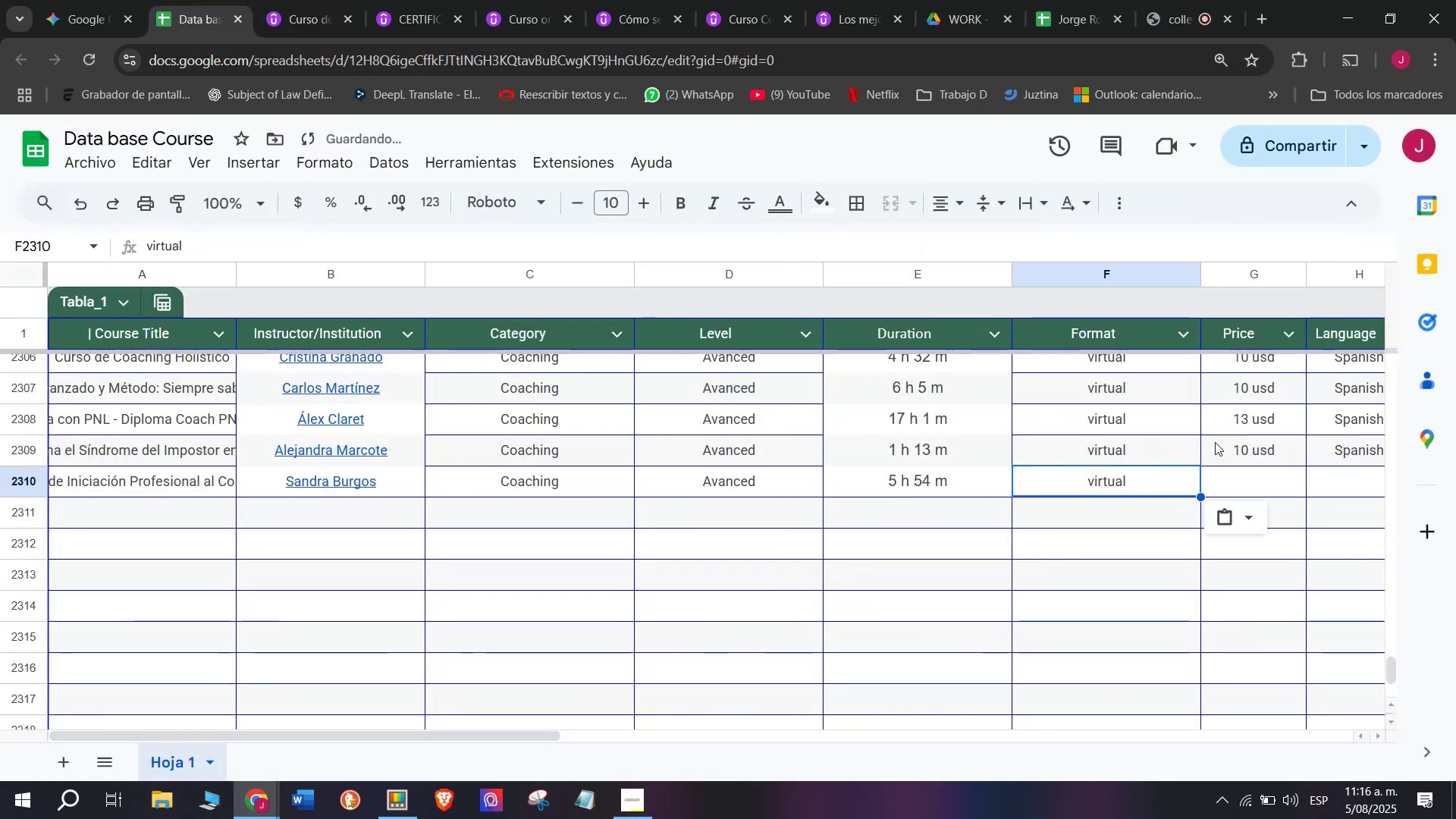 
triple_click([1215, 442])
 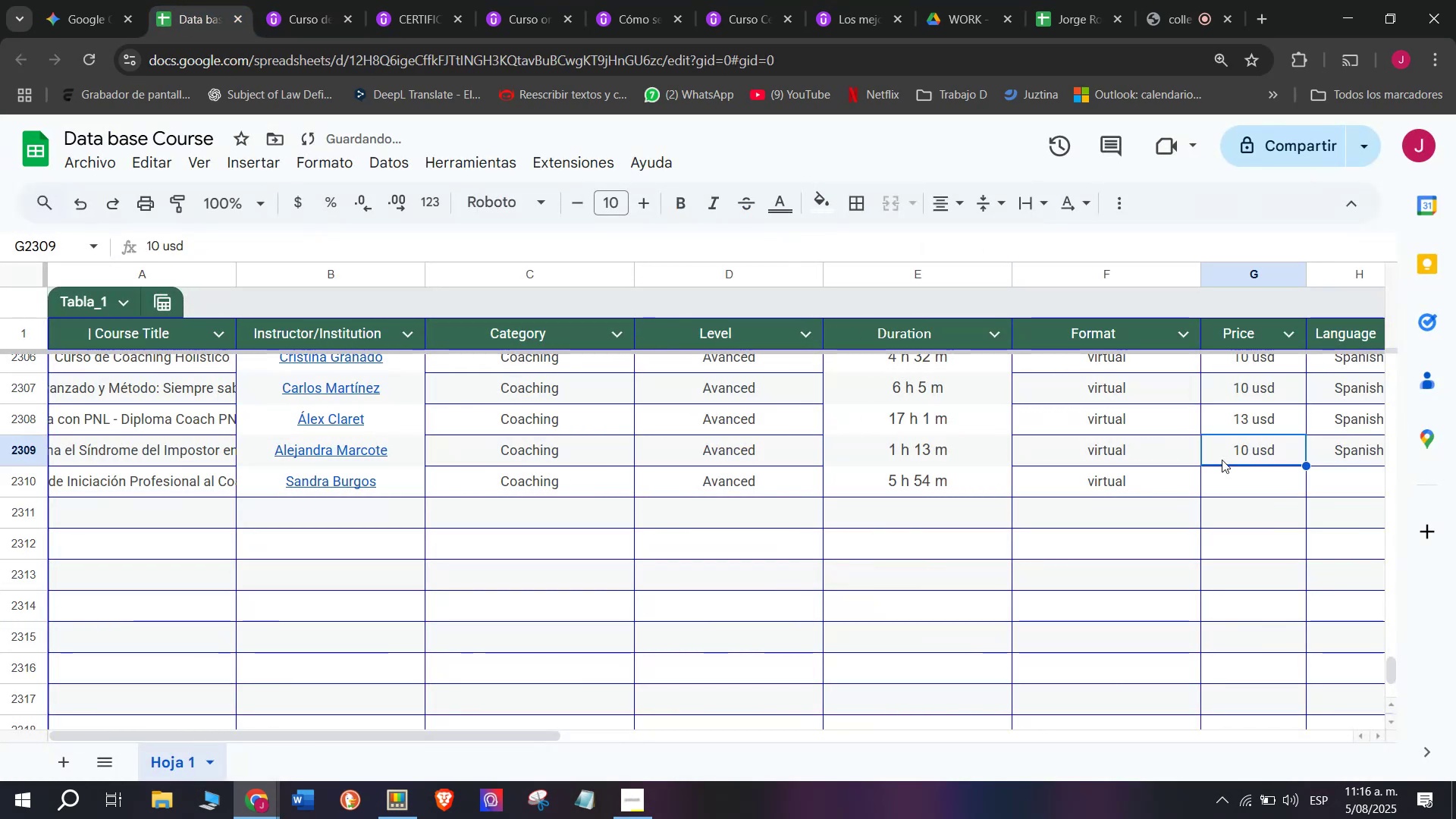 
key(Control+ControlLeft)
 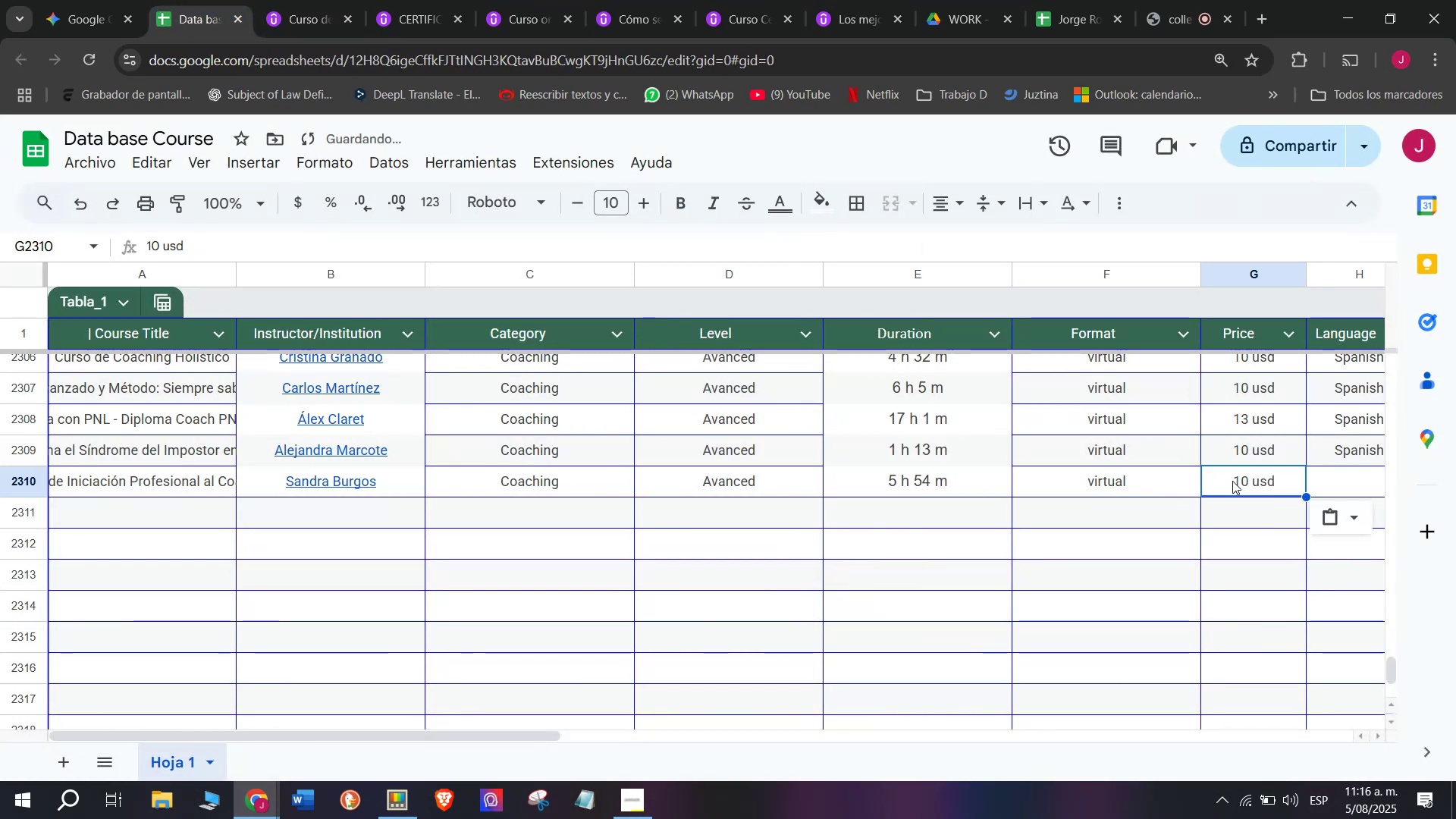 
key(Break)
 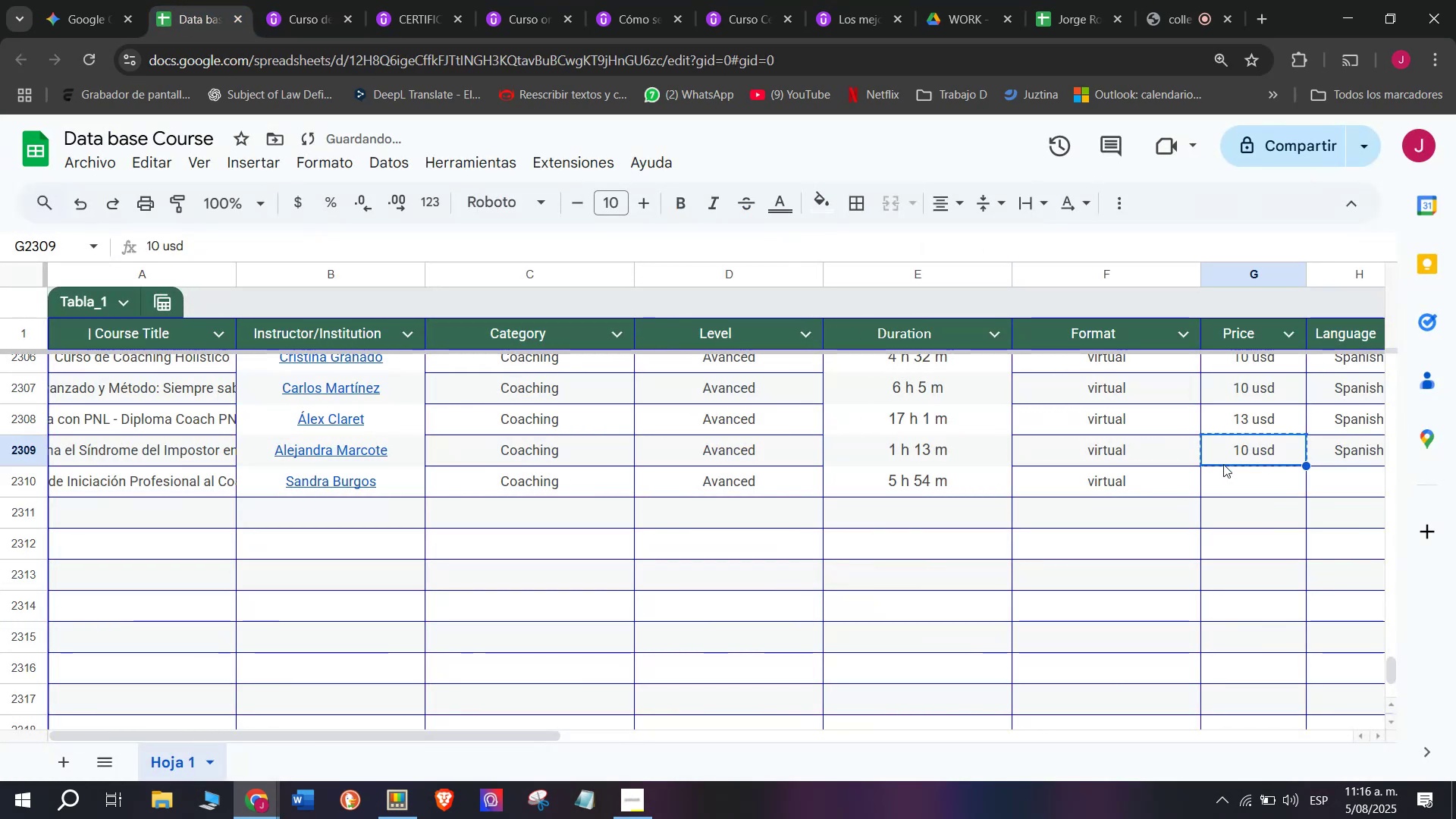 
key(Control+C)
 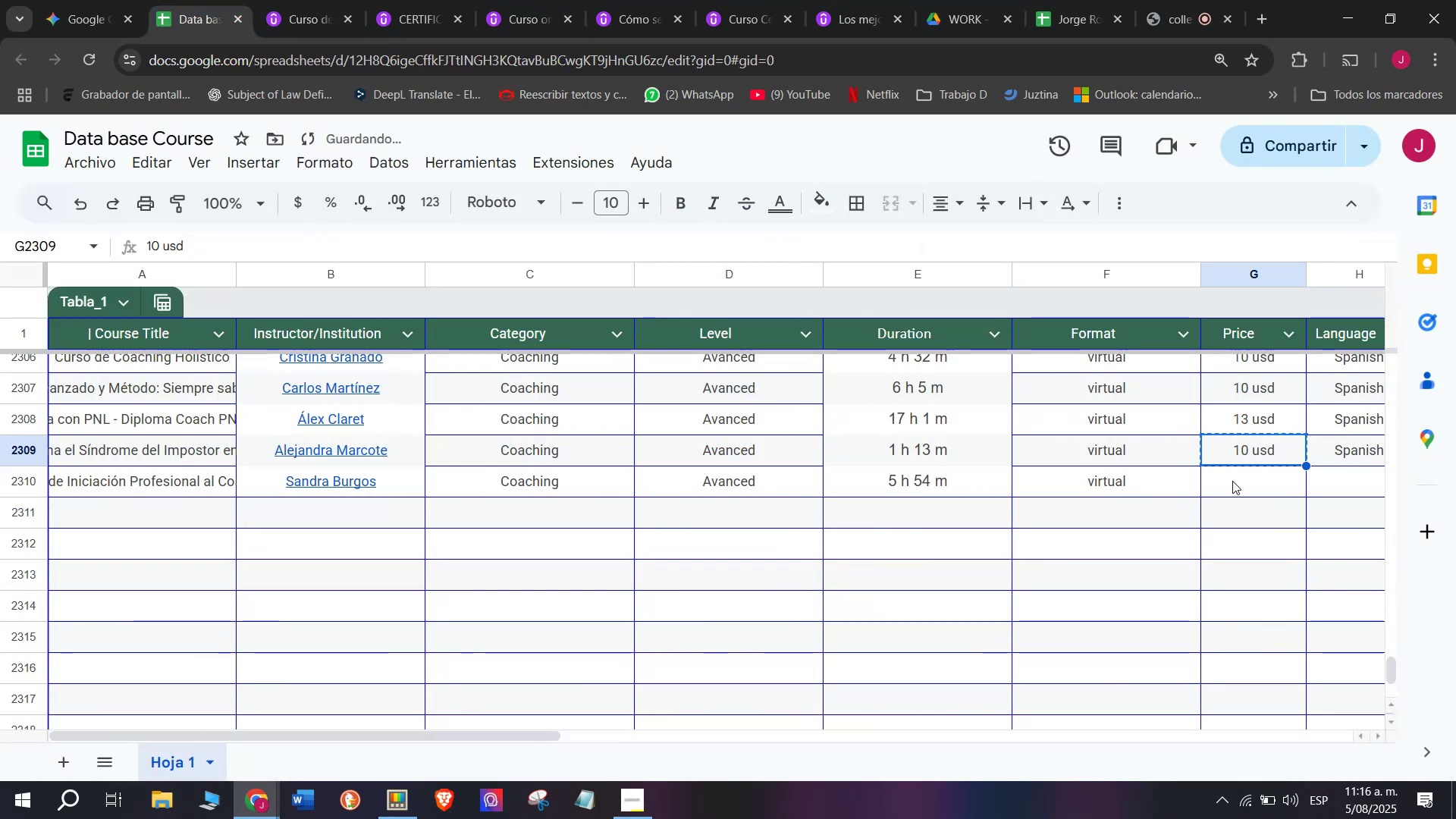 
key(Z)
 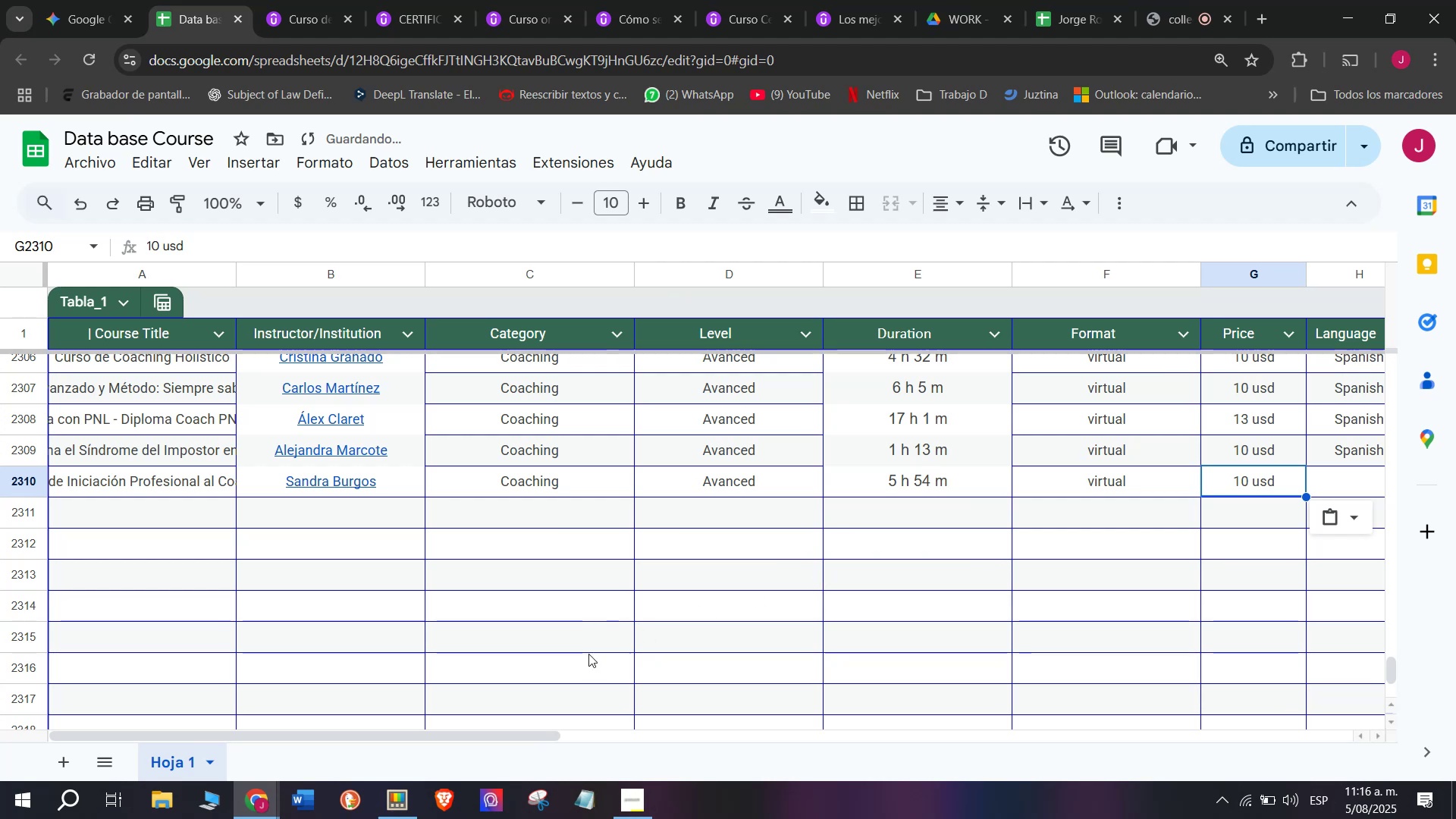 
key(Control+ControlLeft)
 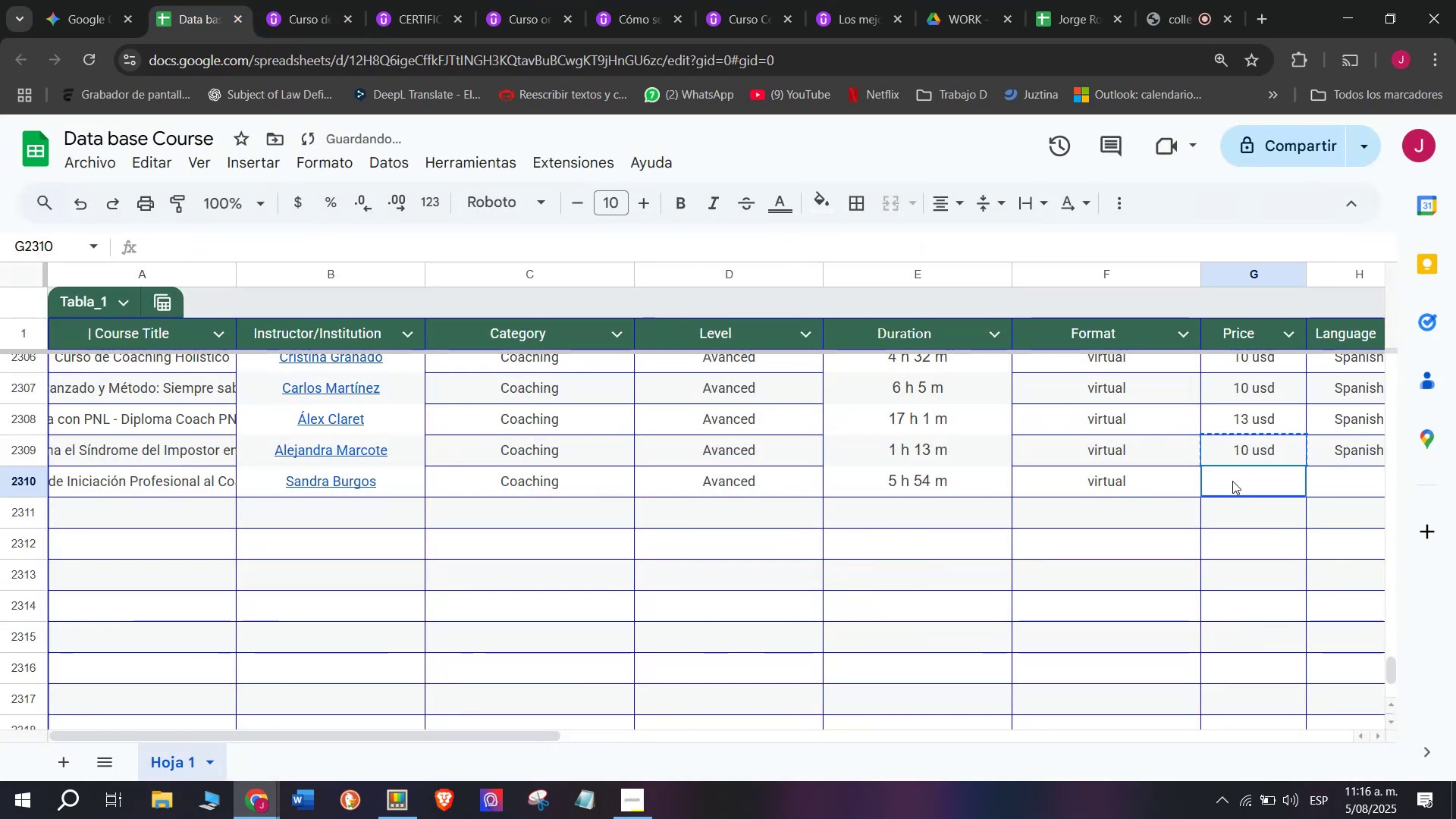 
key(Control+V)
 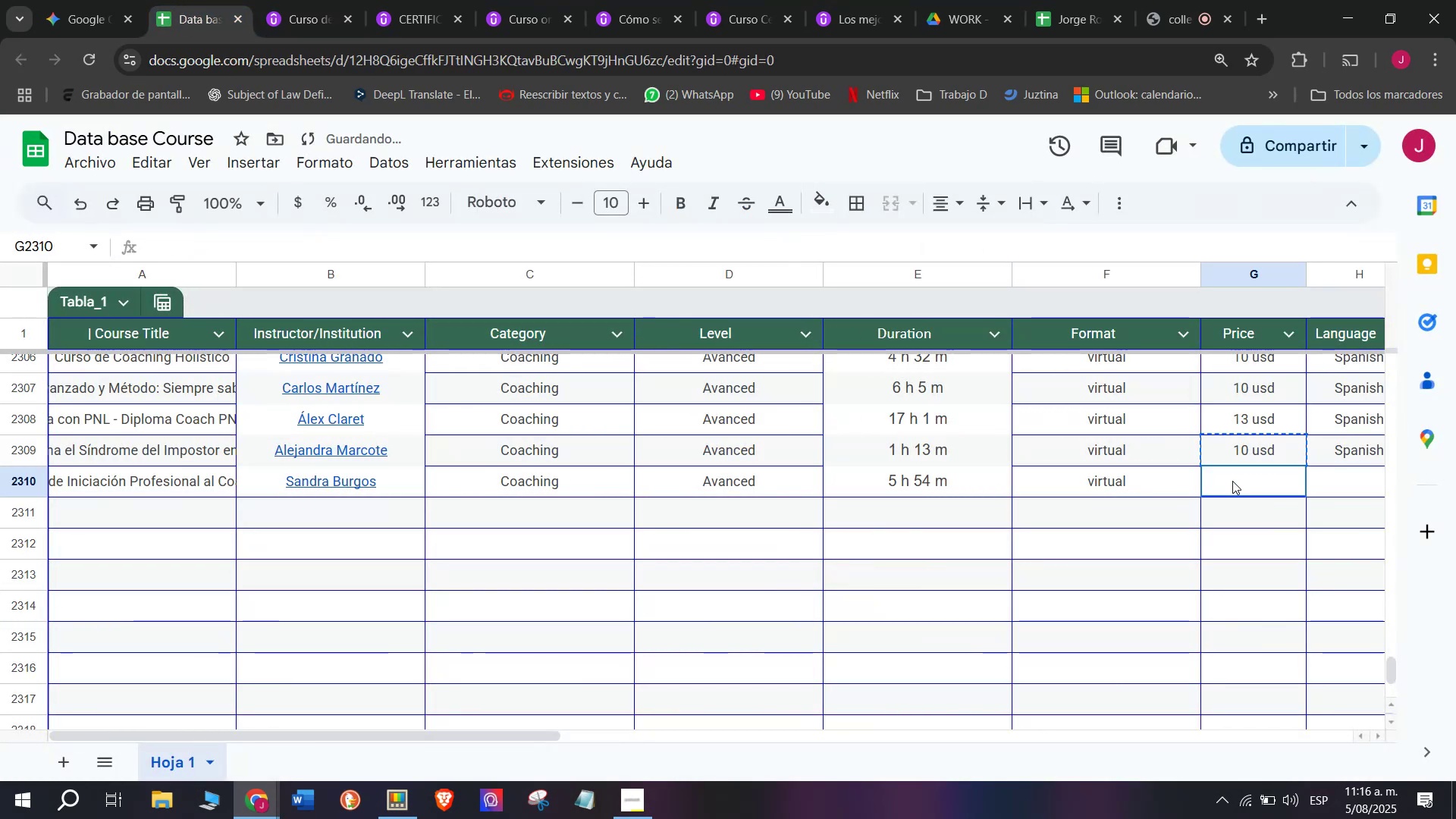 
left_click([1232, 481])
 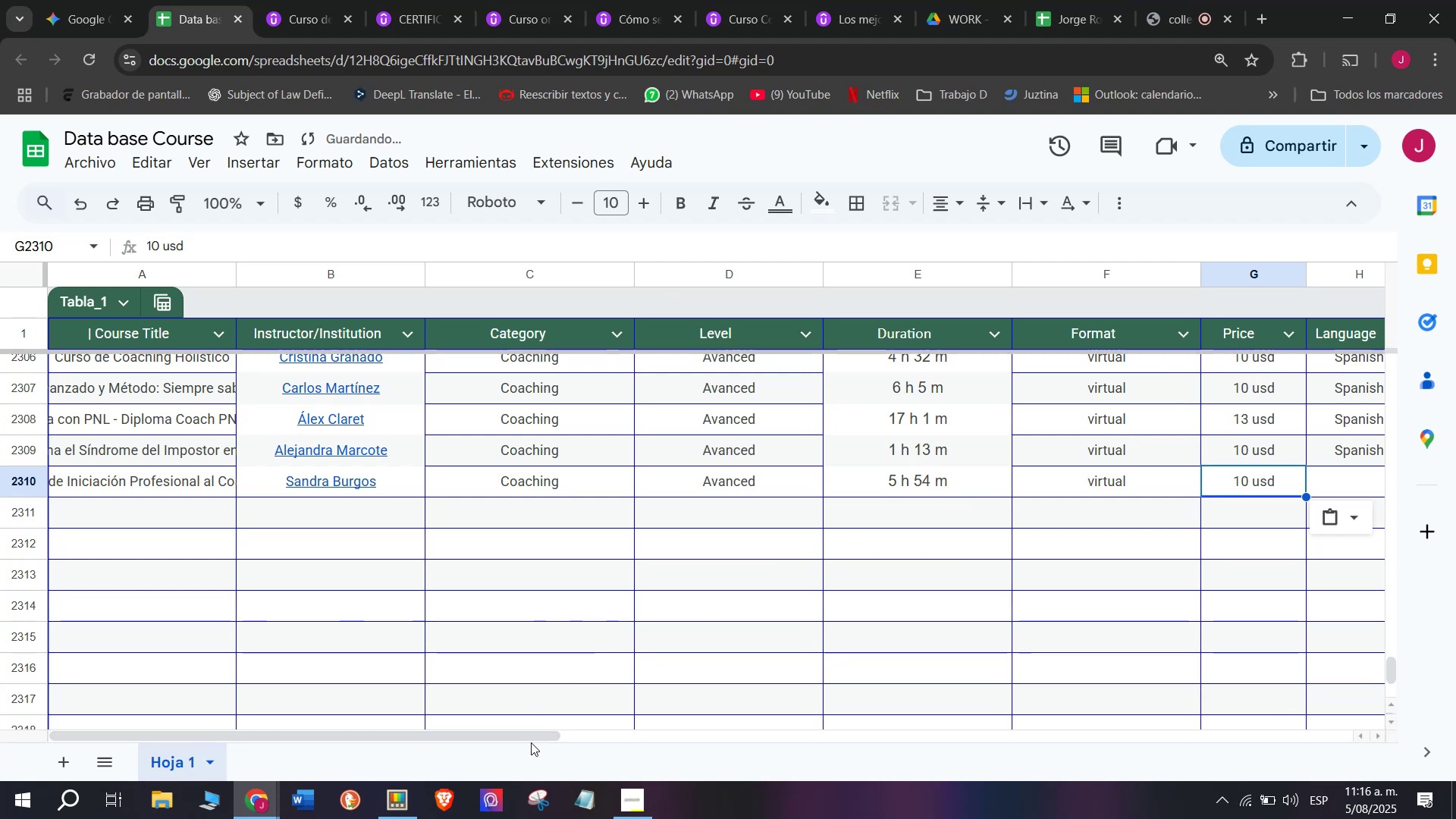 
left_click_drag(start_coordinate=[535, 735], to_coordinate=[813, 743])
 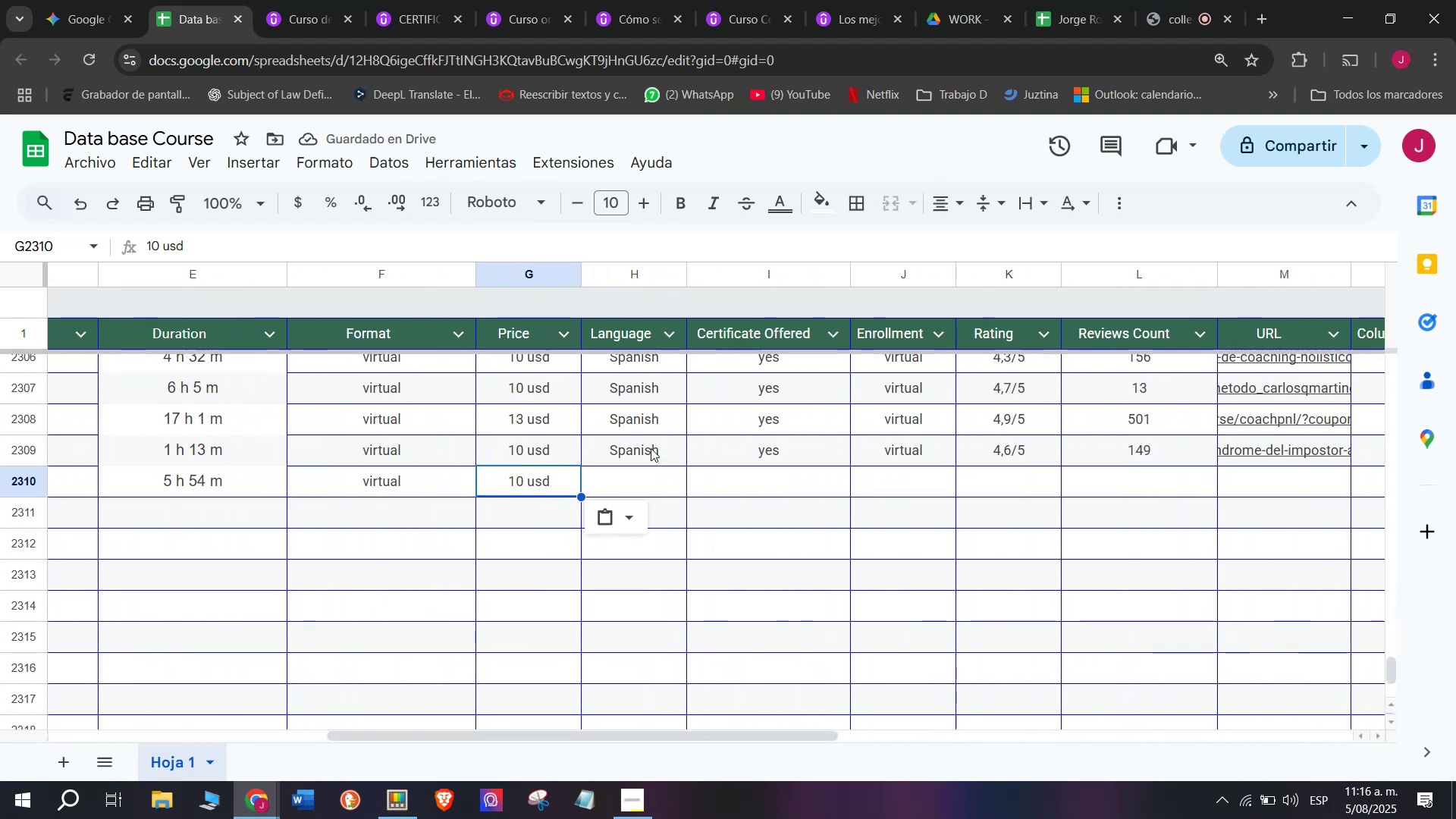 
key(Break)
 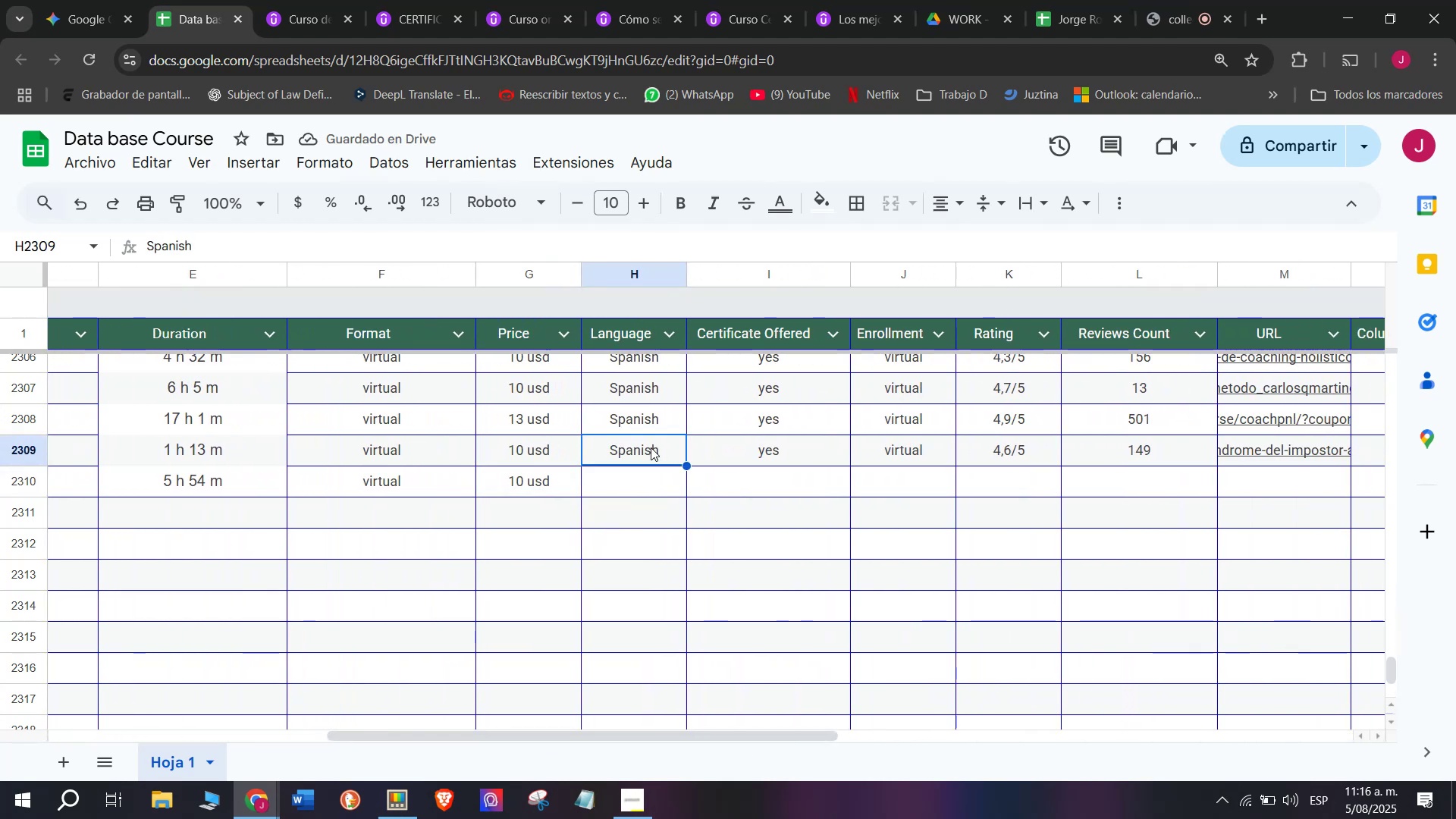 
key(Control+ControlLeft)
 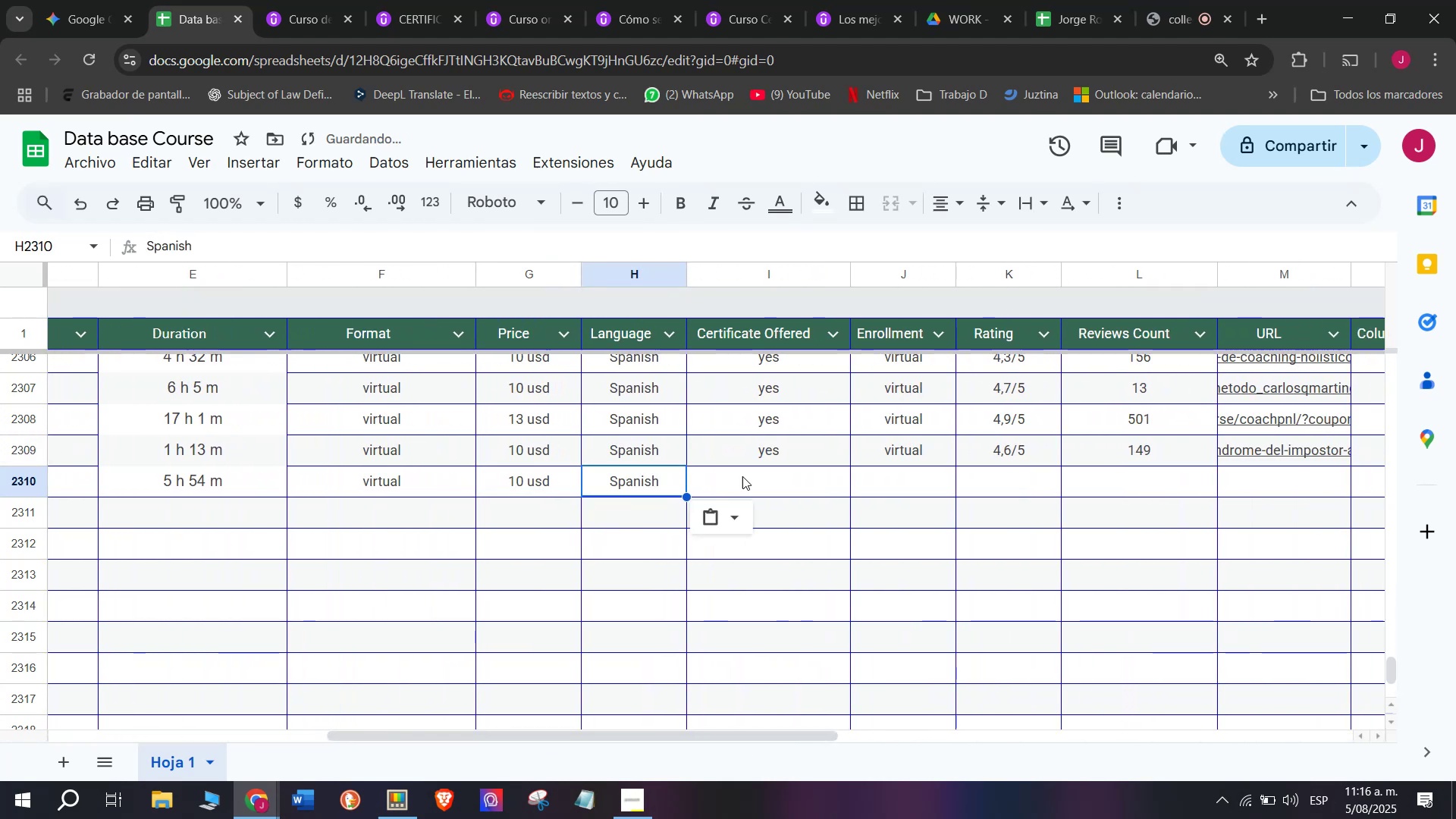 
key(Control+C)
 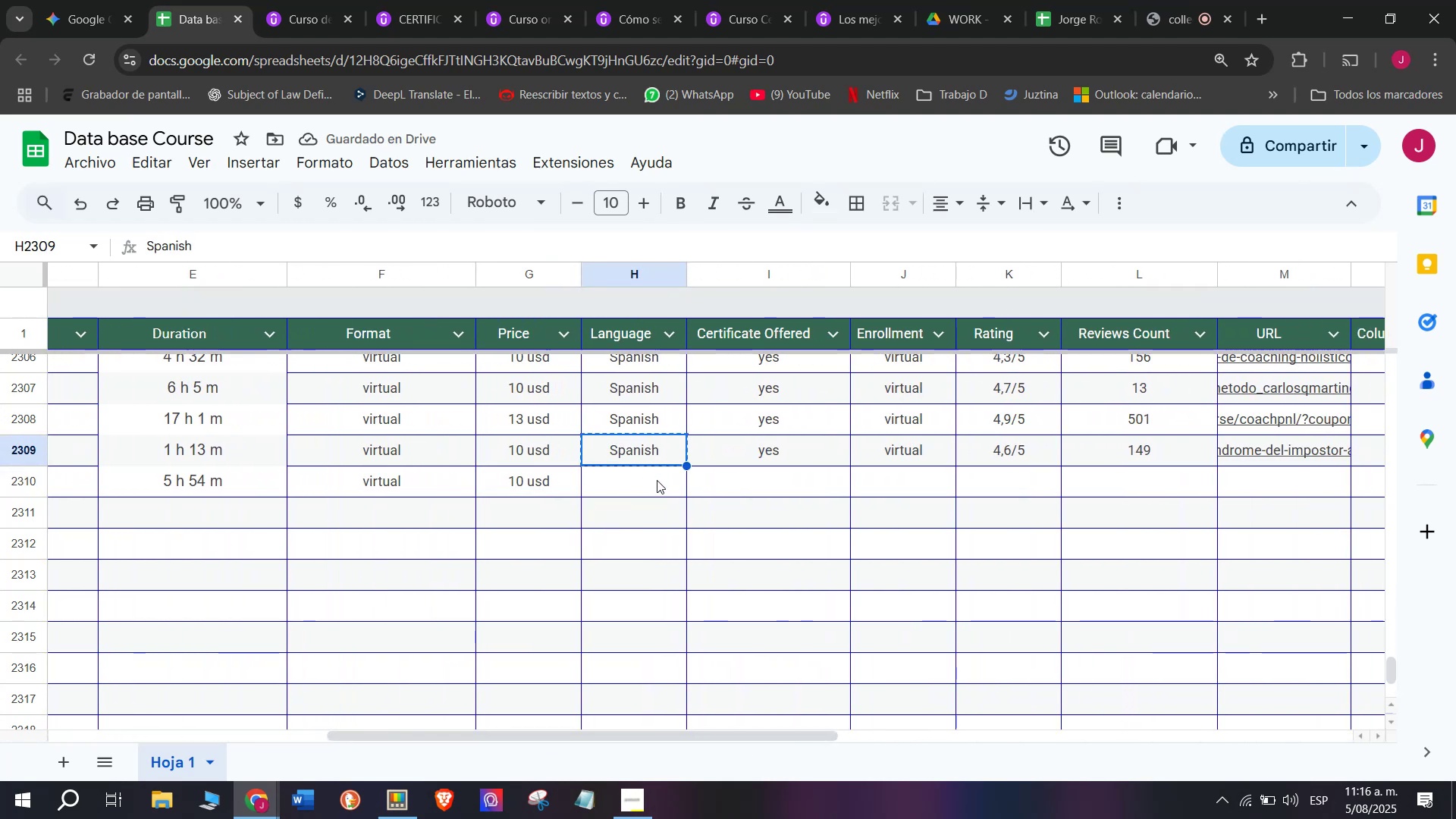 
double_click([657, 480])
 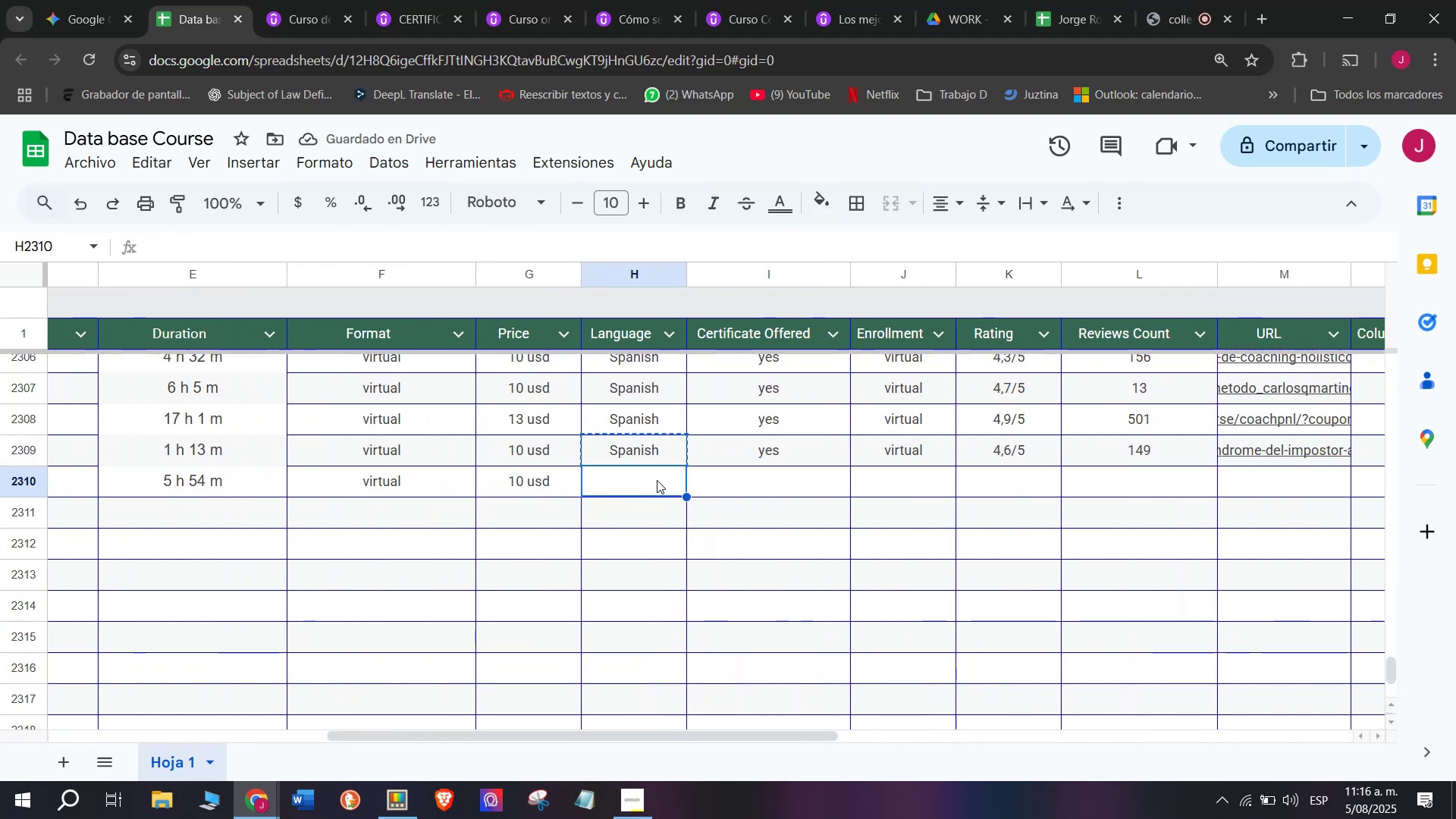 
key(Control+ControlLeft)
 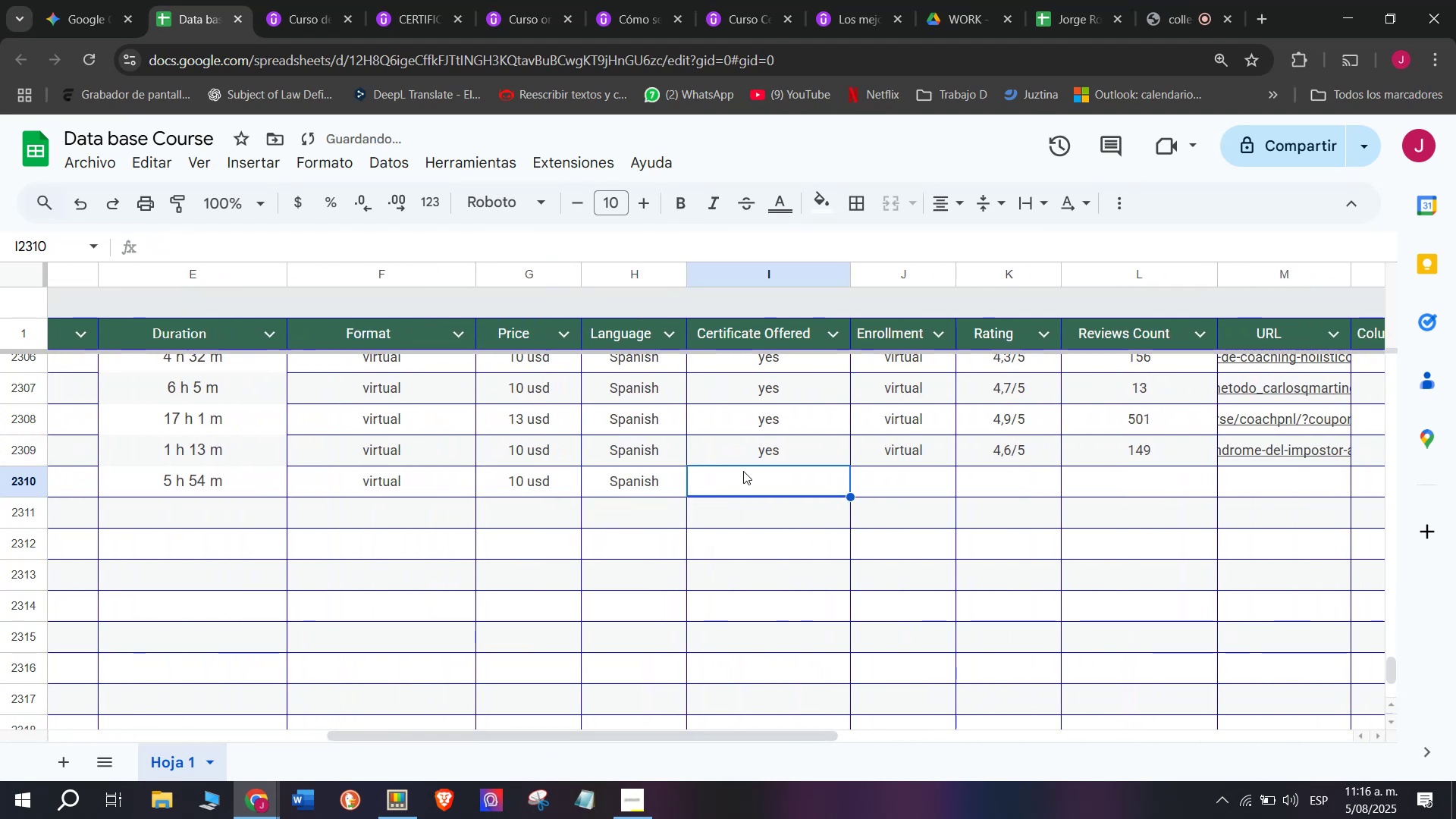 
key(Z)
 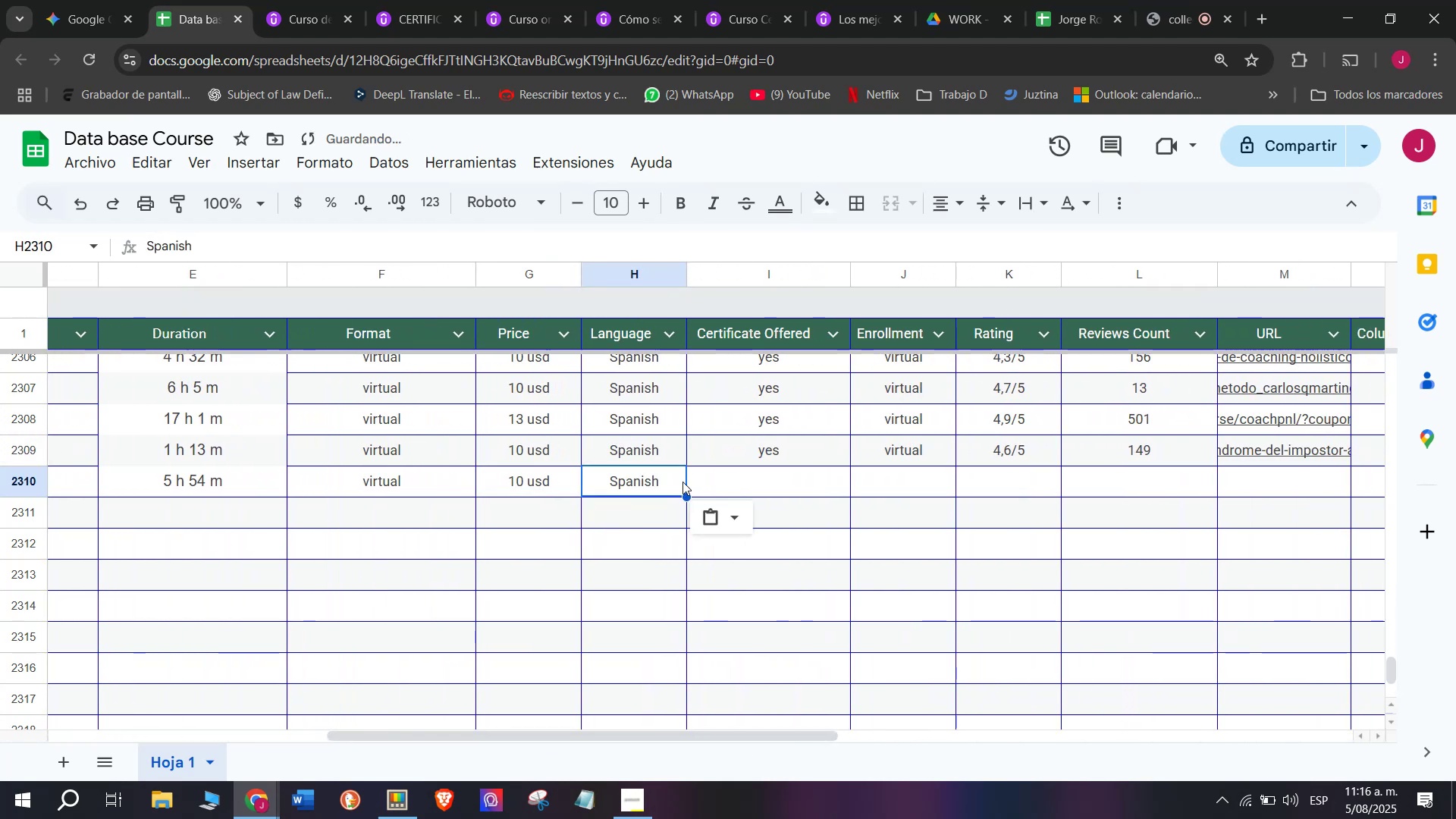 
key(Control+V)
 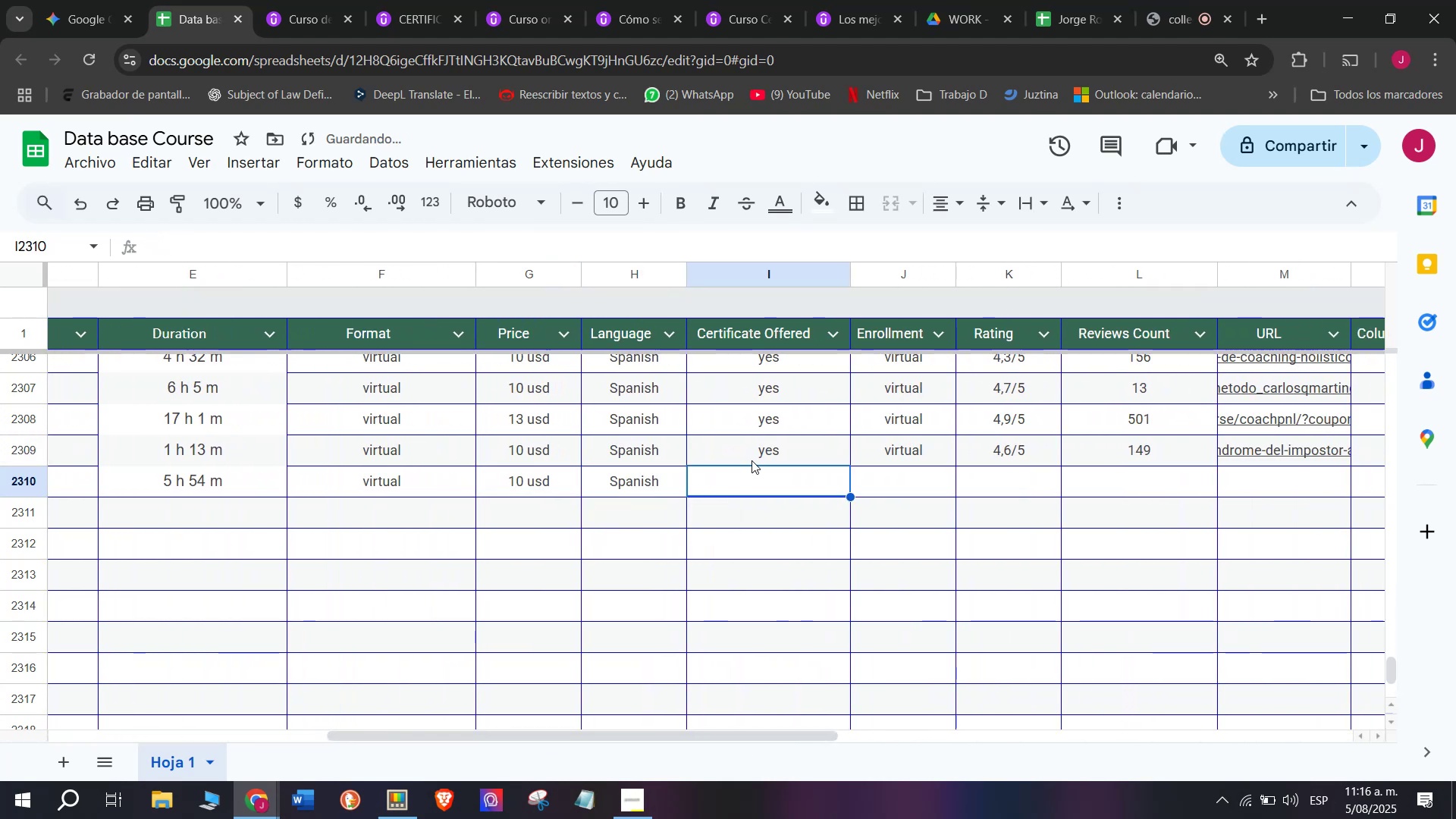 
key(Break)
 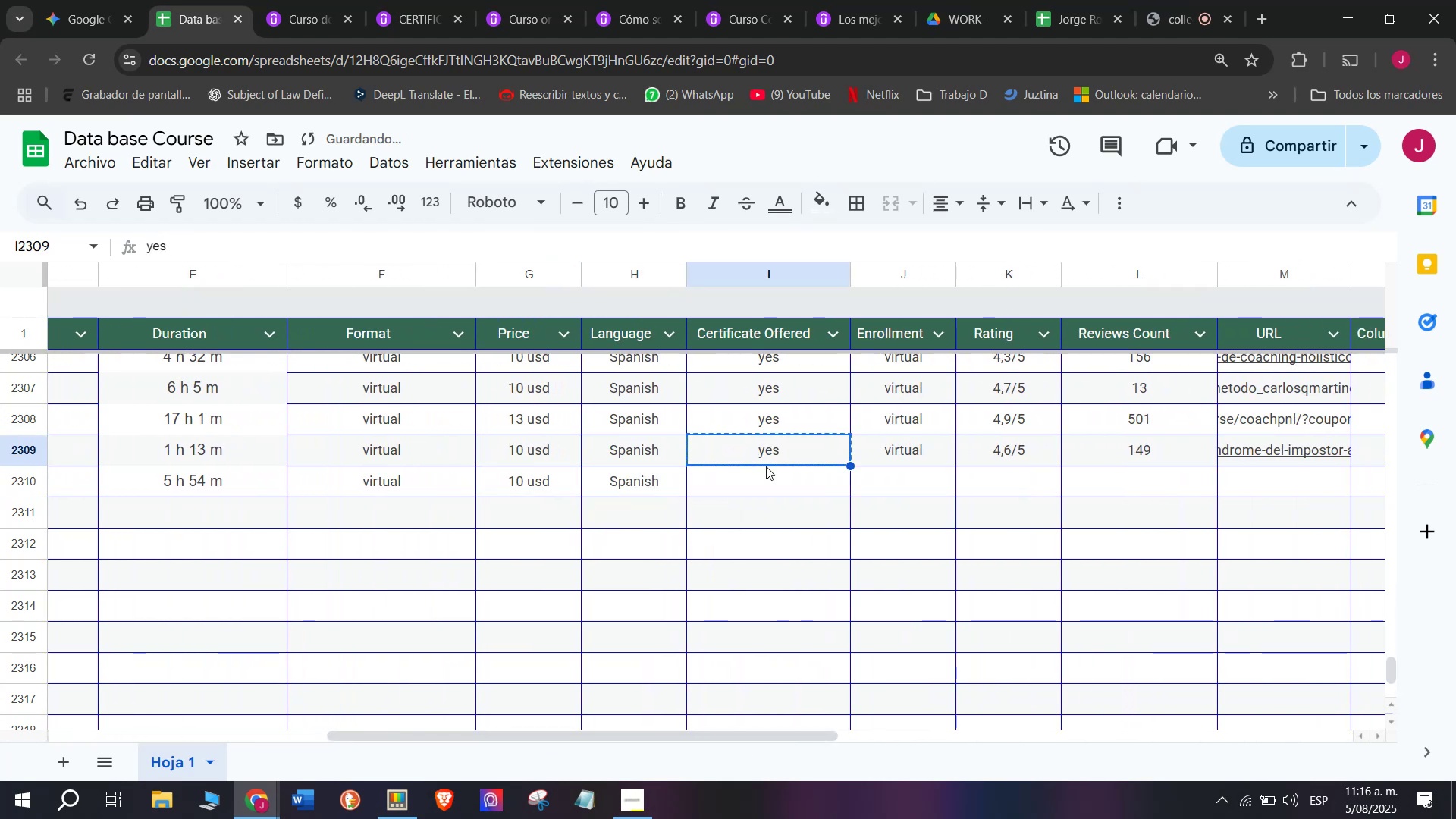 
key(Control+ControlLeft)
 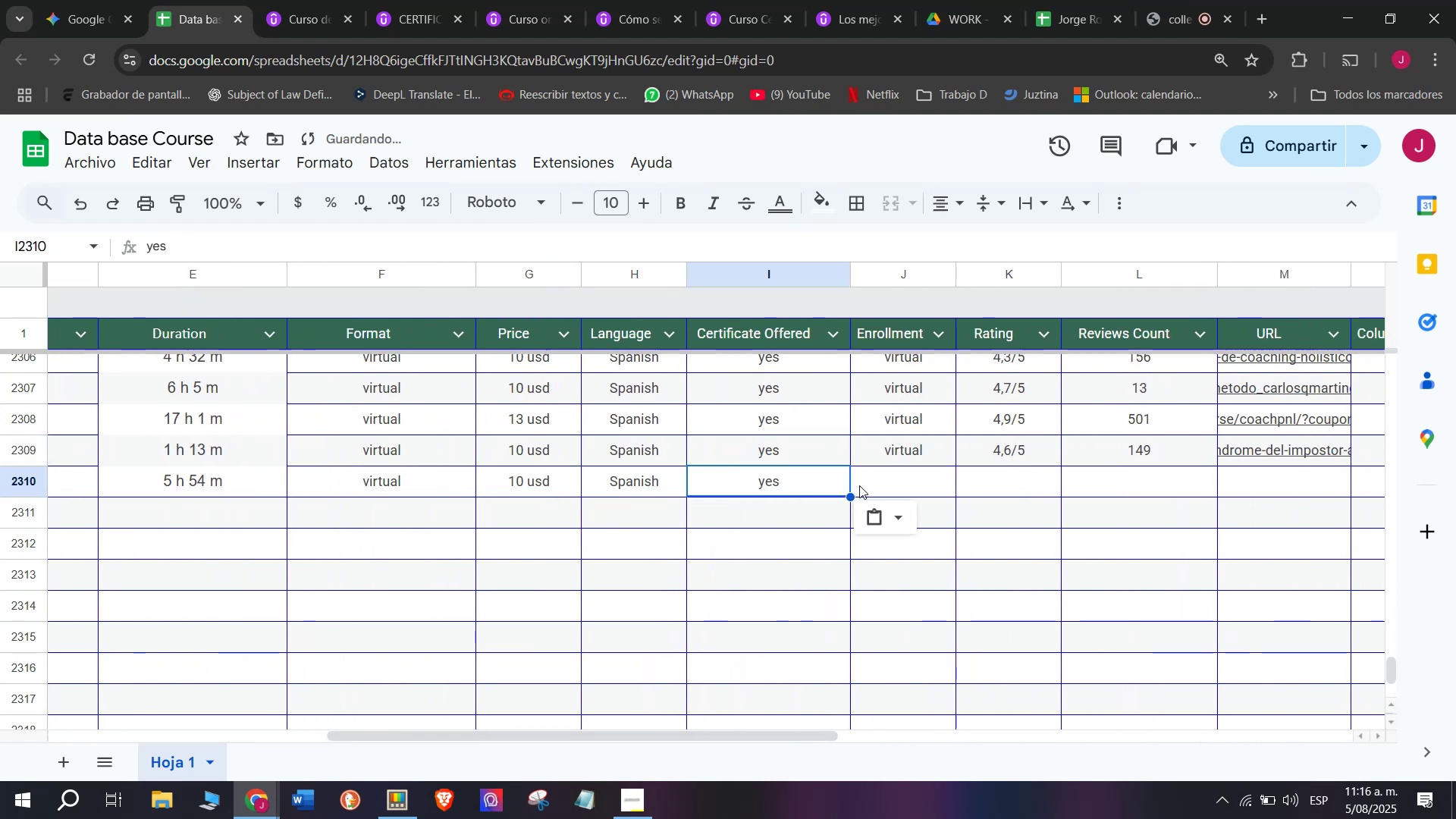 
key(Control+C)
 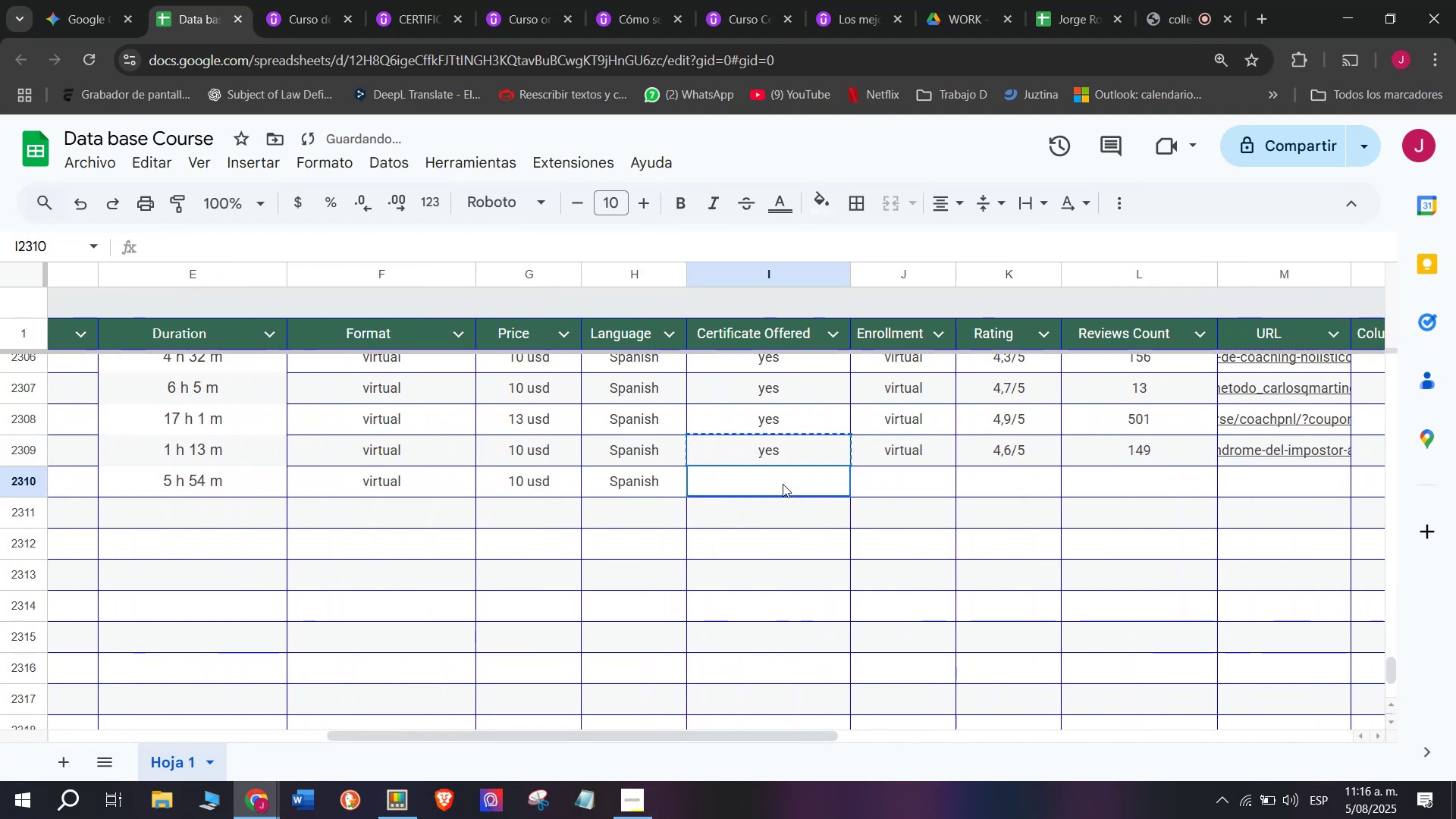 
key(Control+ControlLeft)
 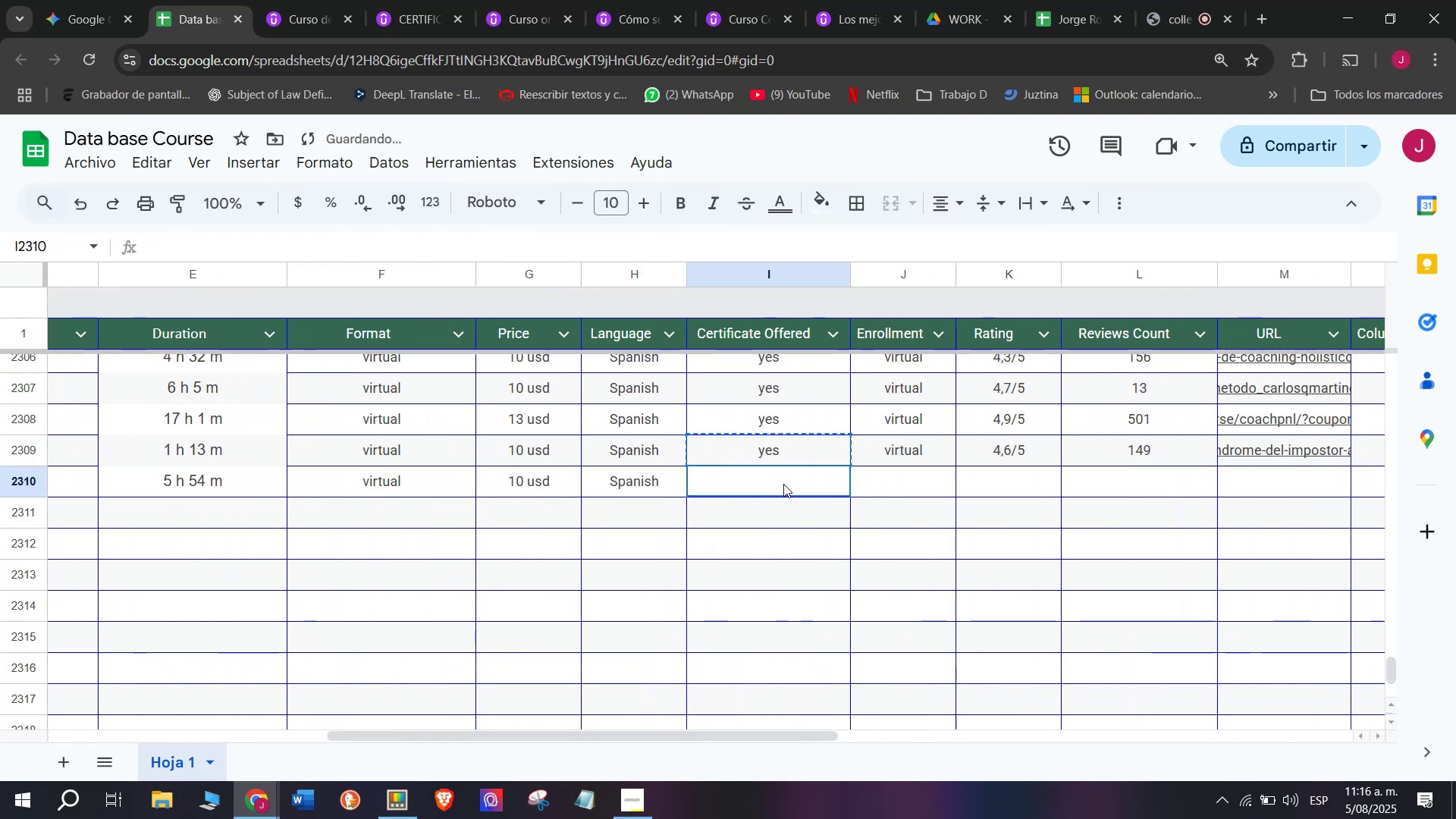 
key(Z)
 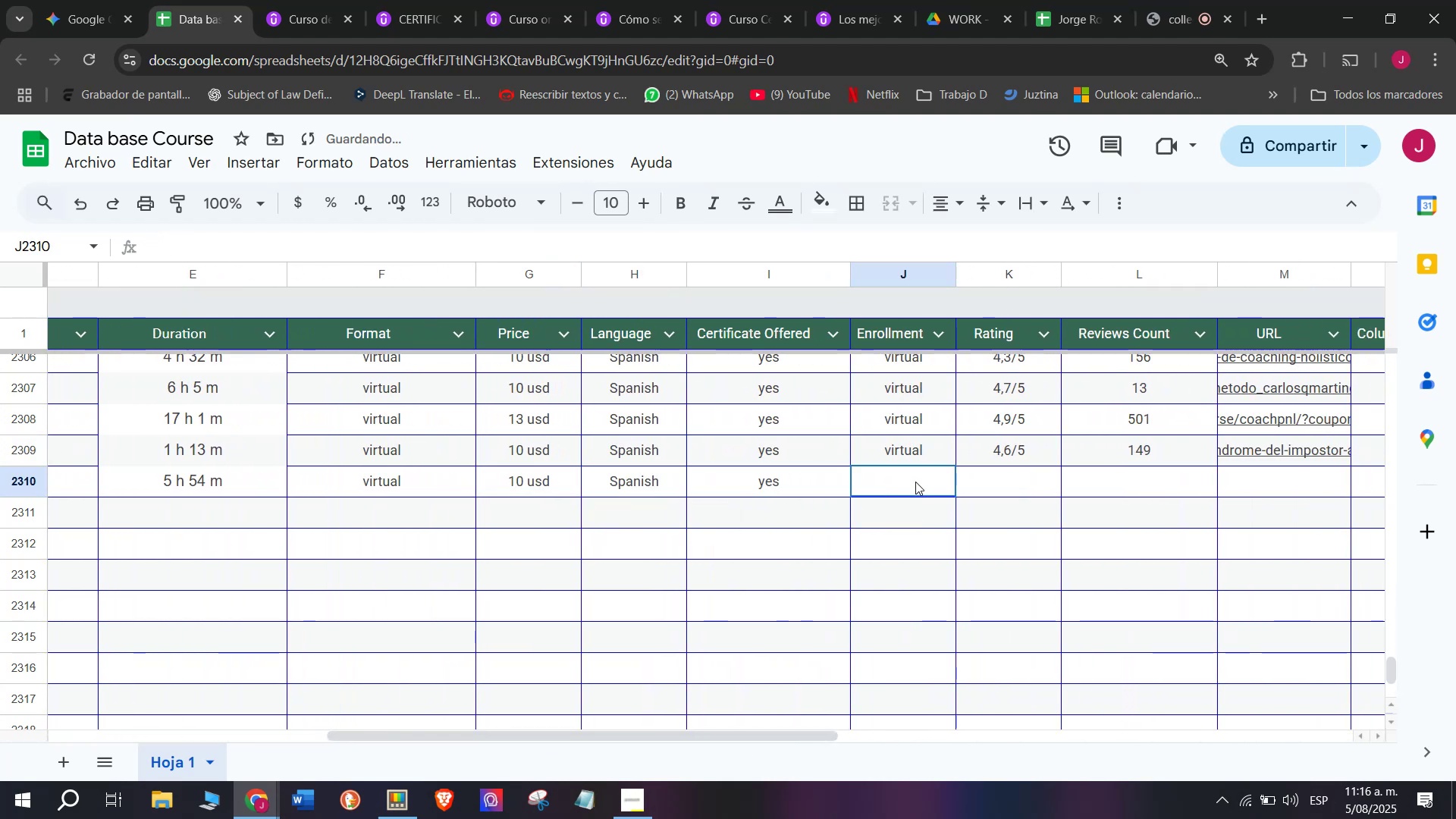 
key(Control+V)
 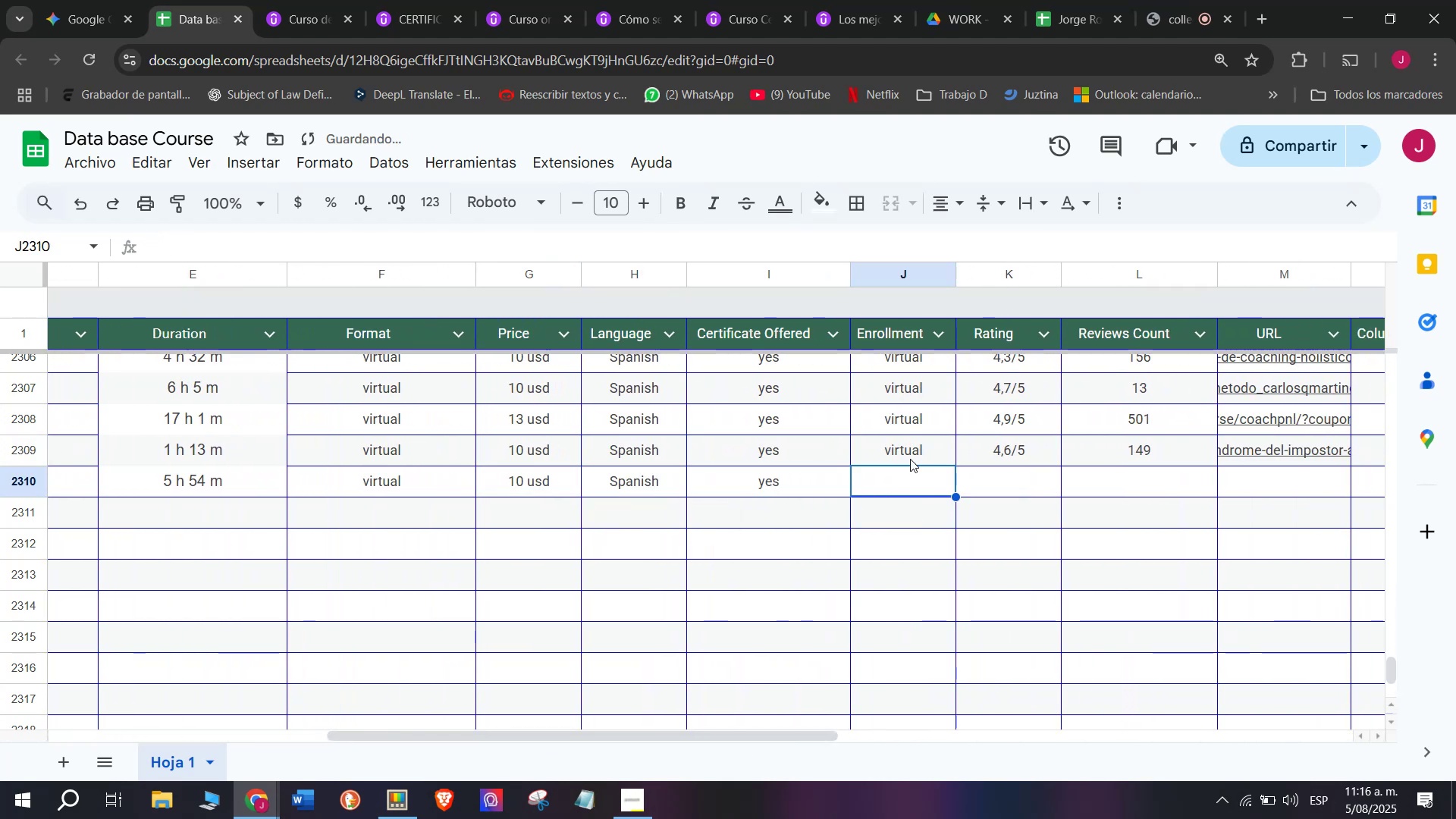 
double_click([908, 453])
 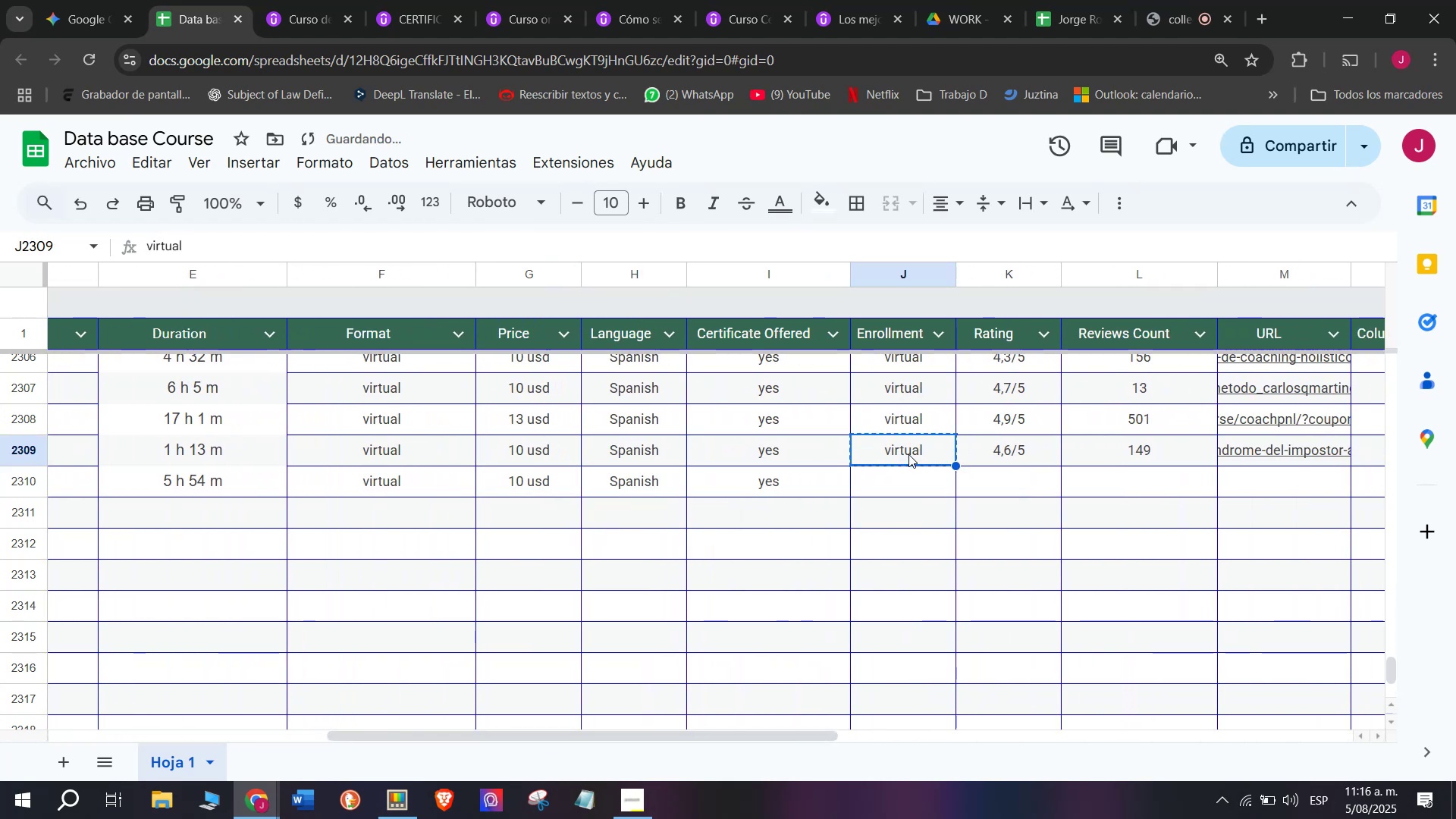 
key(Control+ControlLeft)
 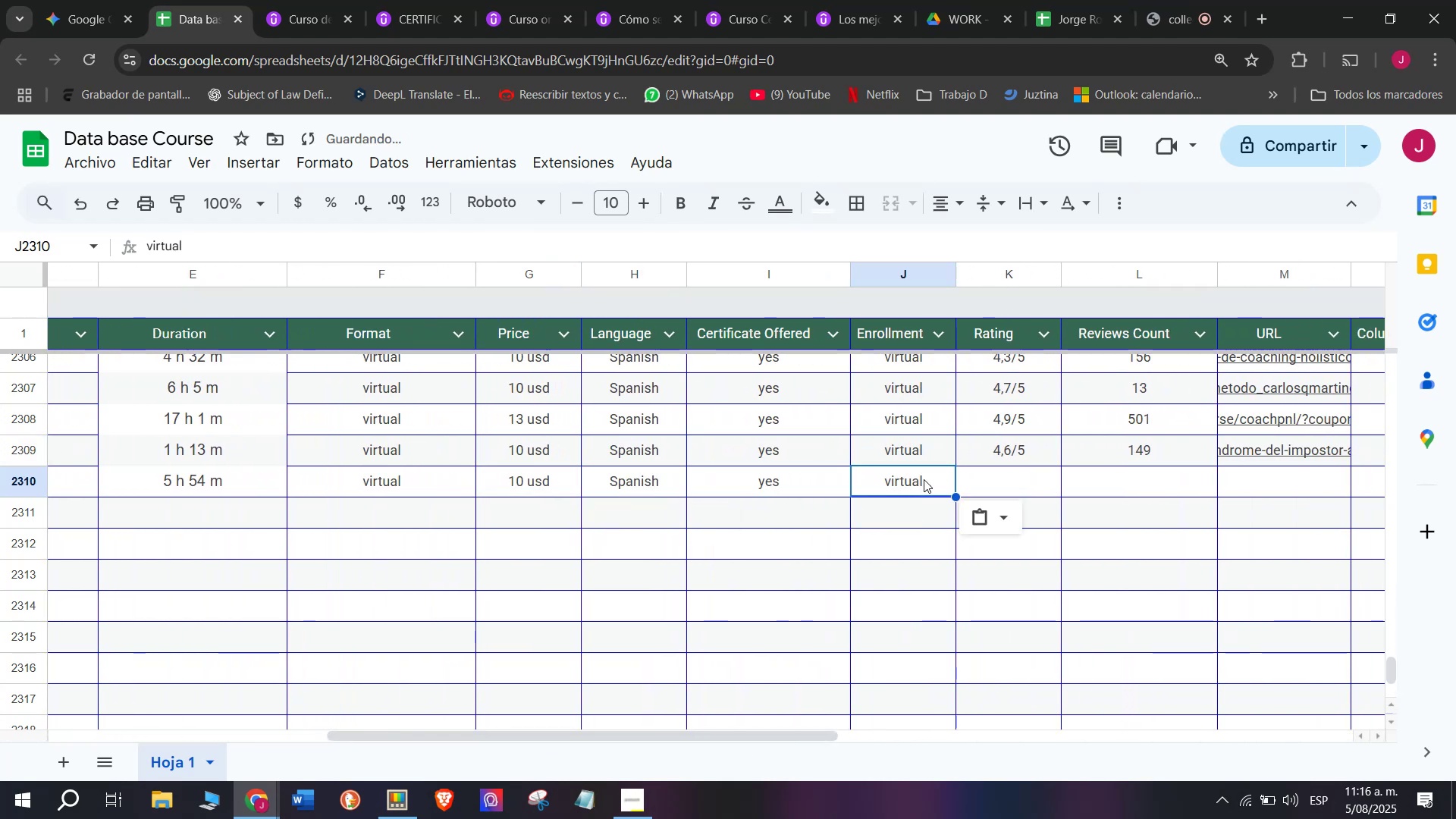 
key(Break)
 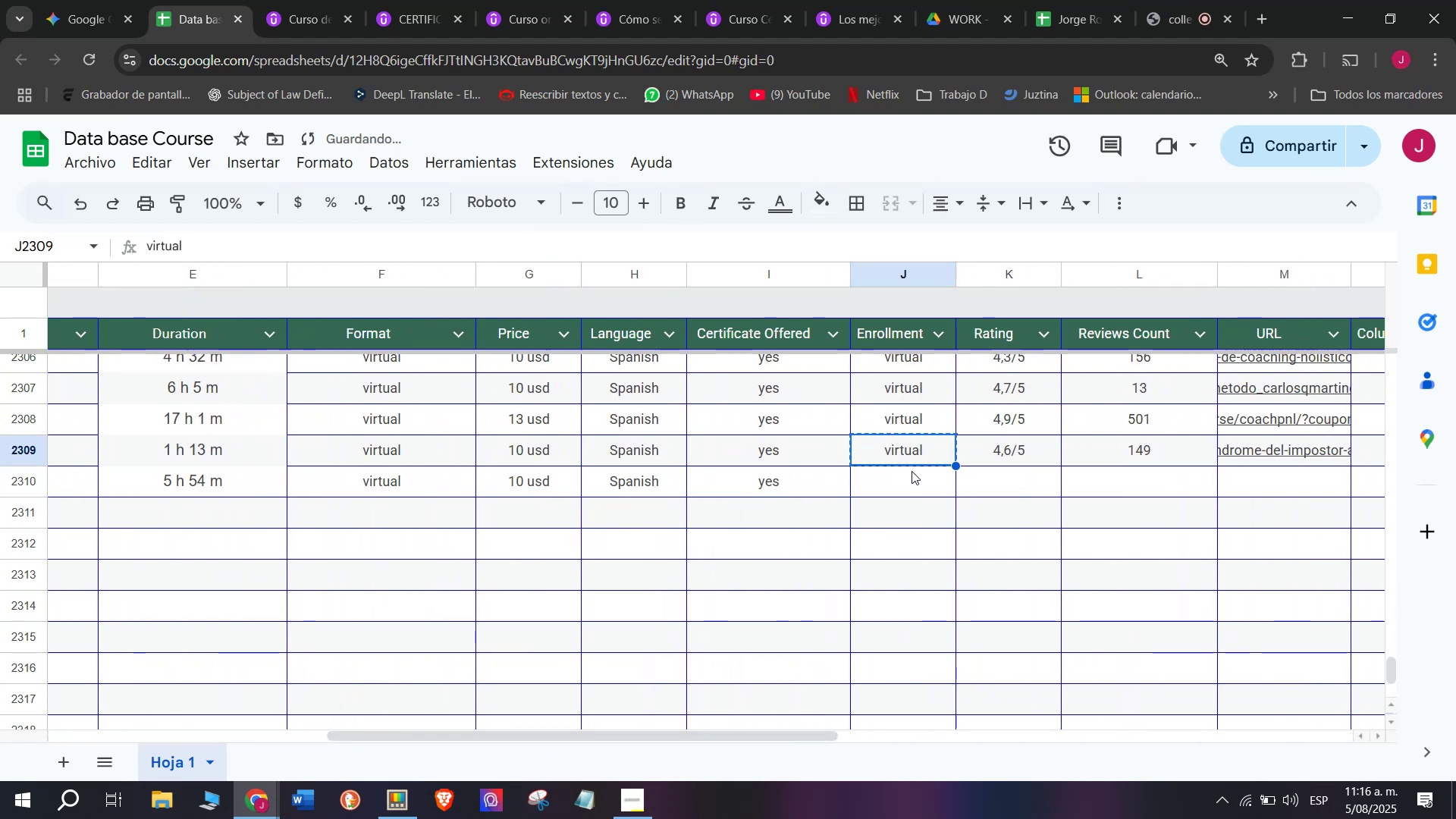 
key(Control+C)
 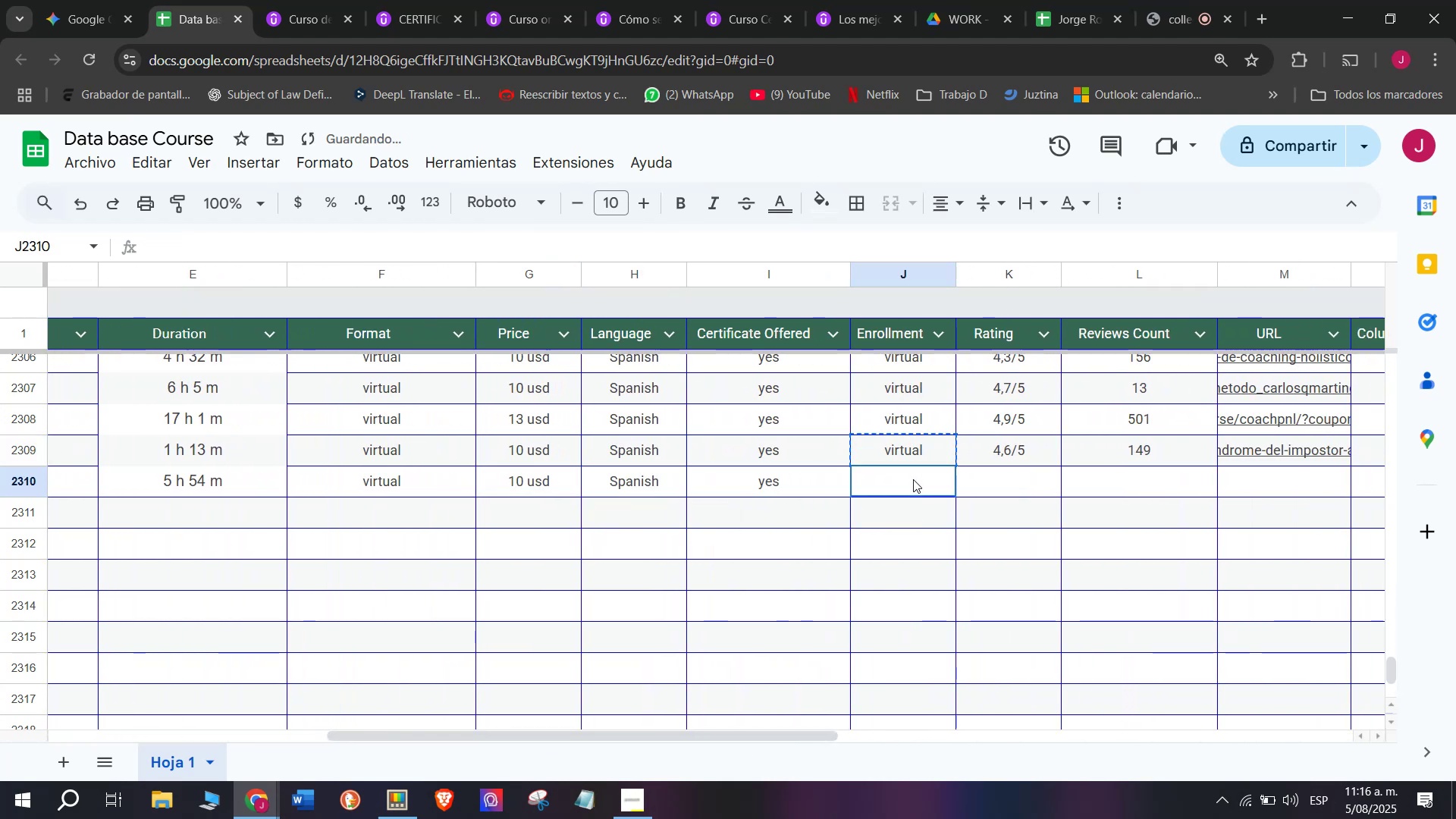 
key(Z)
 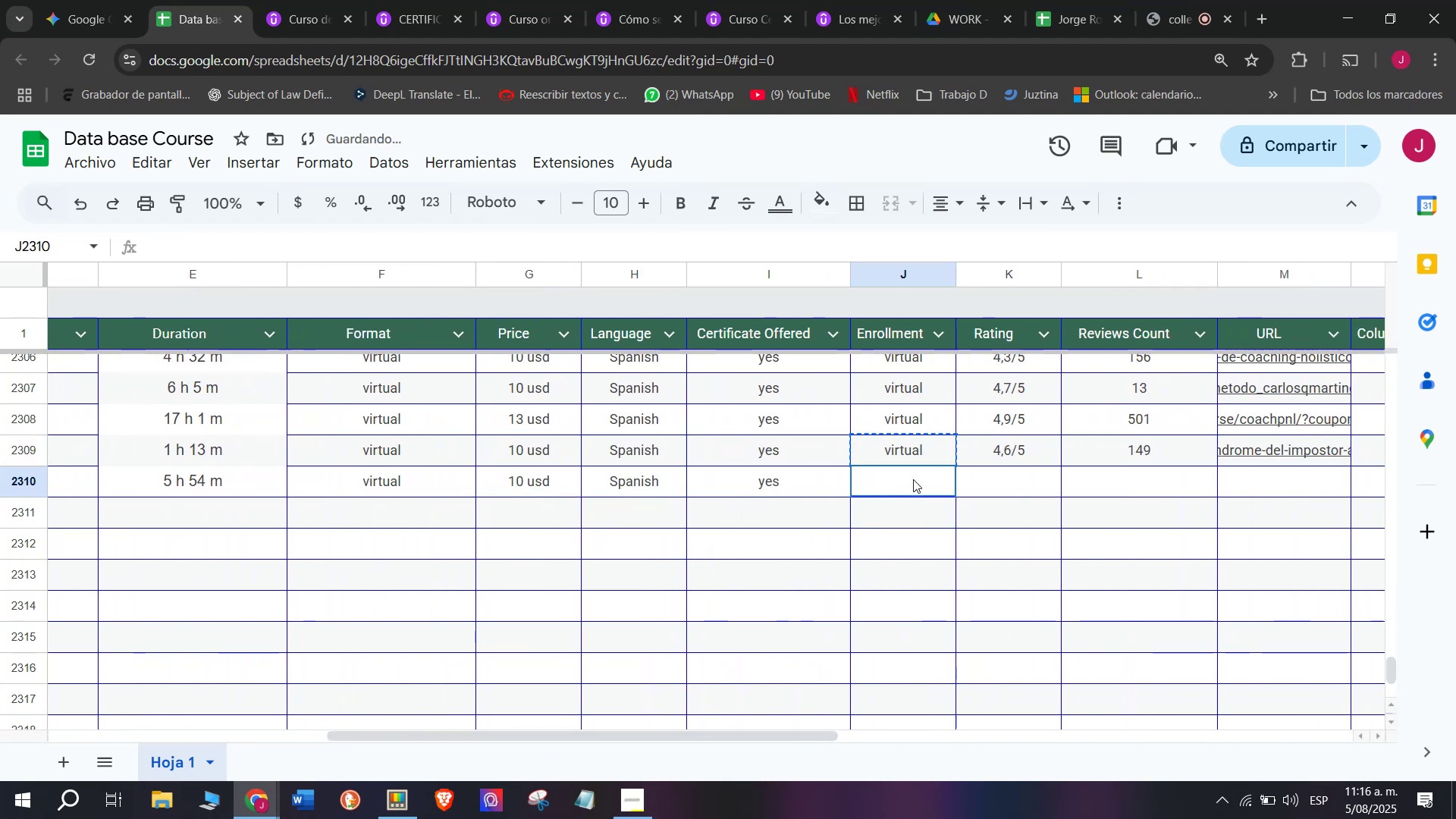 
key(Control+ControlLeft)
 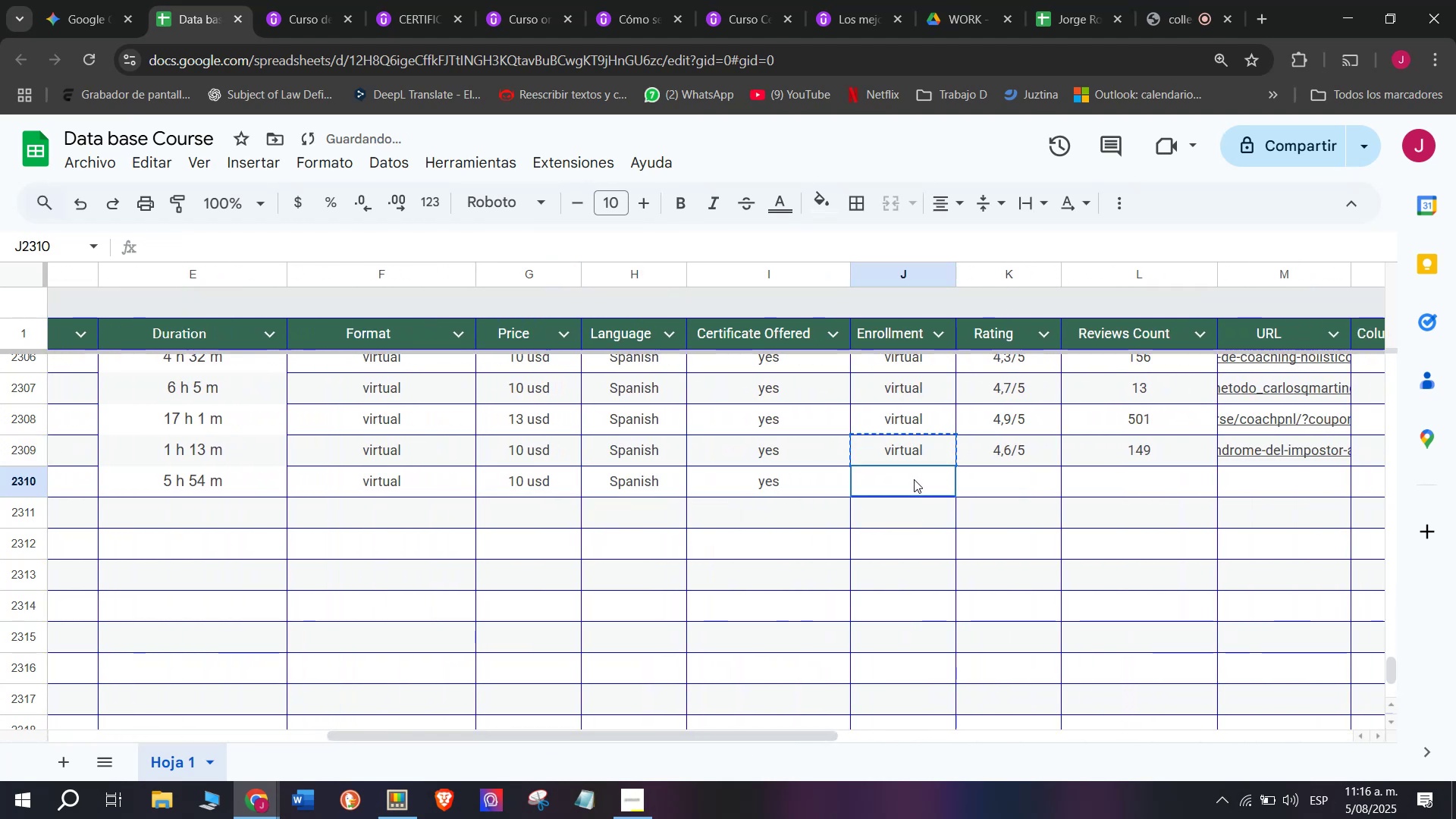 
key(Control+V)
 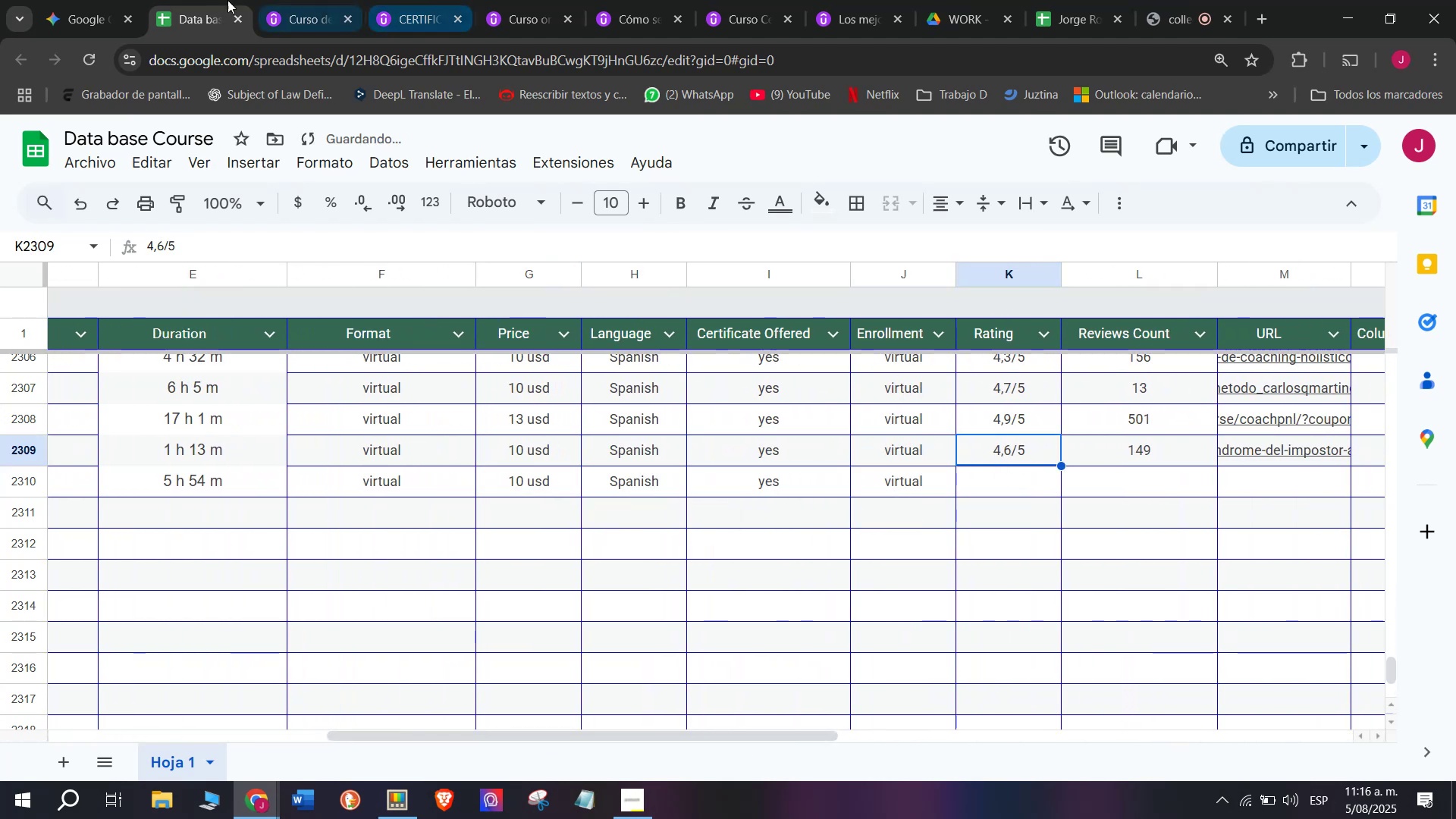 
mouse_move([288, 18])
 